 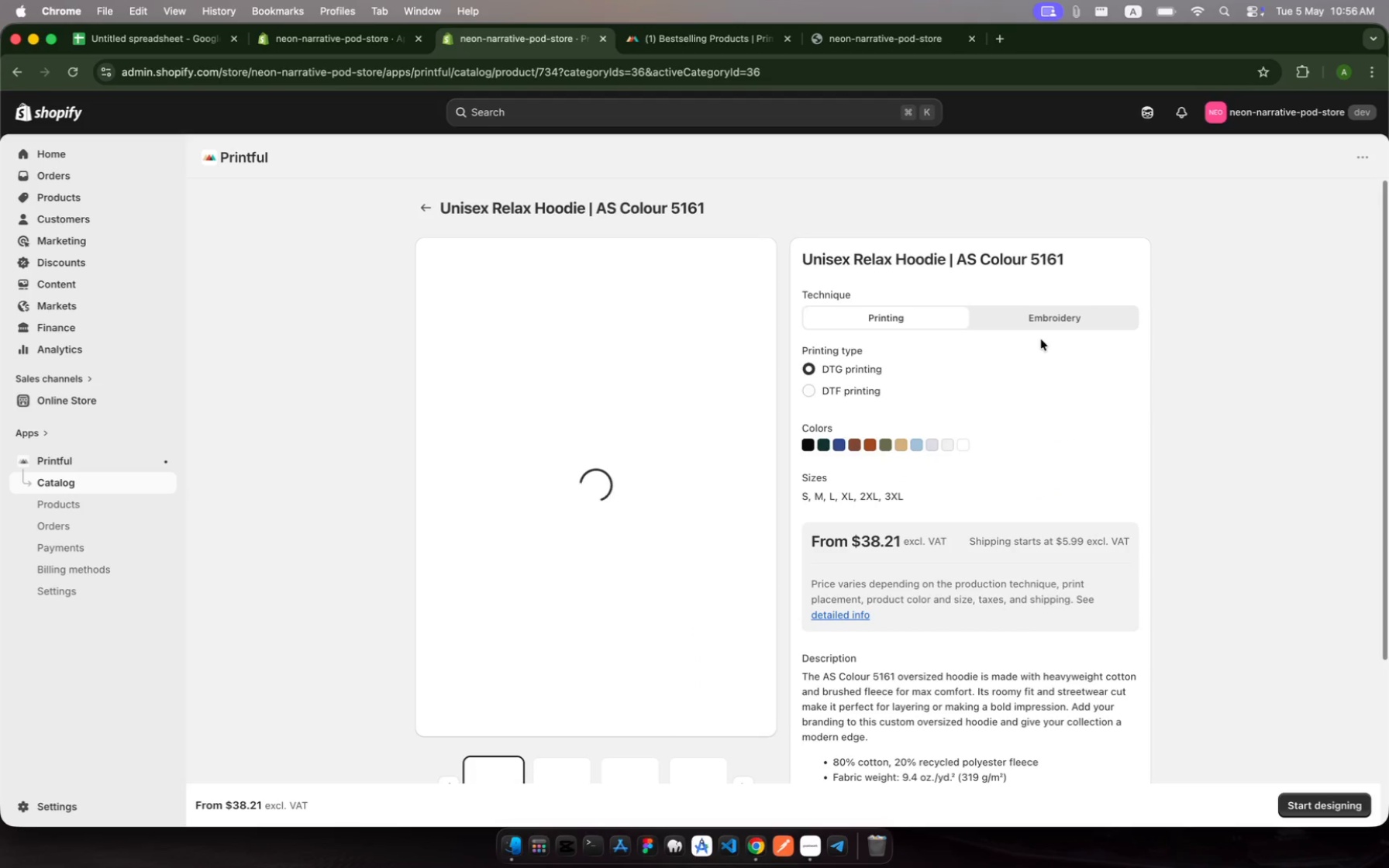 
scroll: coordinate [883, 474], scroll_direction: down, amount: 18.0
 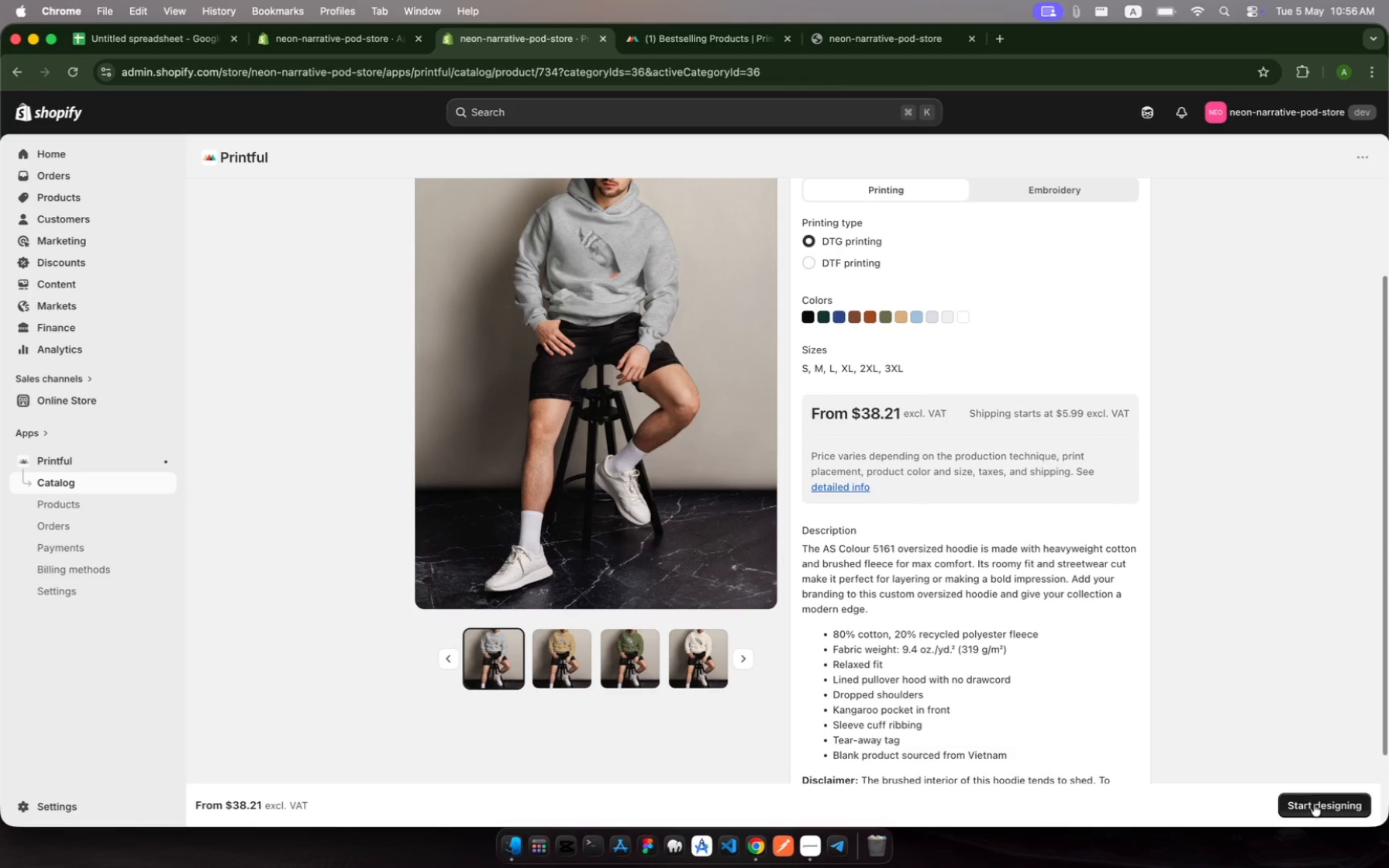 
left_click([1315, 804])
 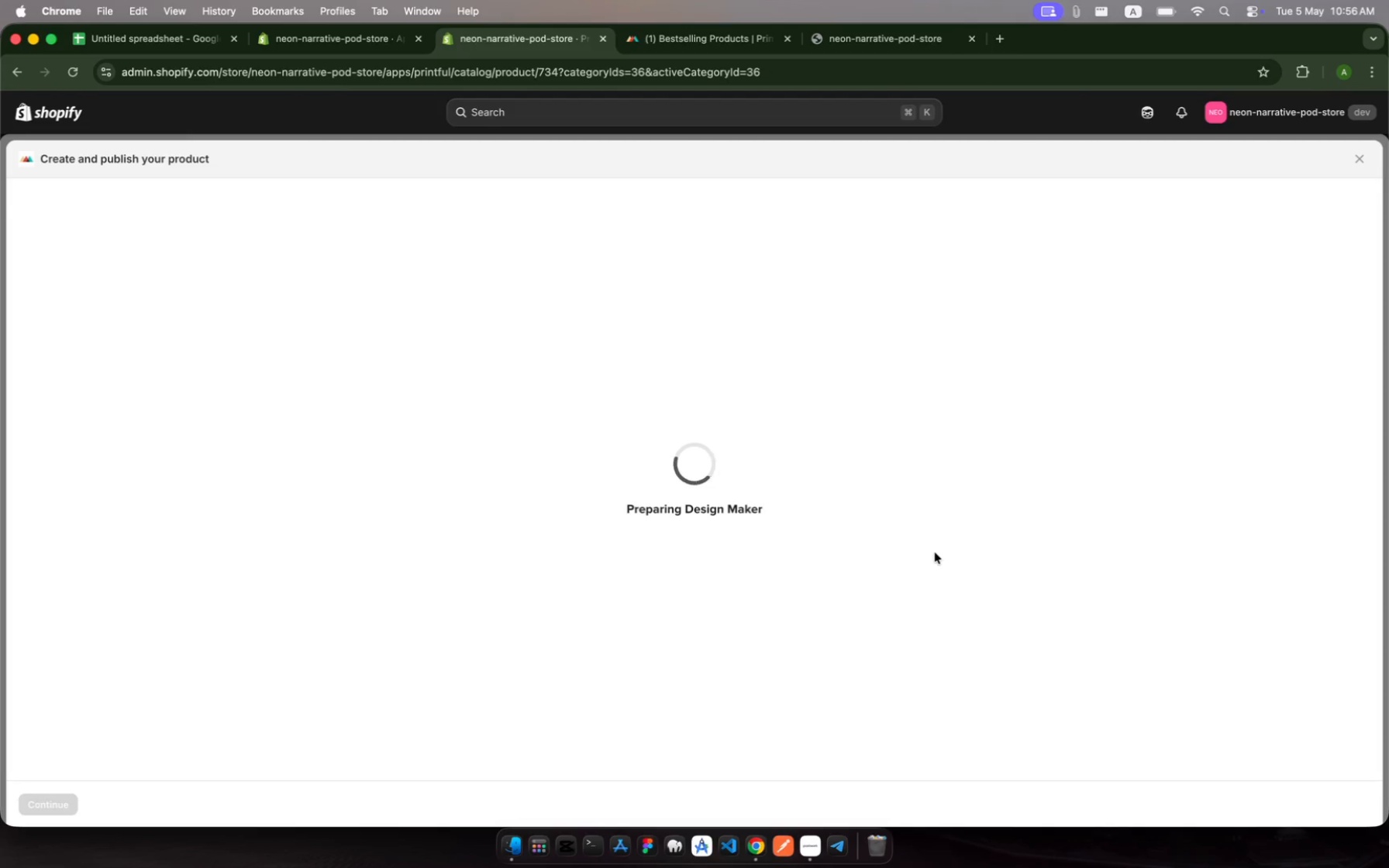 
wait(17.95)
 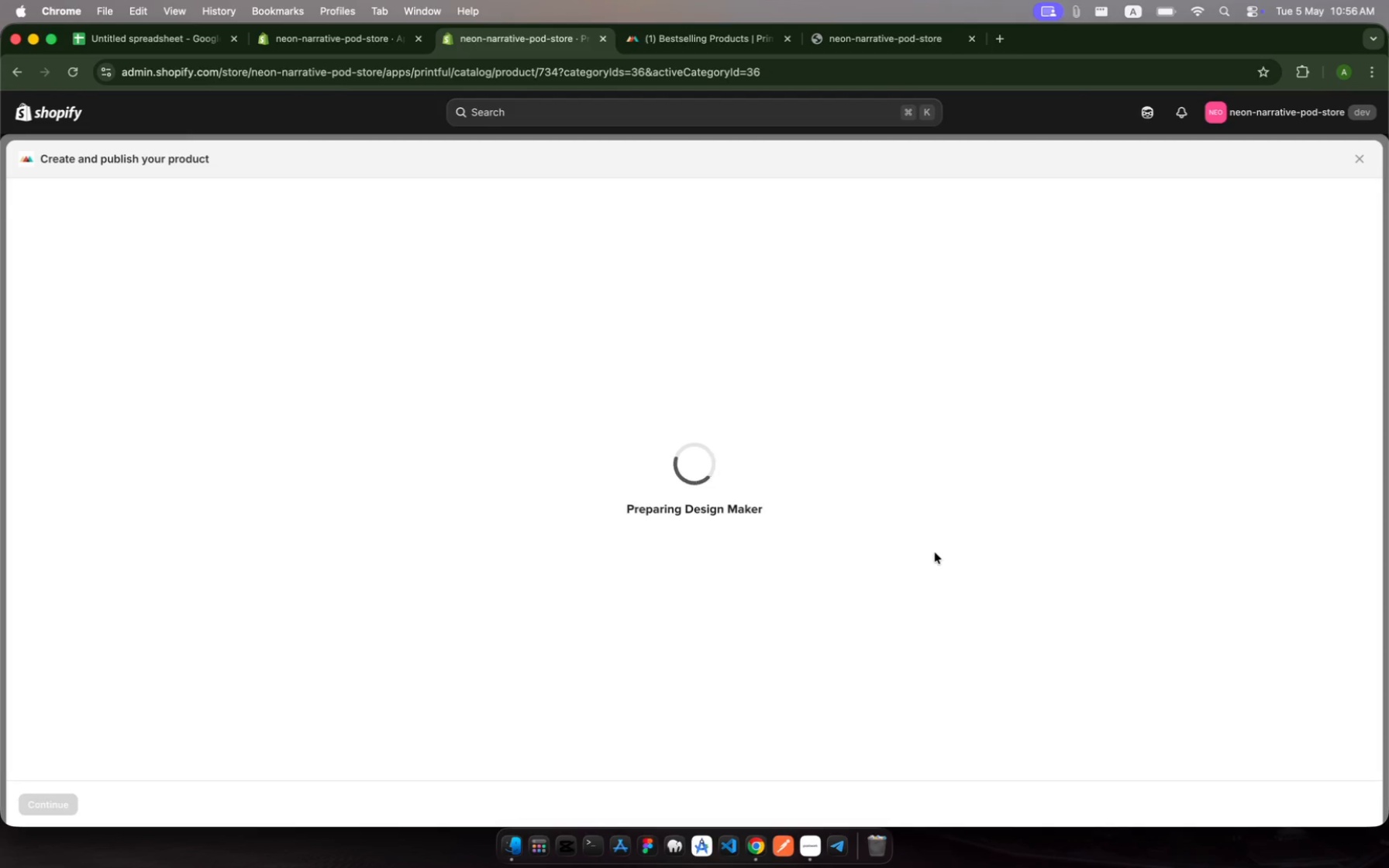 
left_click([932, 498])
 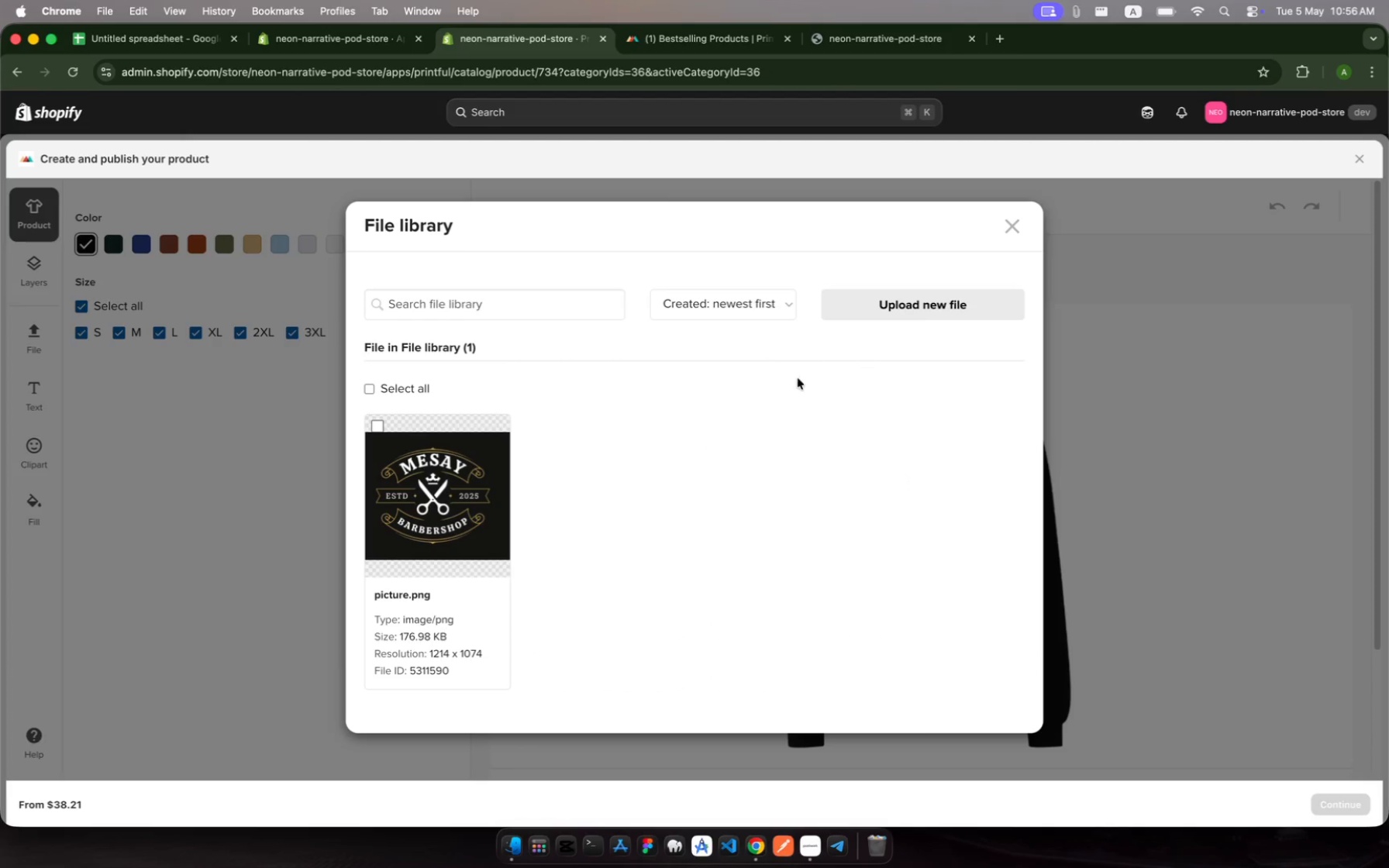 
left_click([435, 491])
 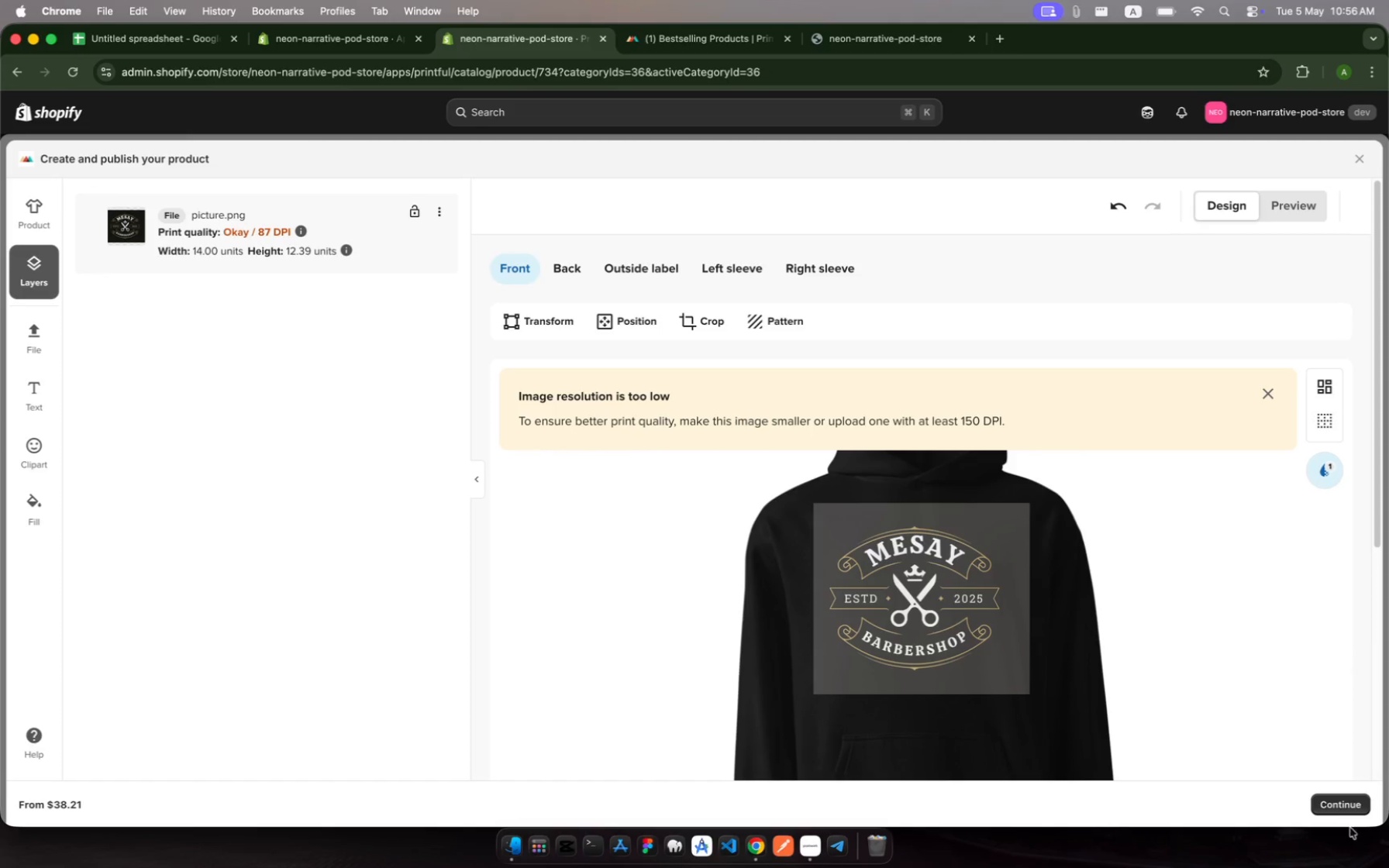 
left_click([1349, 805])
 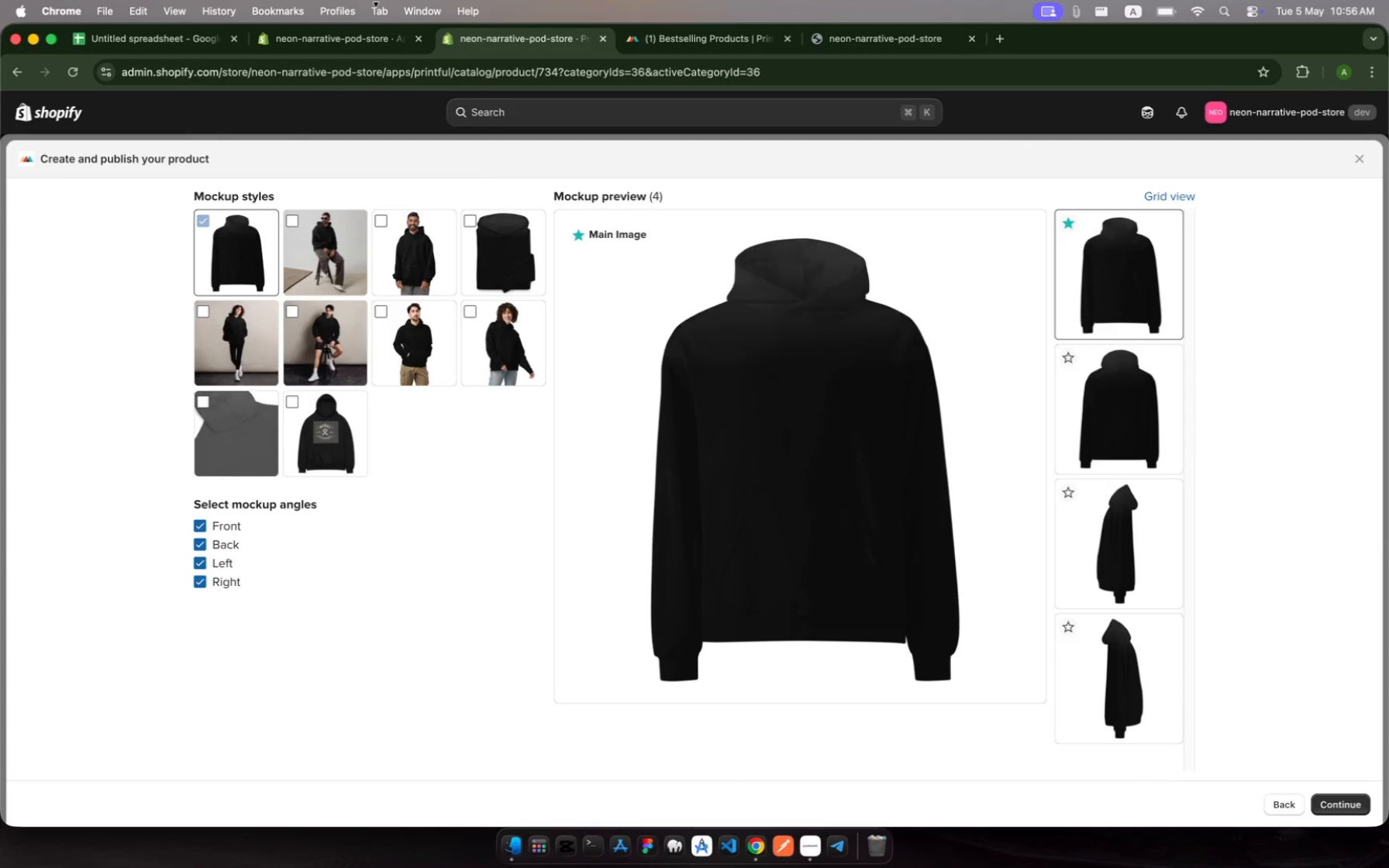 
wait(5.73)
 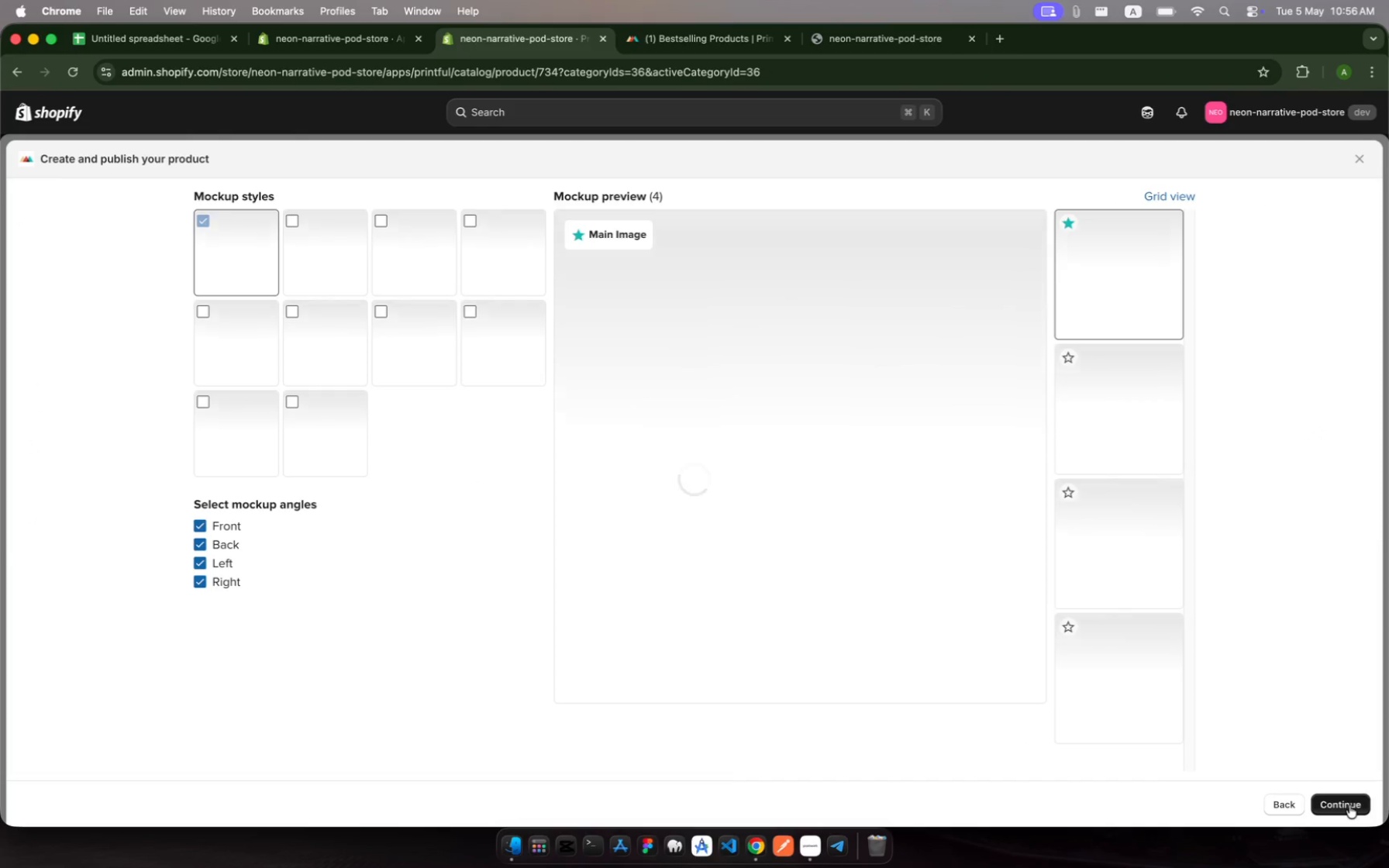 
left_click([419, 41])
 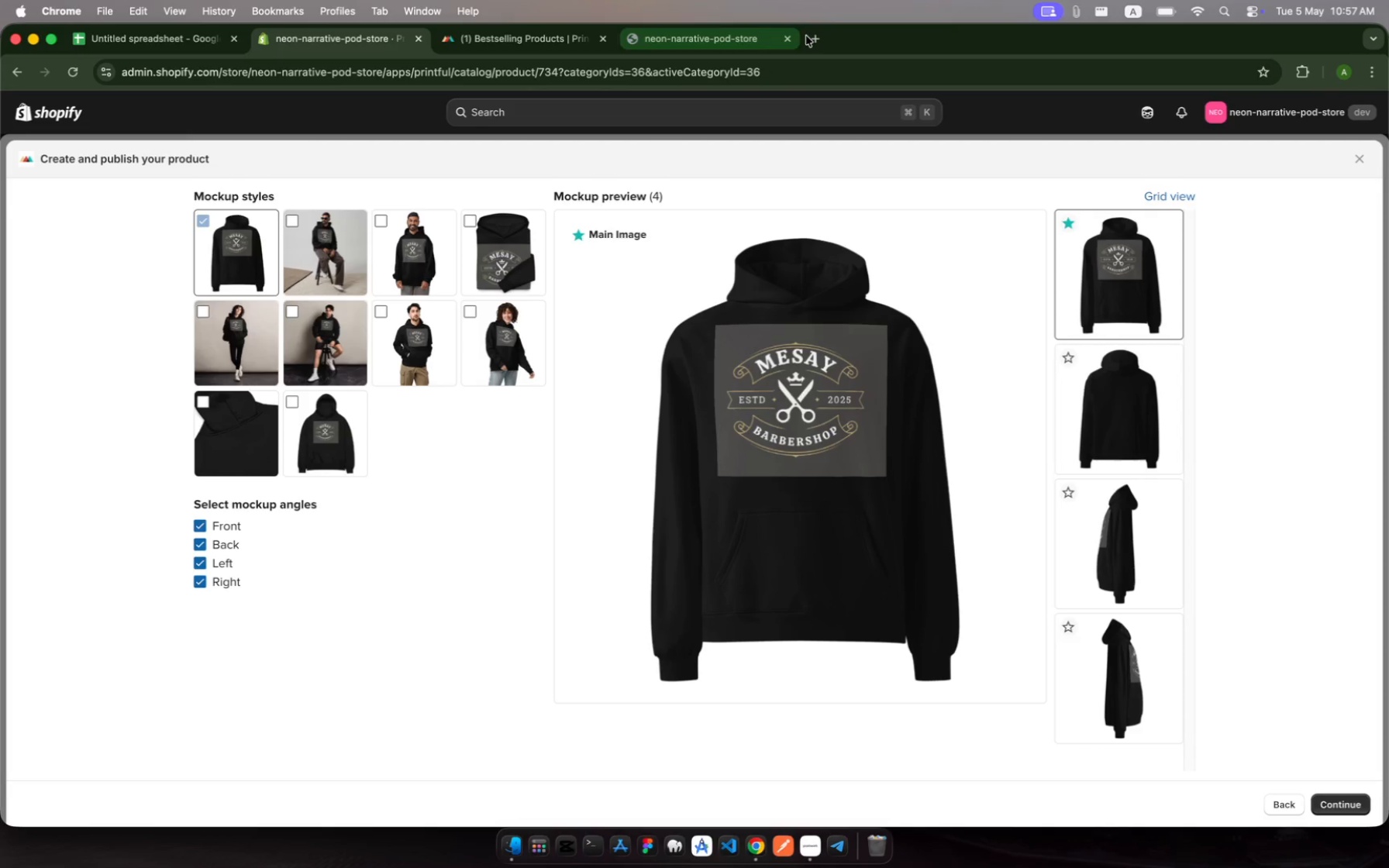 
left_click([790, 40])
 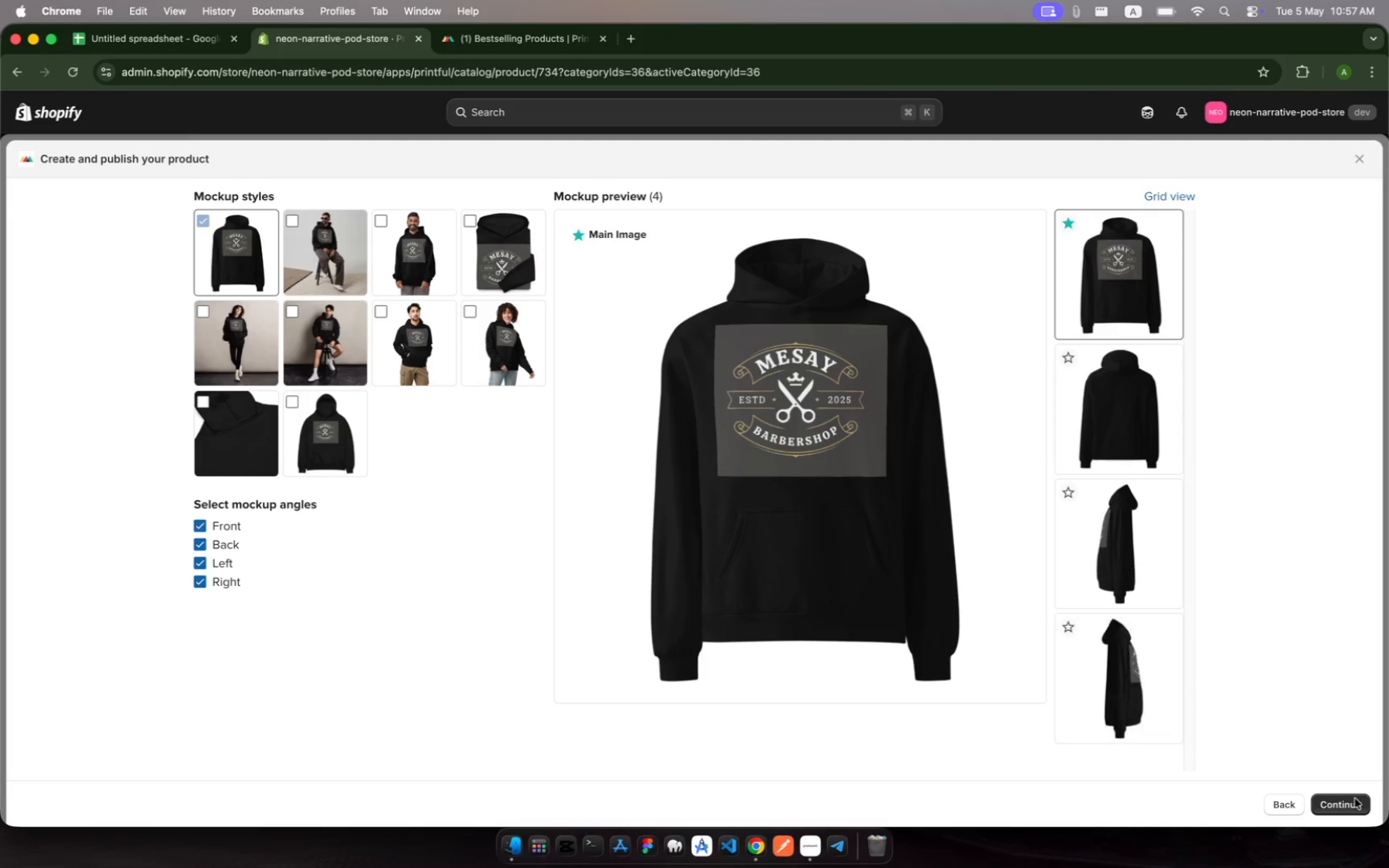 
left_click([1360, 808])
 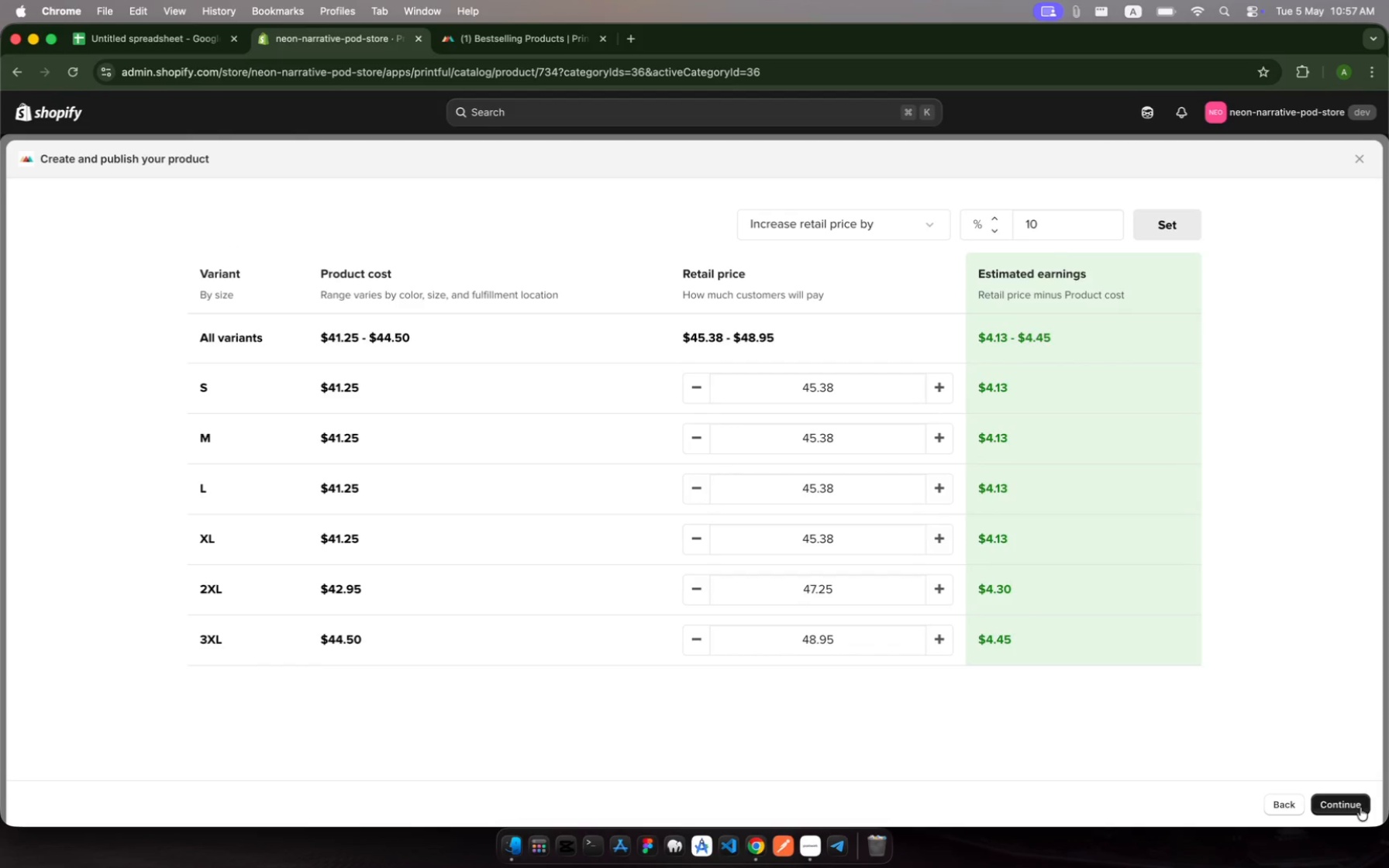 
wait(5.41)
 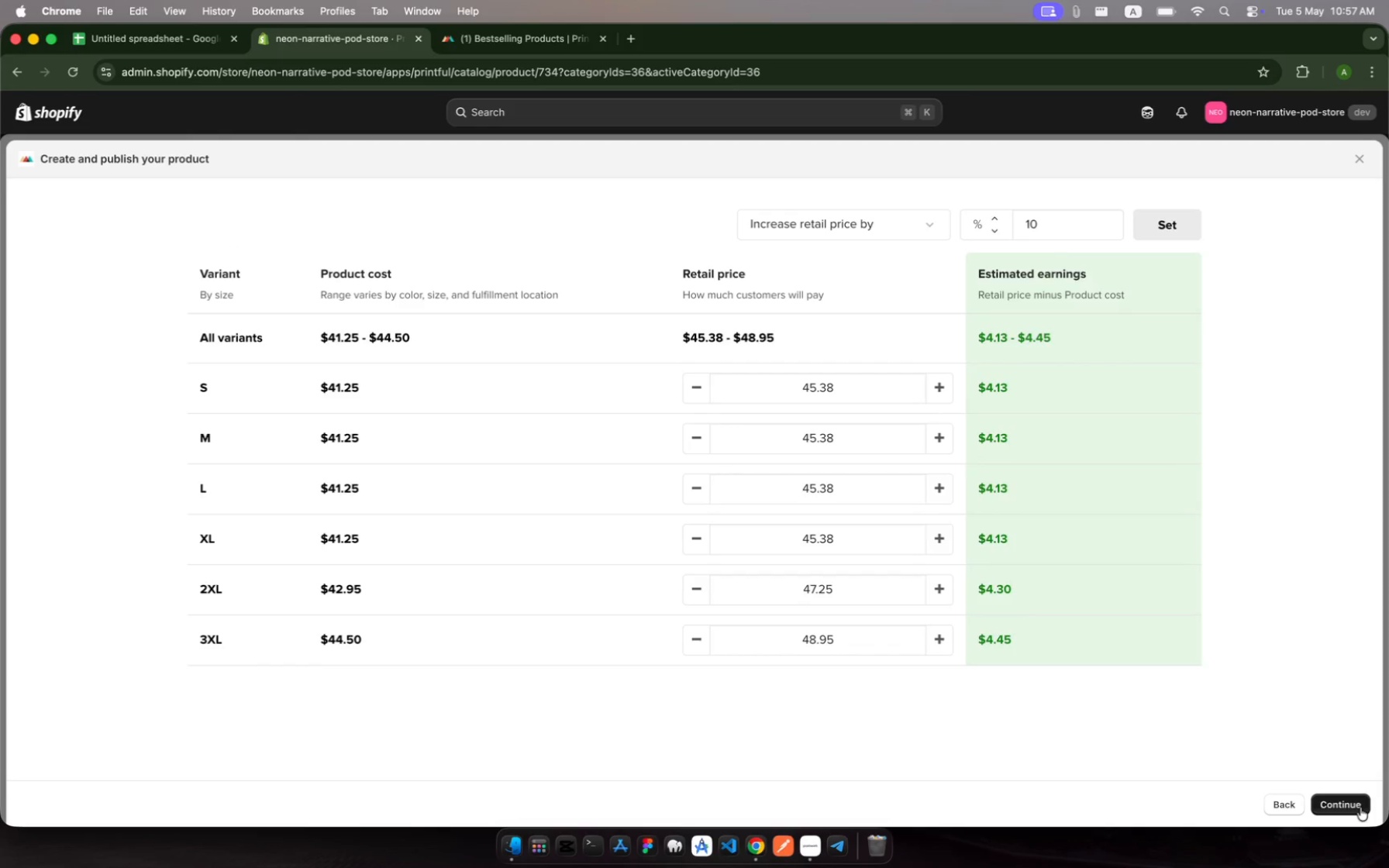 
left_click([1360, 808])
 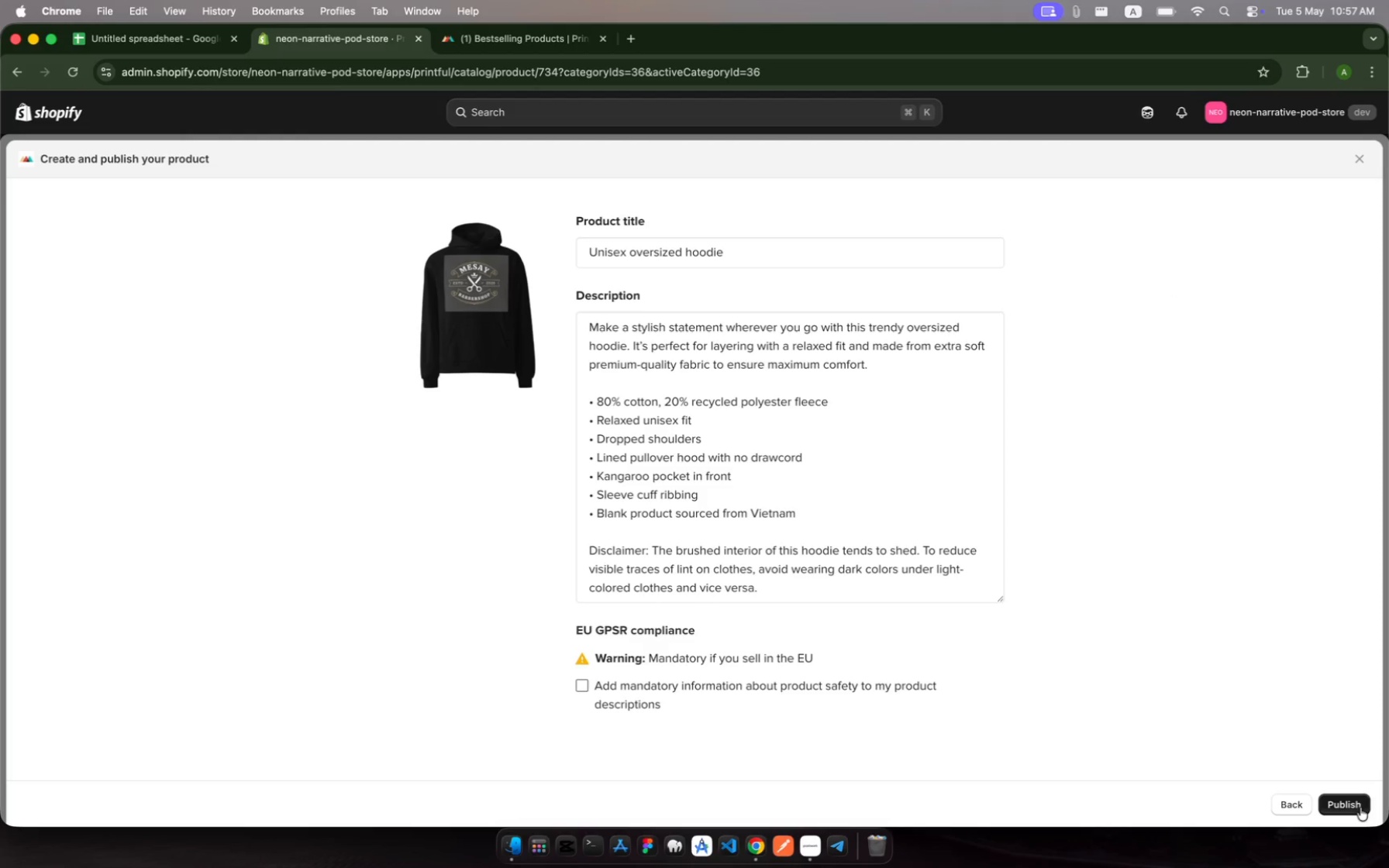 
wait(6.82)
 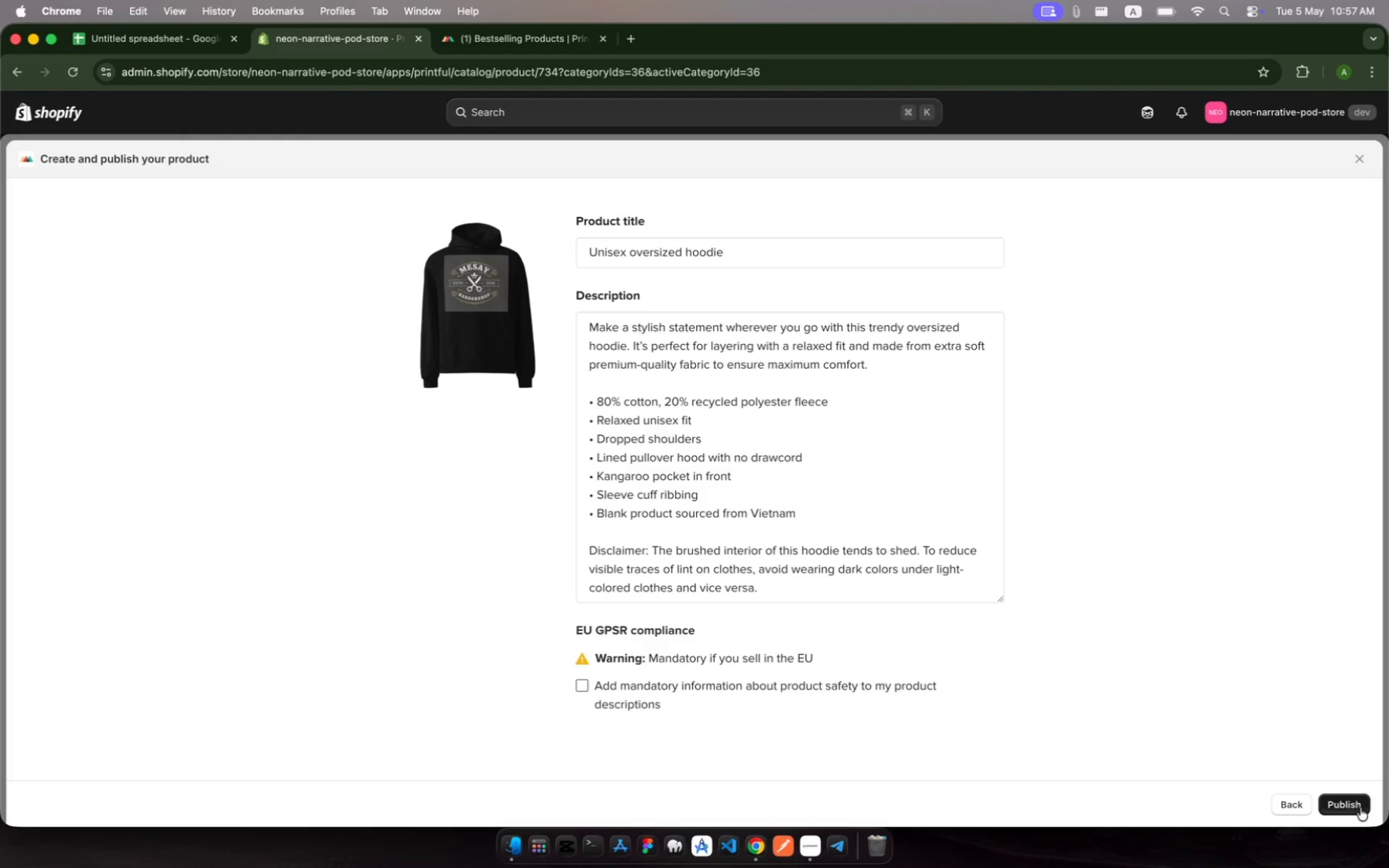 
left_click([1360, 808])
 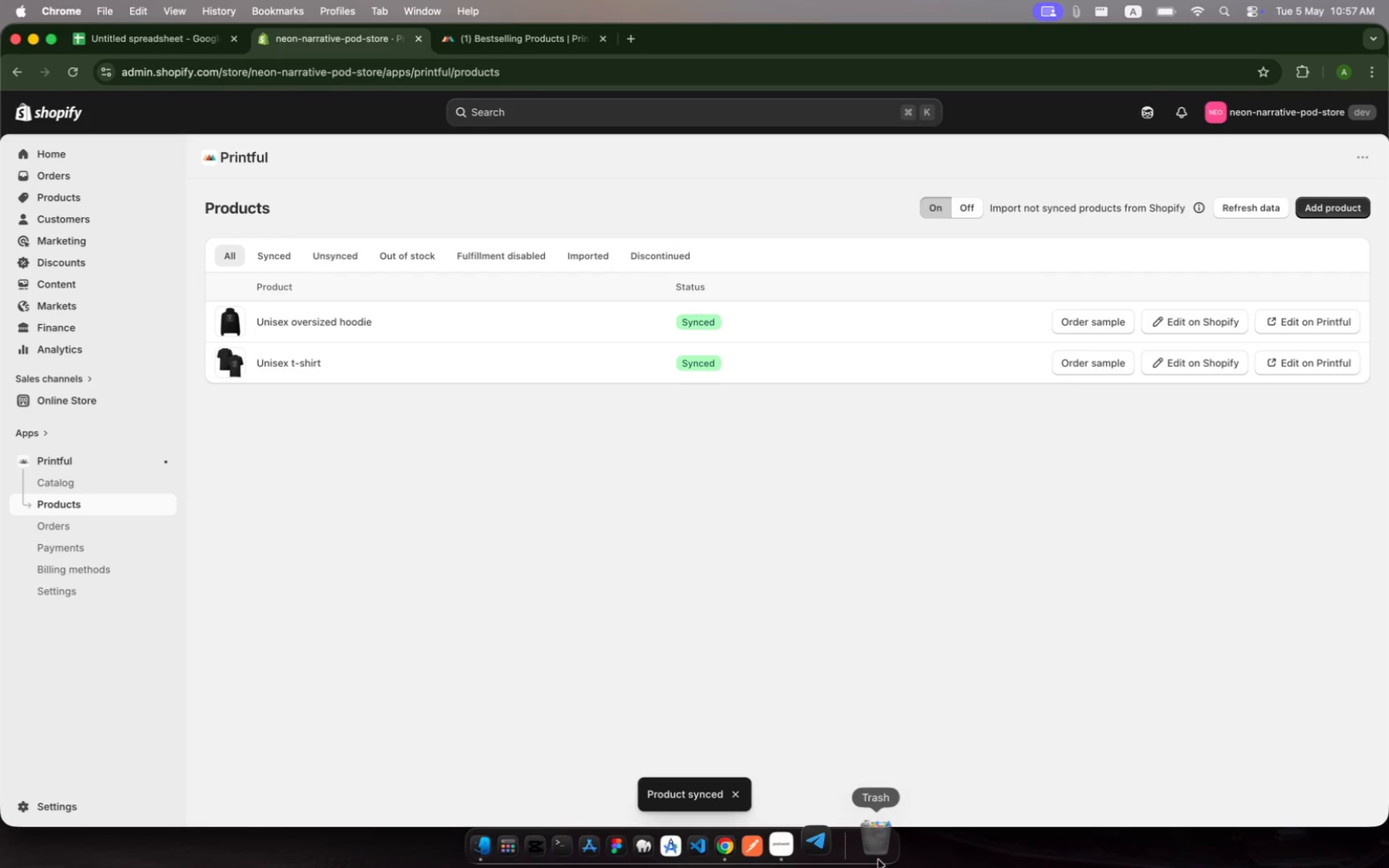 
wait(38.46)
 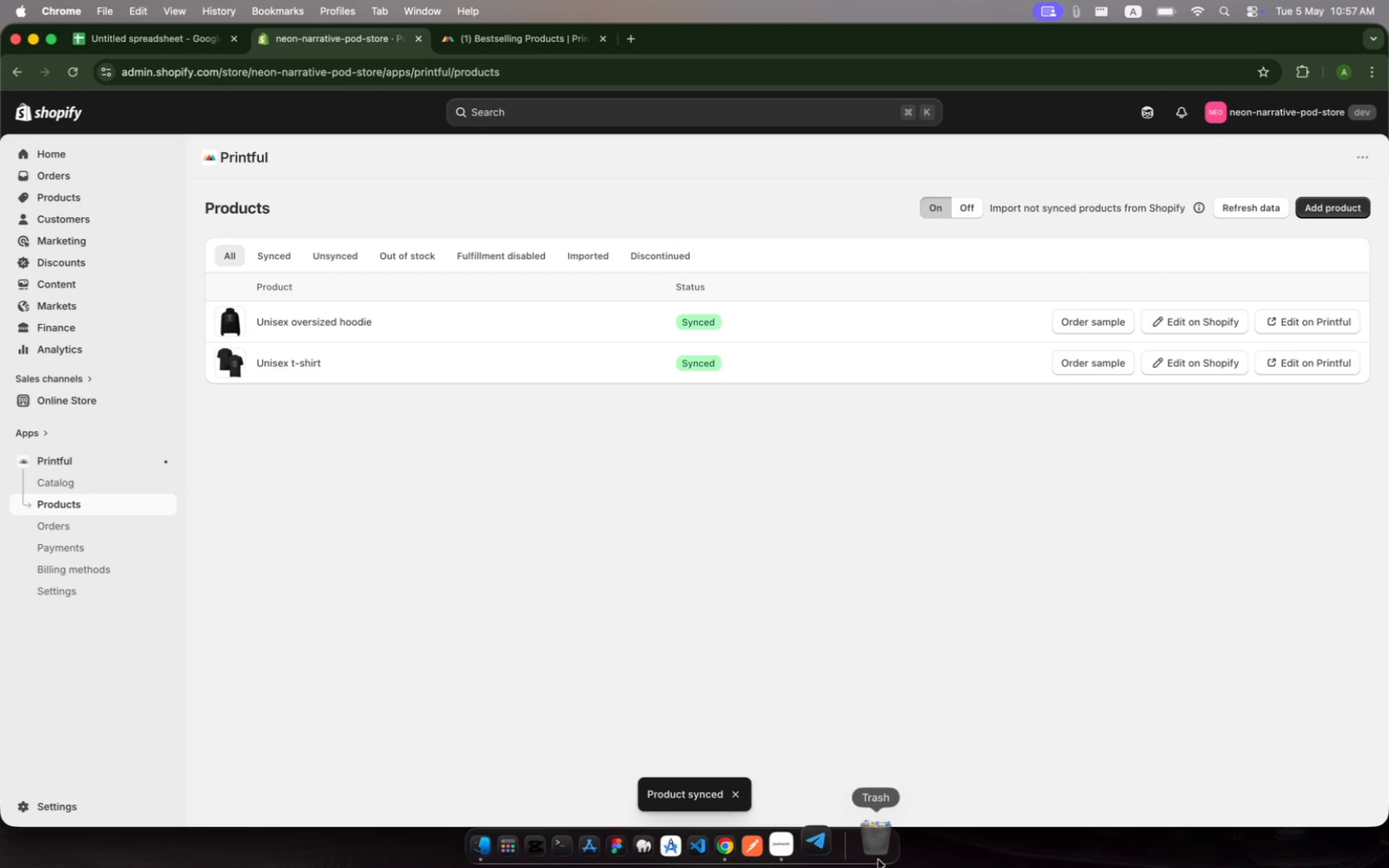 
left_click([76, 481])
 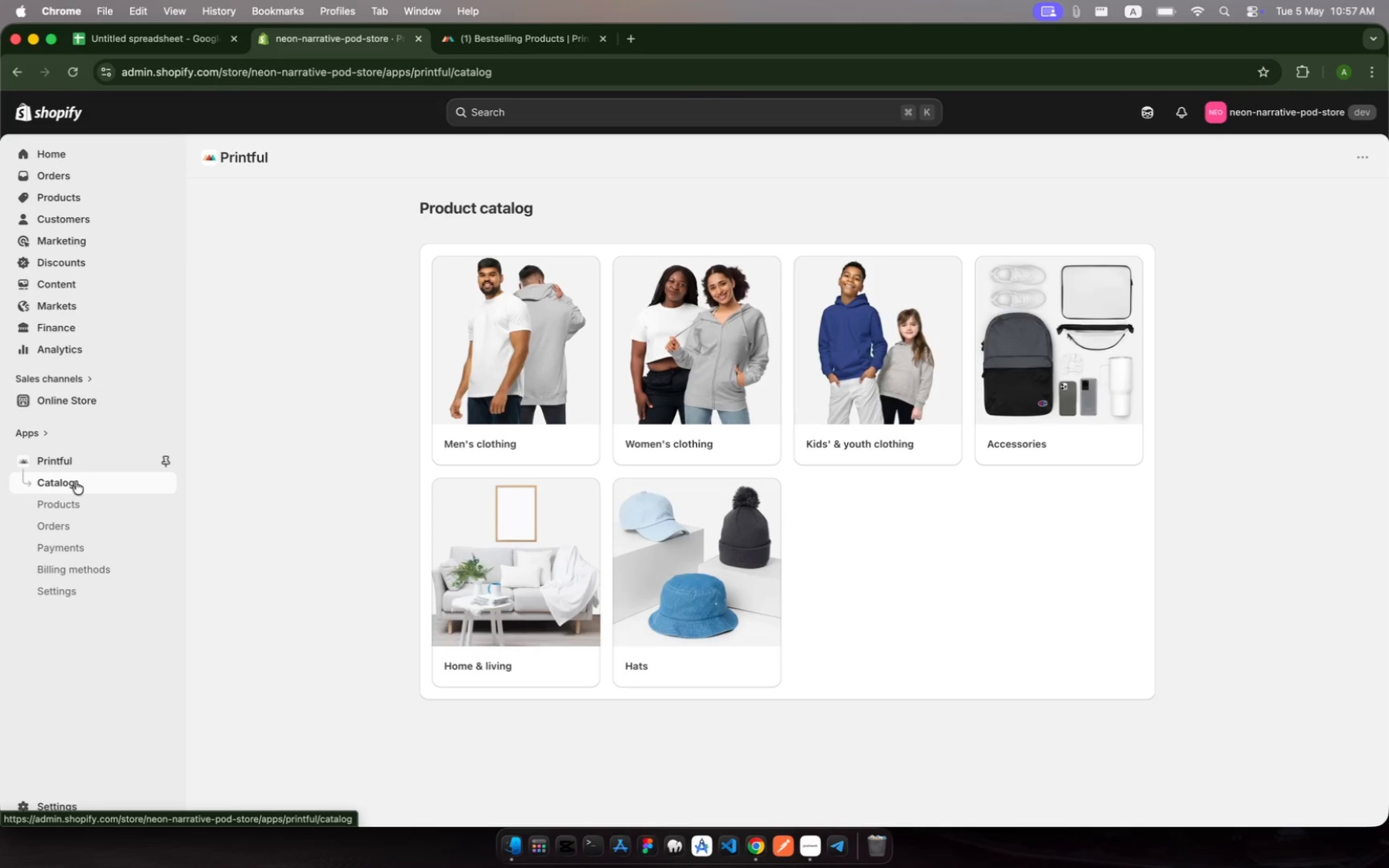 
left_click([82, 503])
 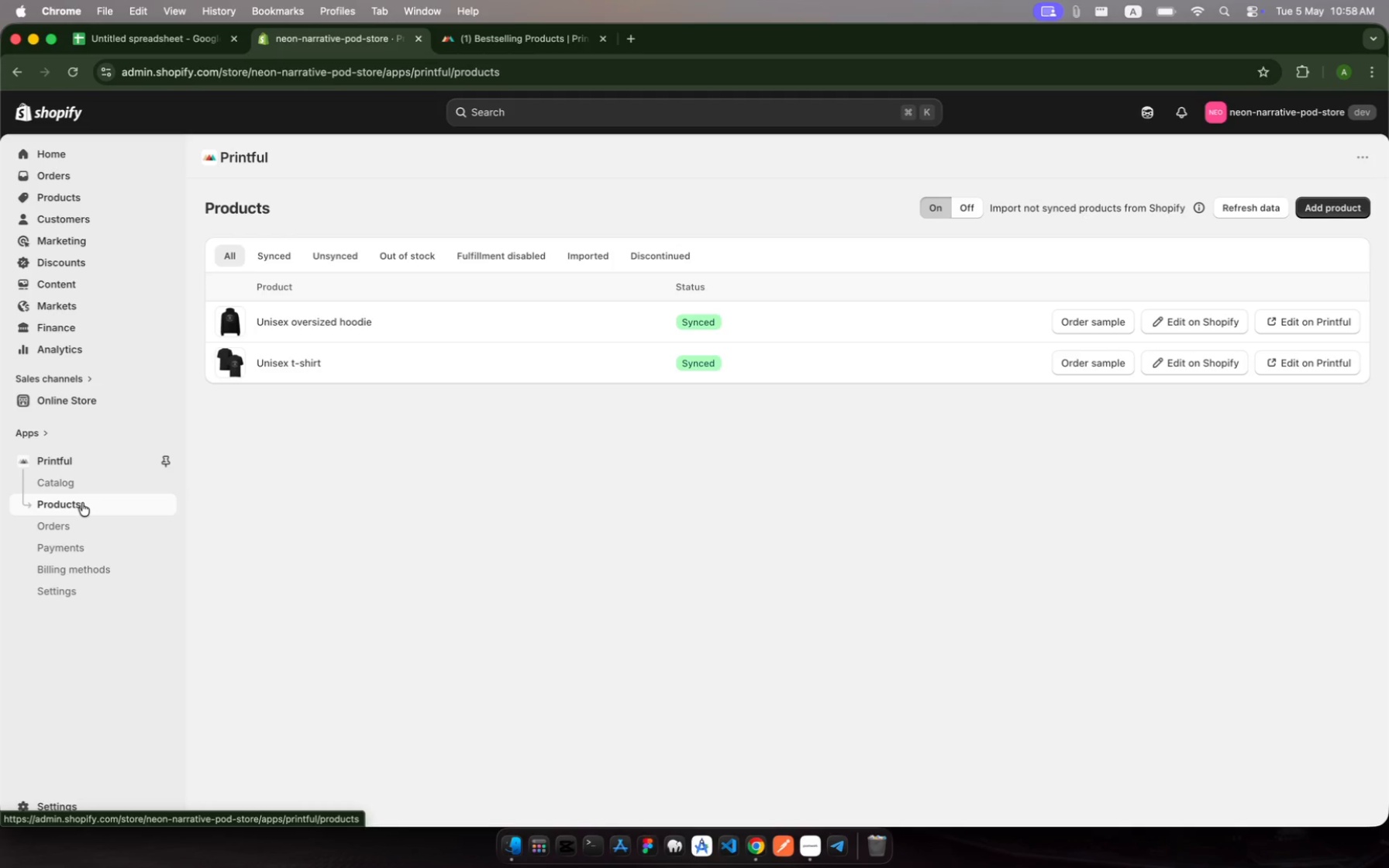 
wait(9.36)
 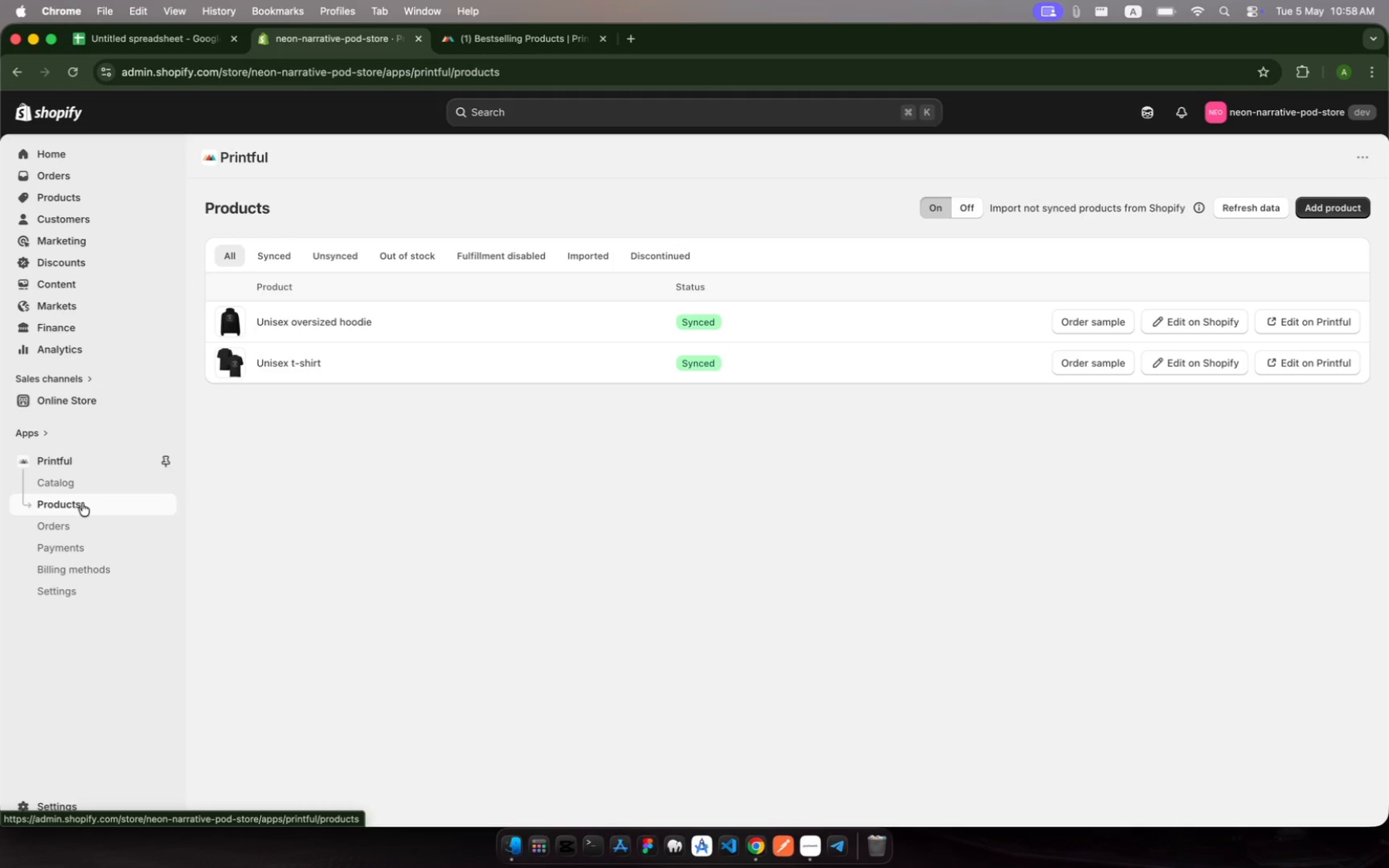 
left_click([1334, 203])
 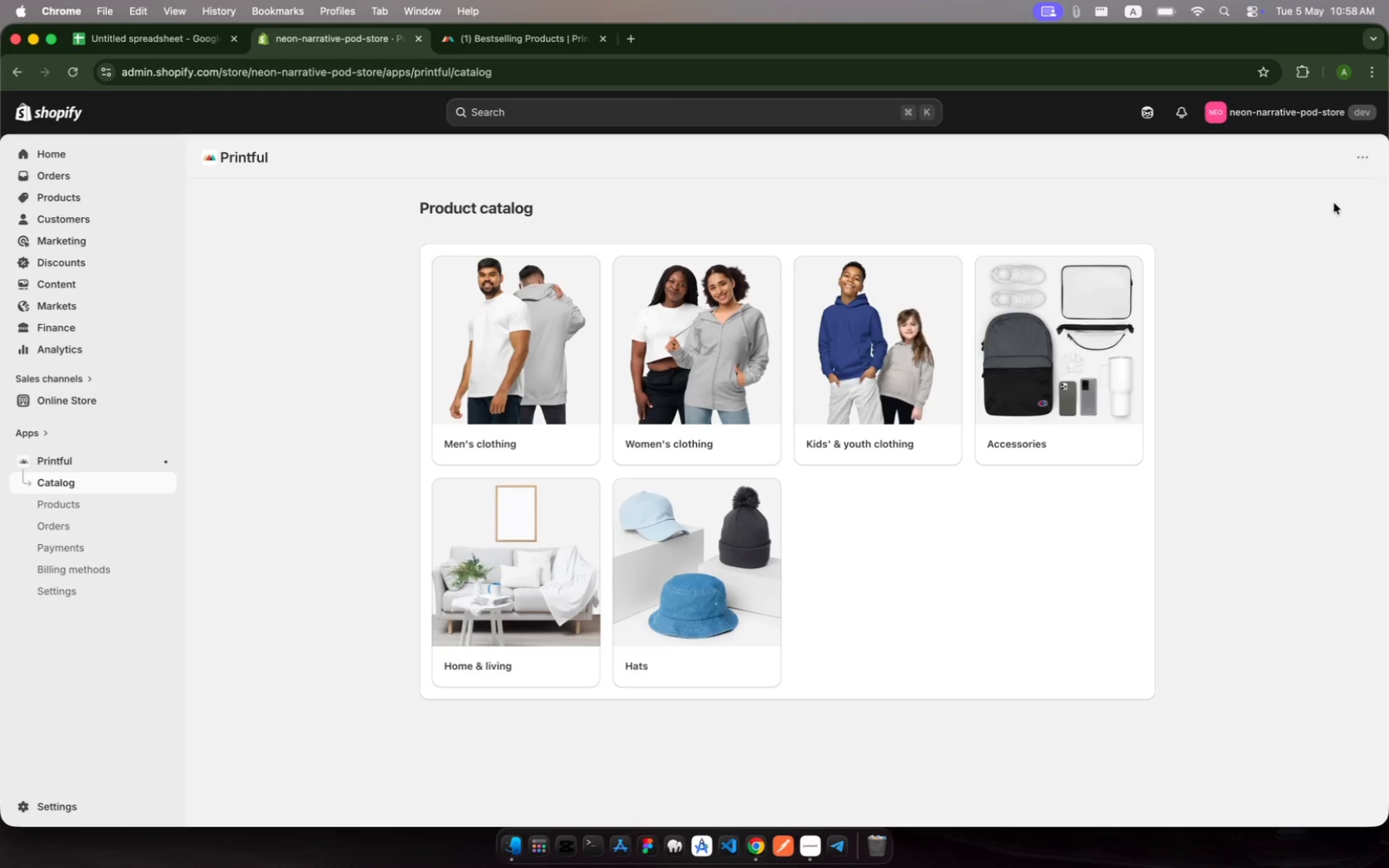 
wait(12.58)
 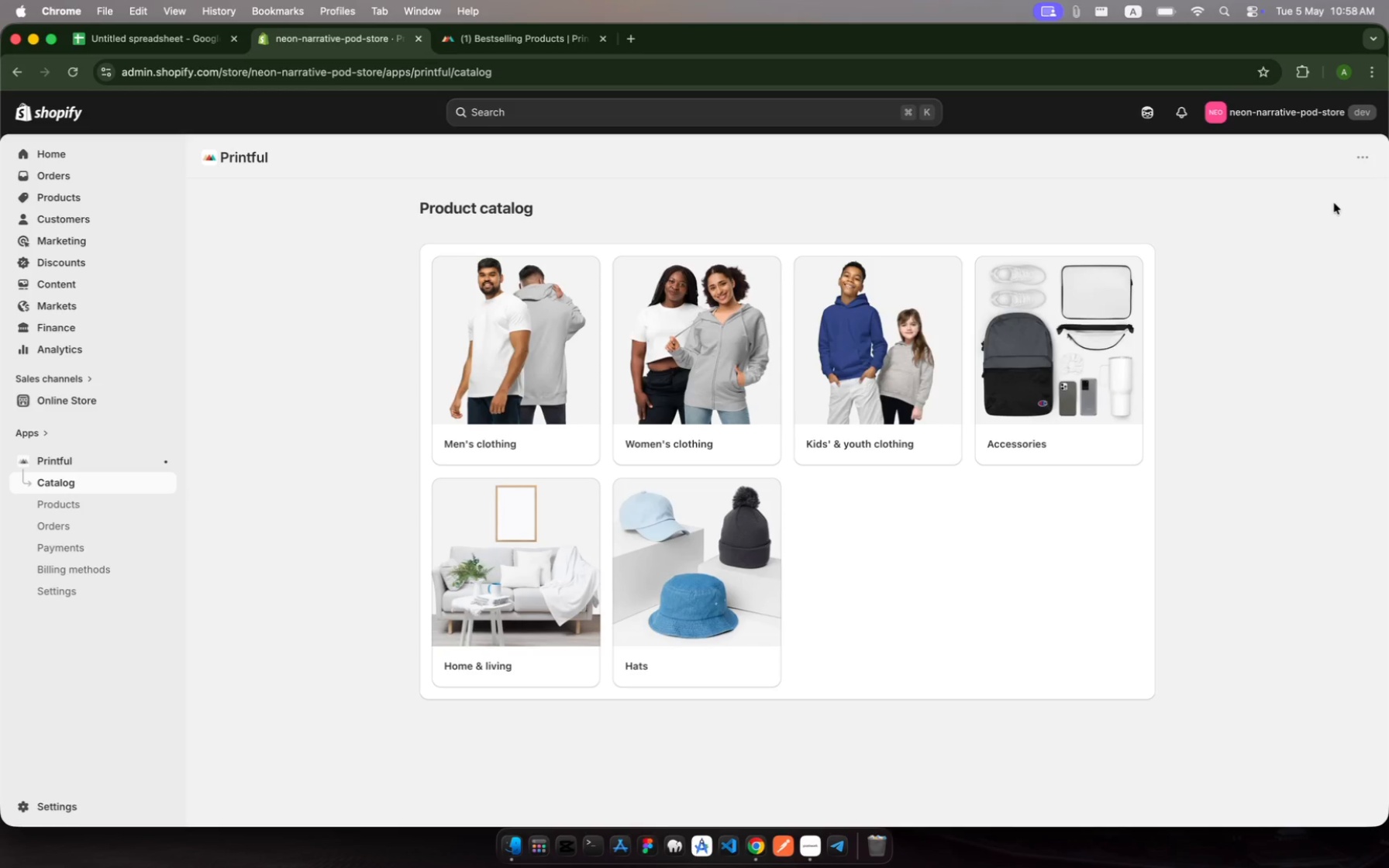 
left_click([1035, 388])
 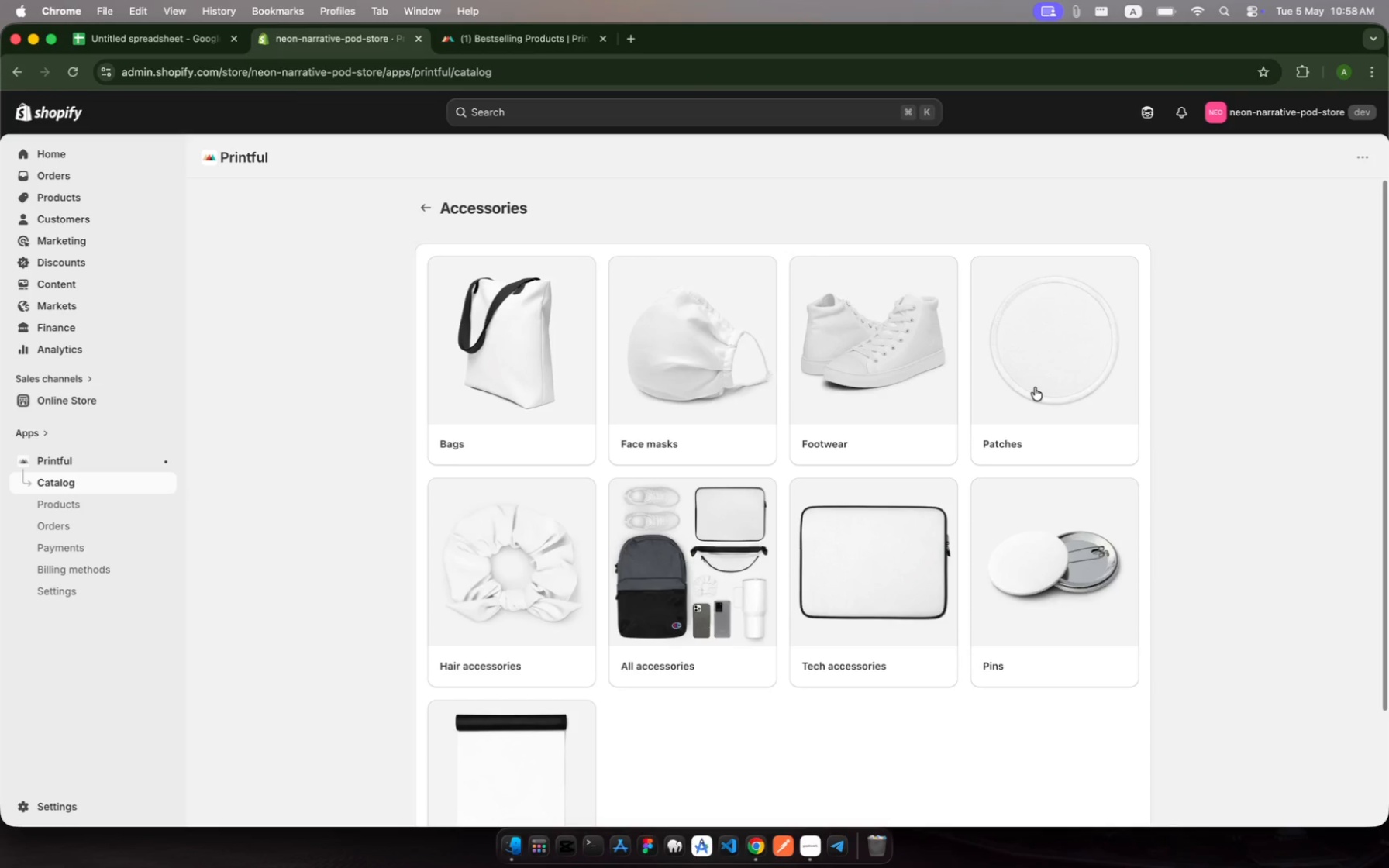 
wait(15.24)
 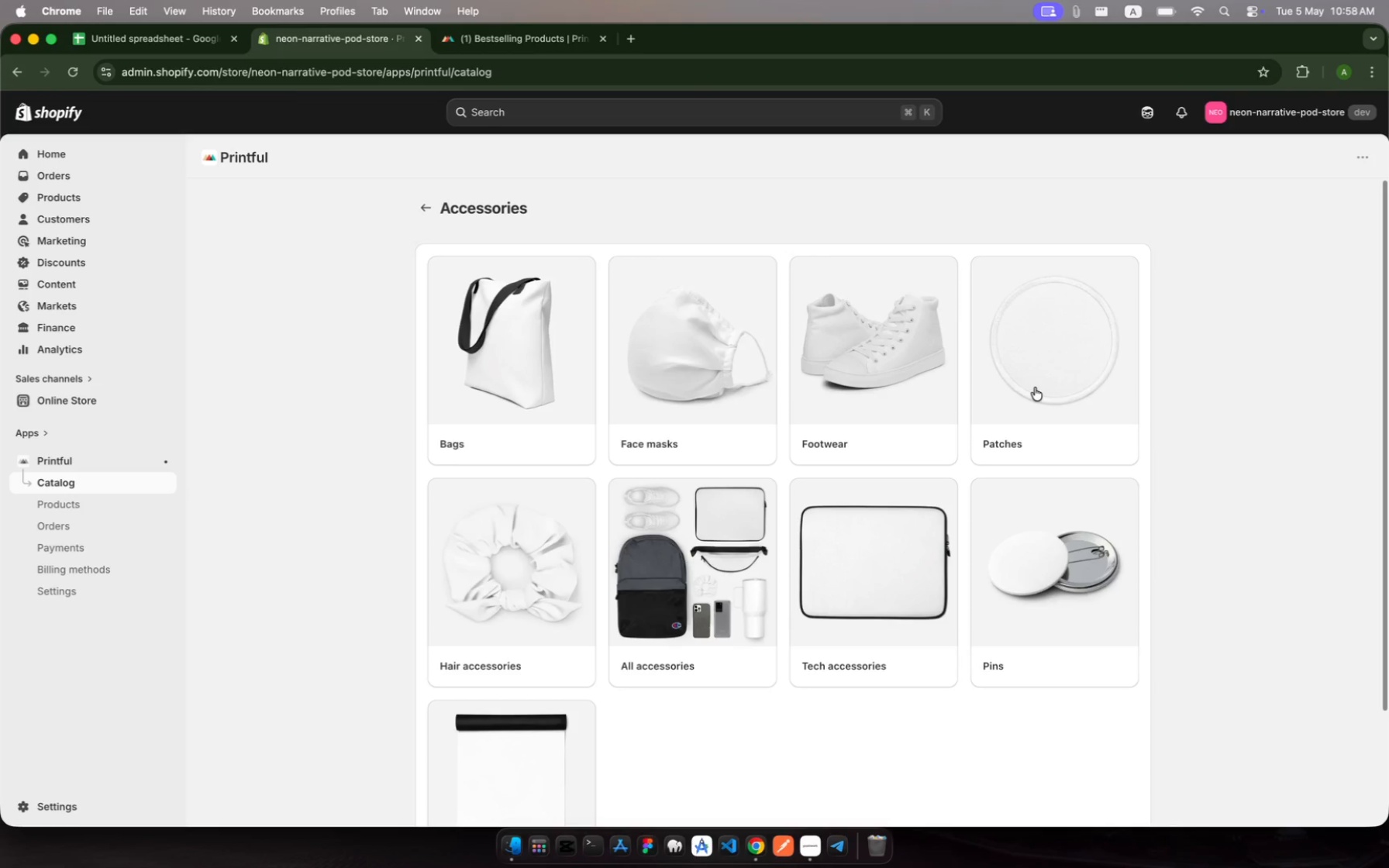 
scroll: coordinate [679, 566], scroll_direction: down, amount: 22.0
 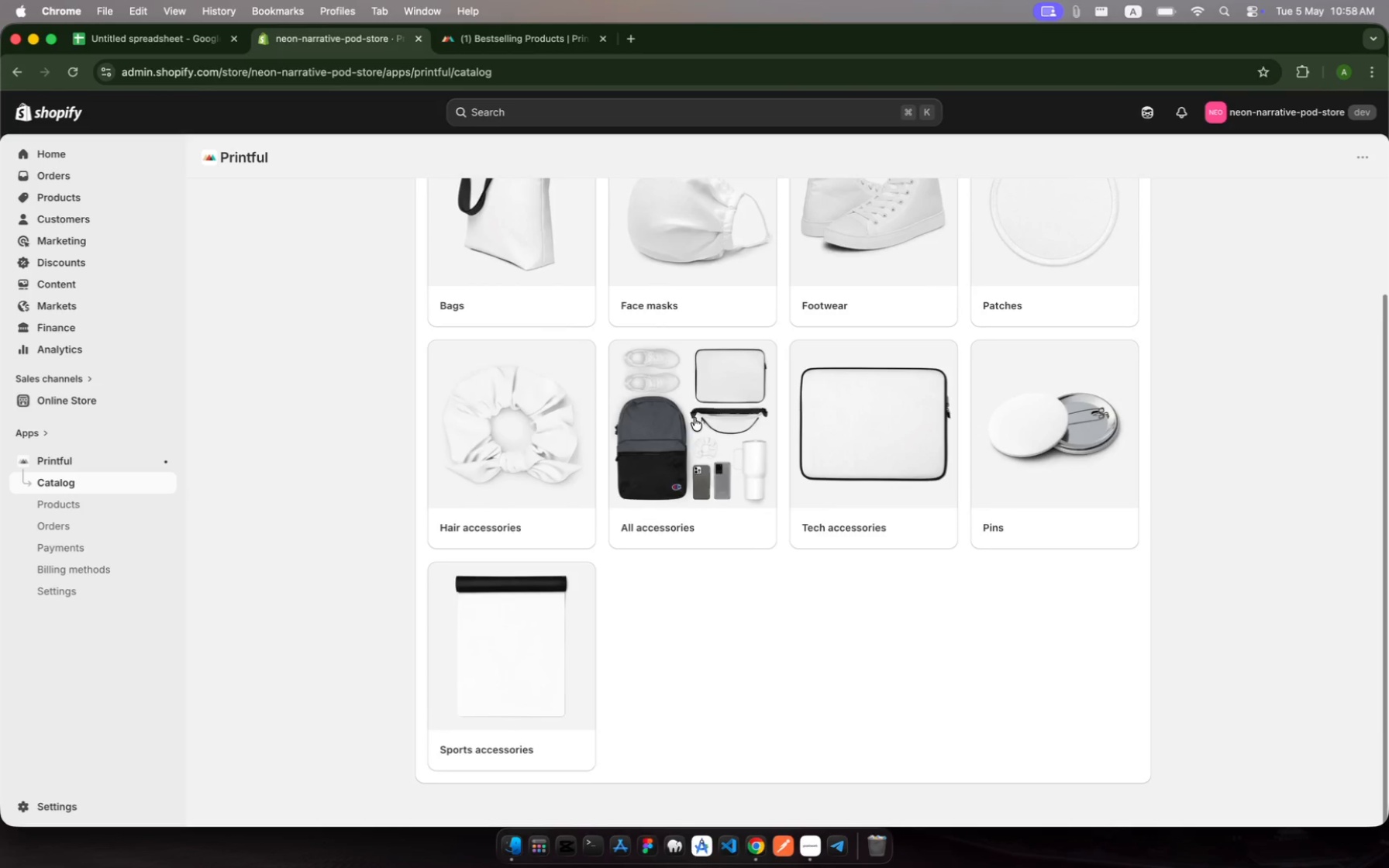 
left_click([694, 418])
 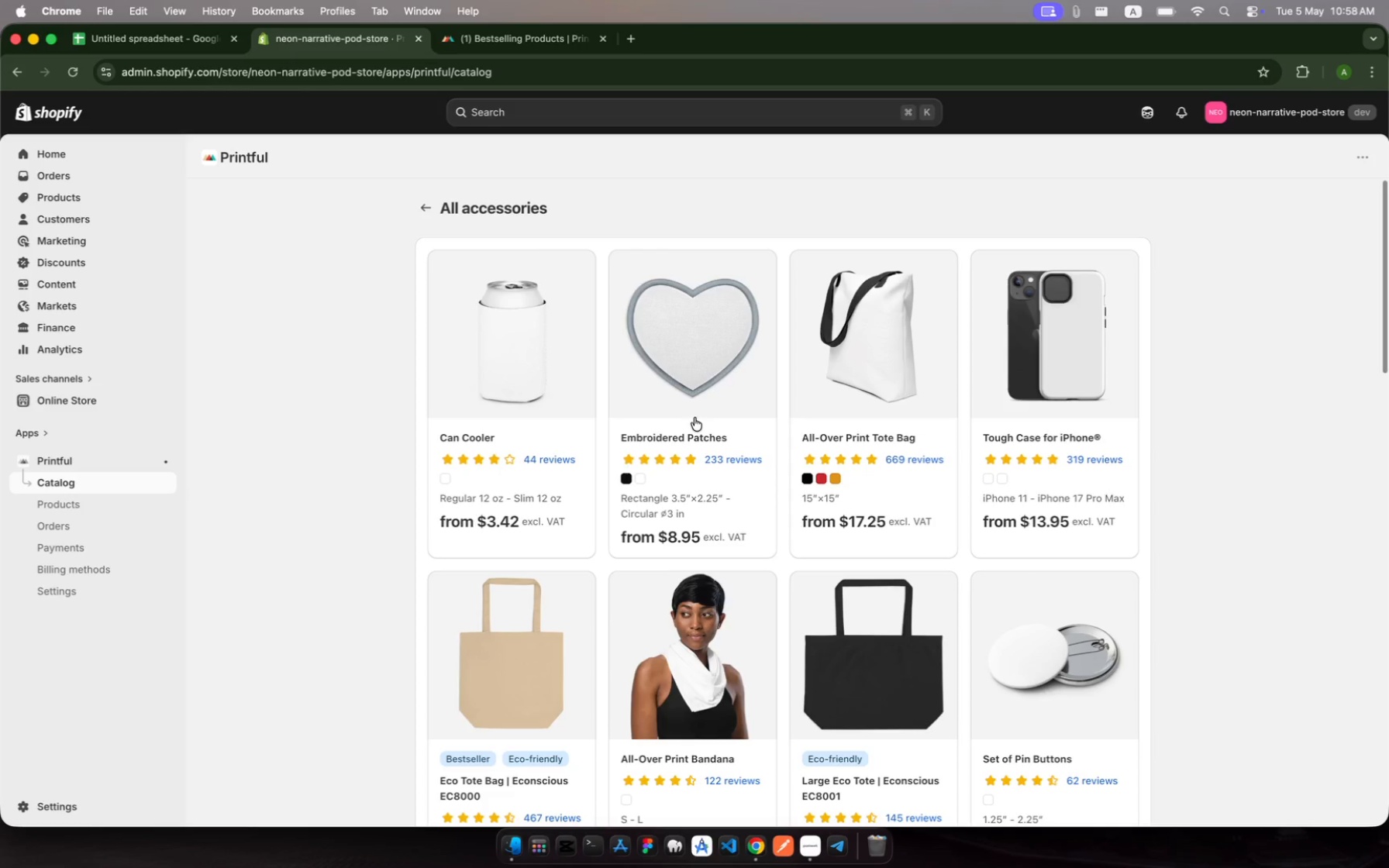 
wait(11.65)
 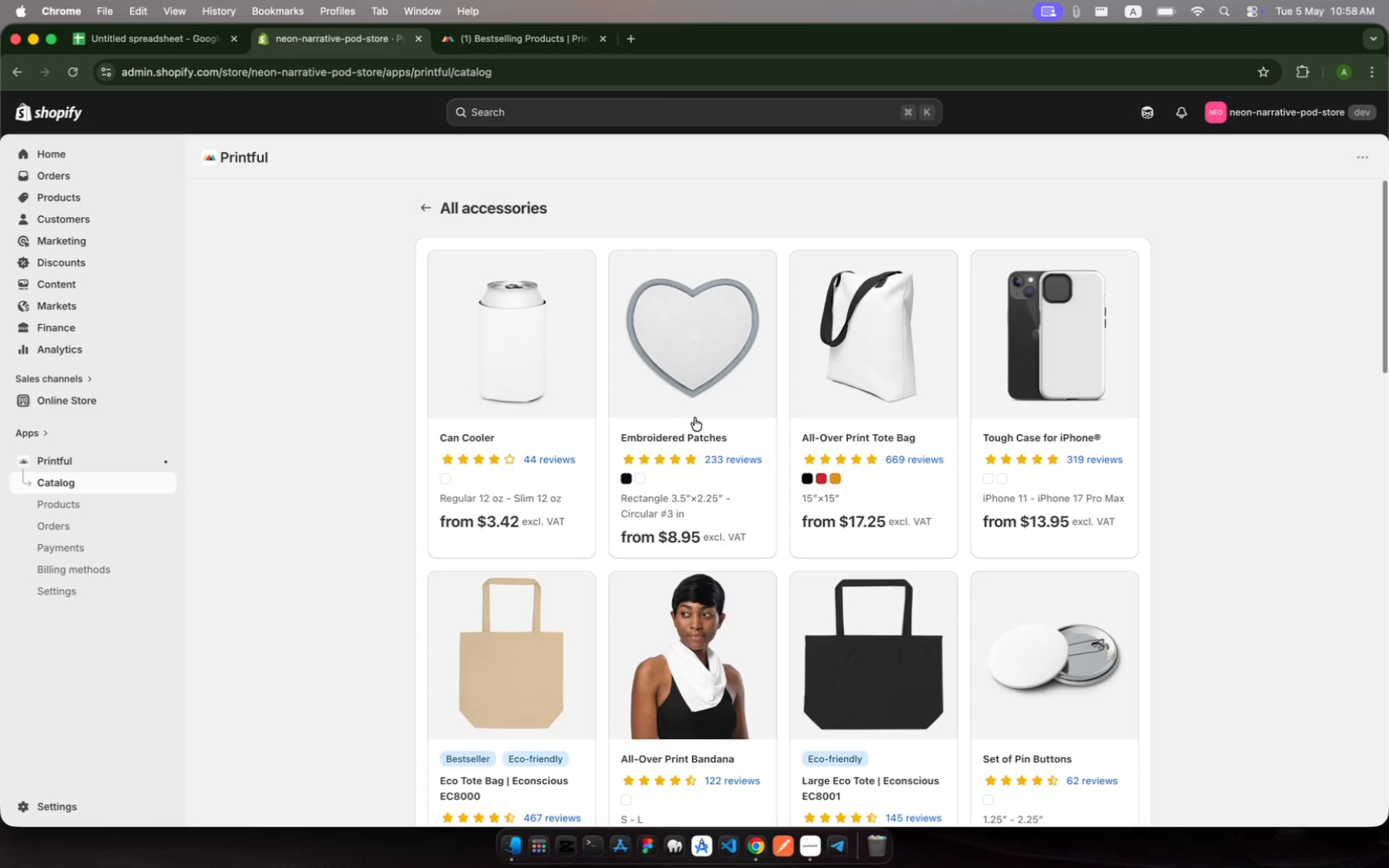 
scroll: coordinate [890, 593], scroll_direction: down, amount: 14.0
 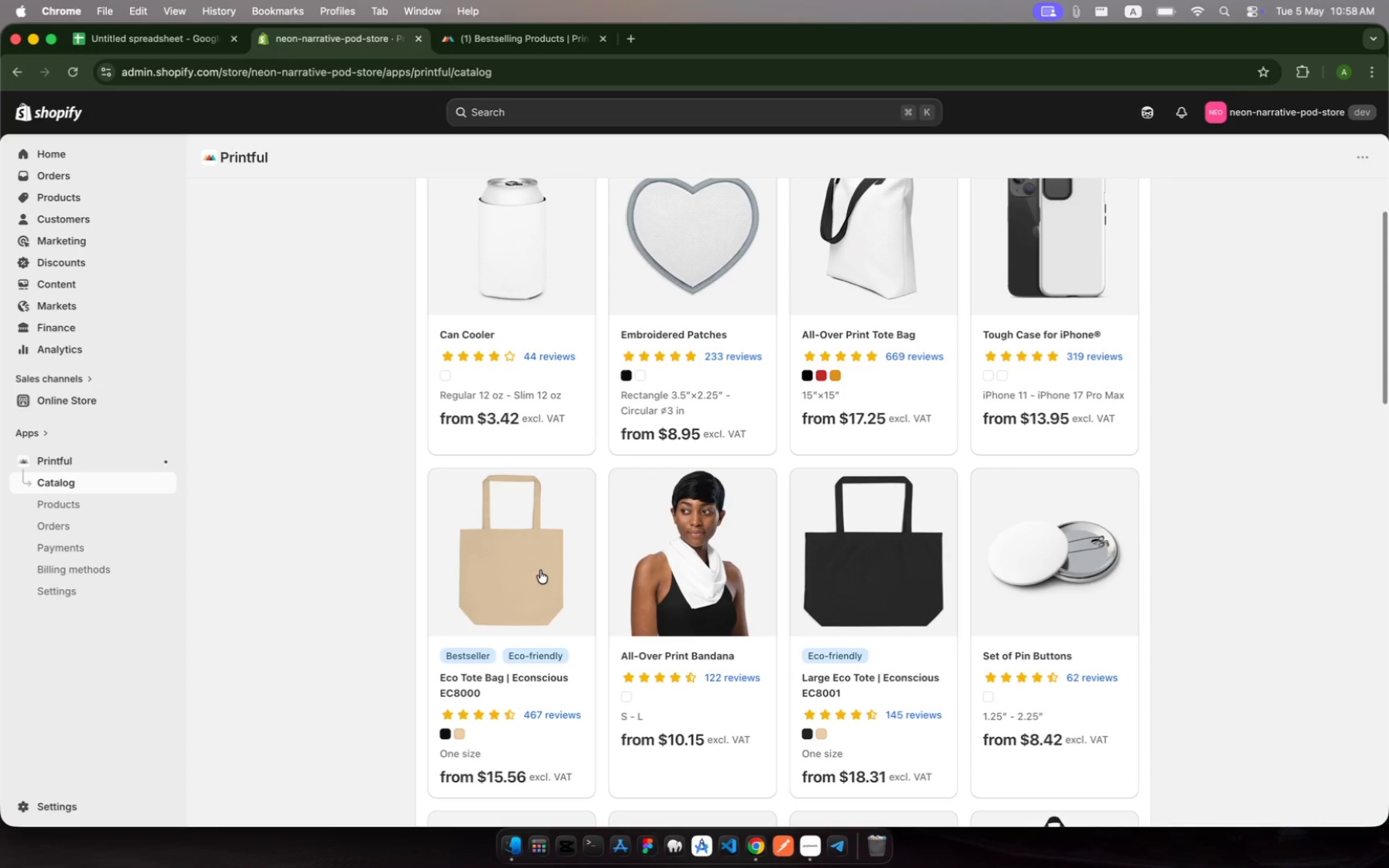 
wait(6.74)
 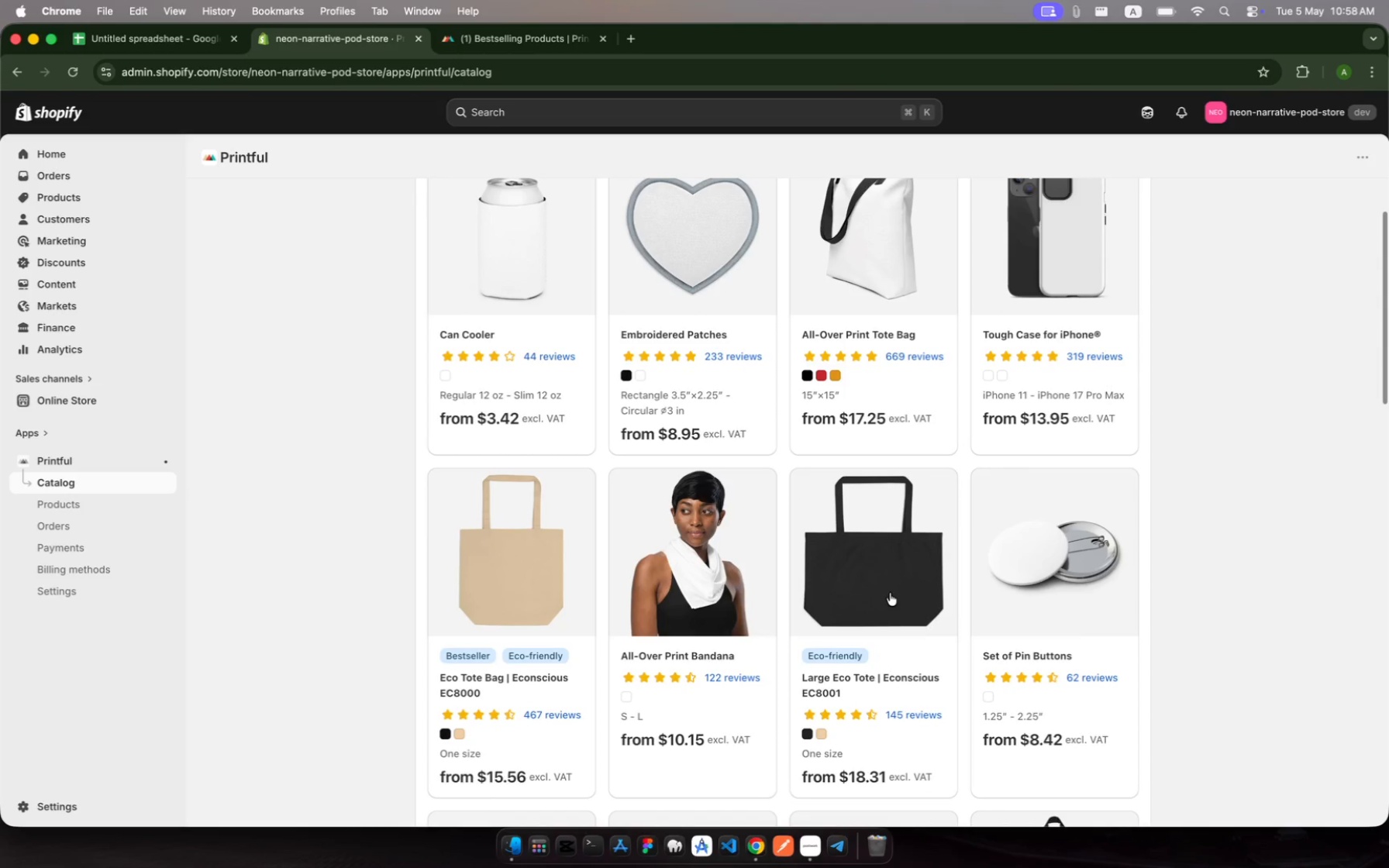 
left_click([540, 570])
 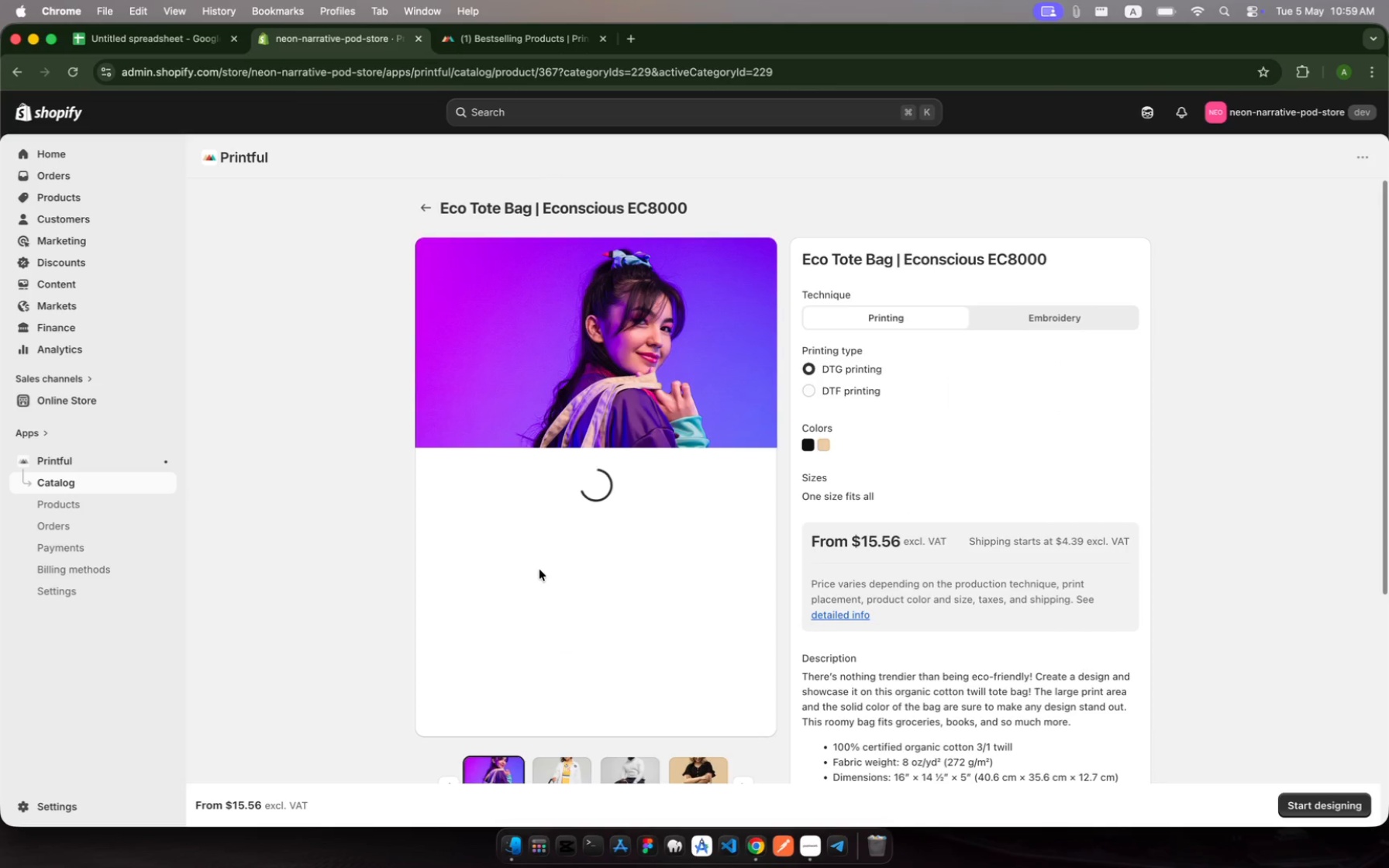 
wait(7.32)
 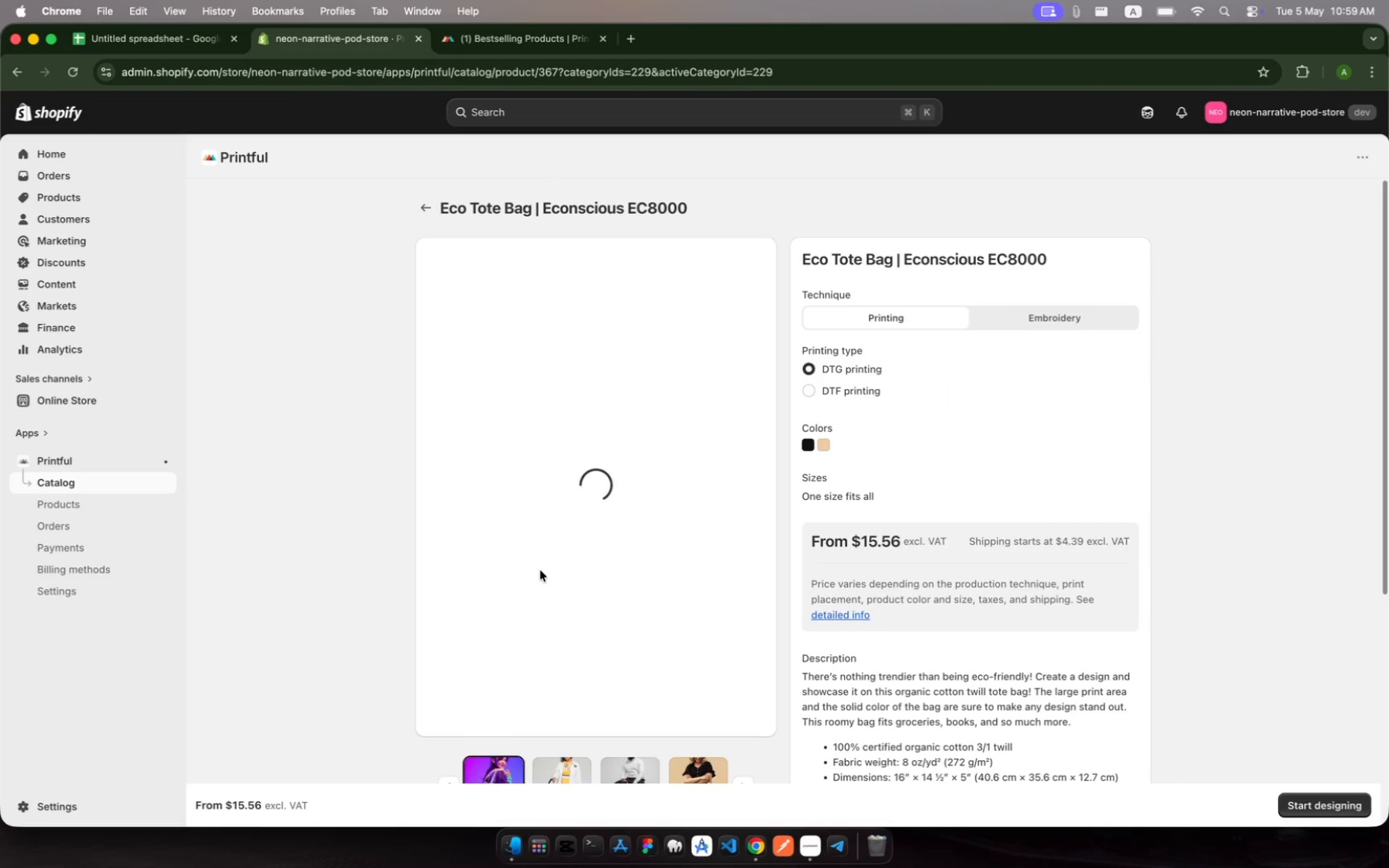 
left_click([1316, 803])
 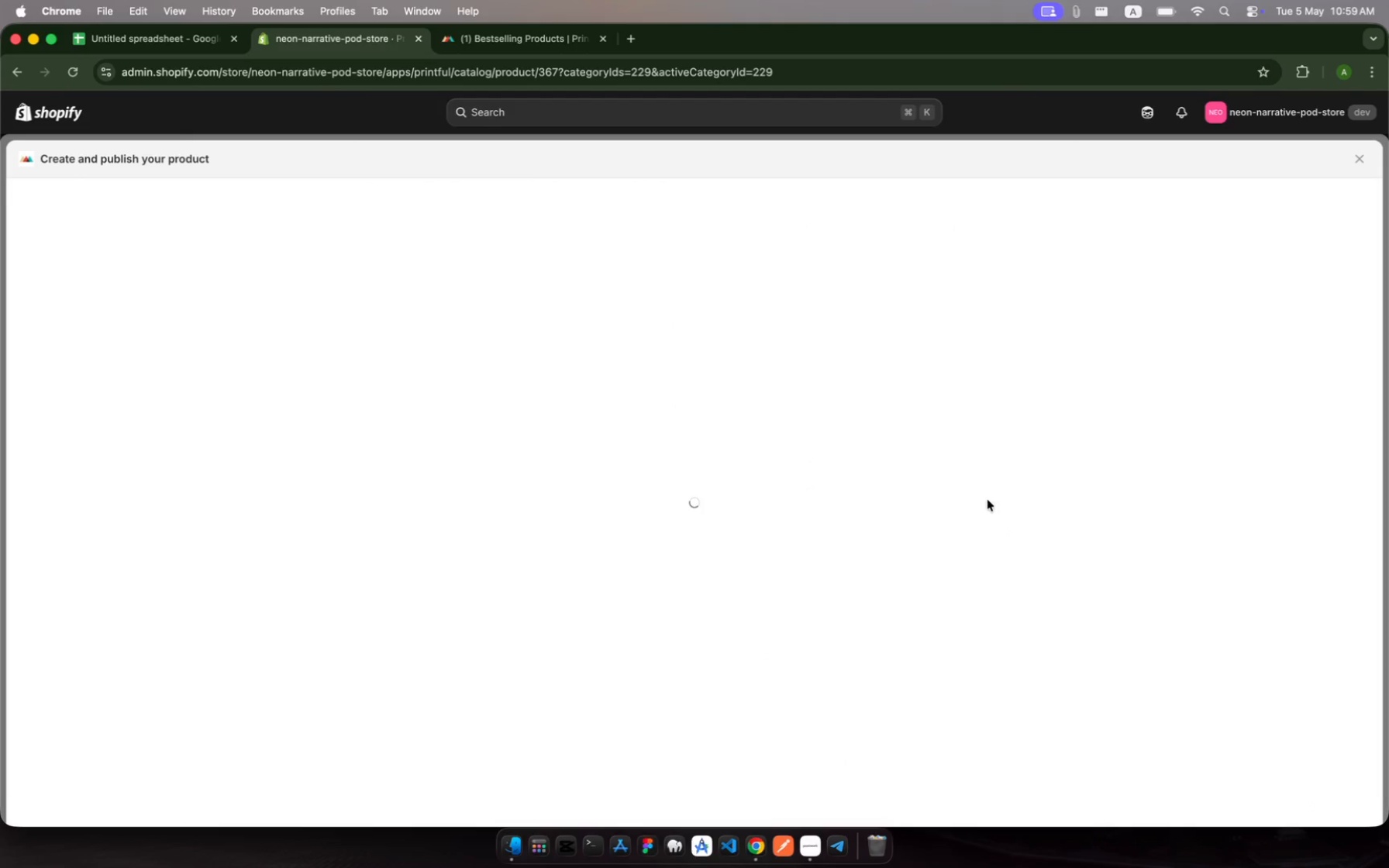 
mouse_move([860, 391])
 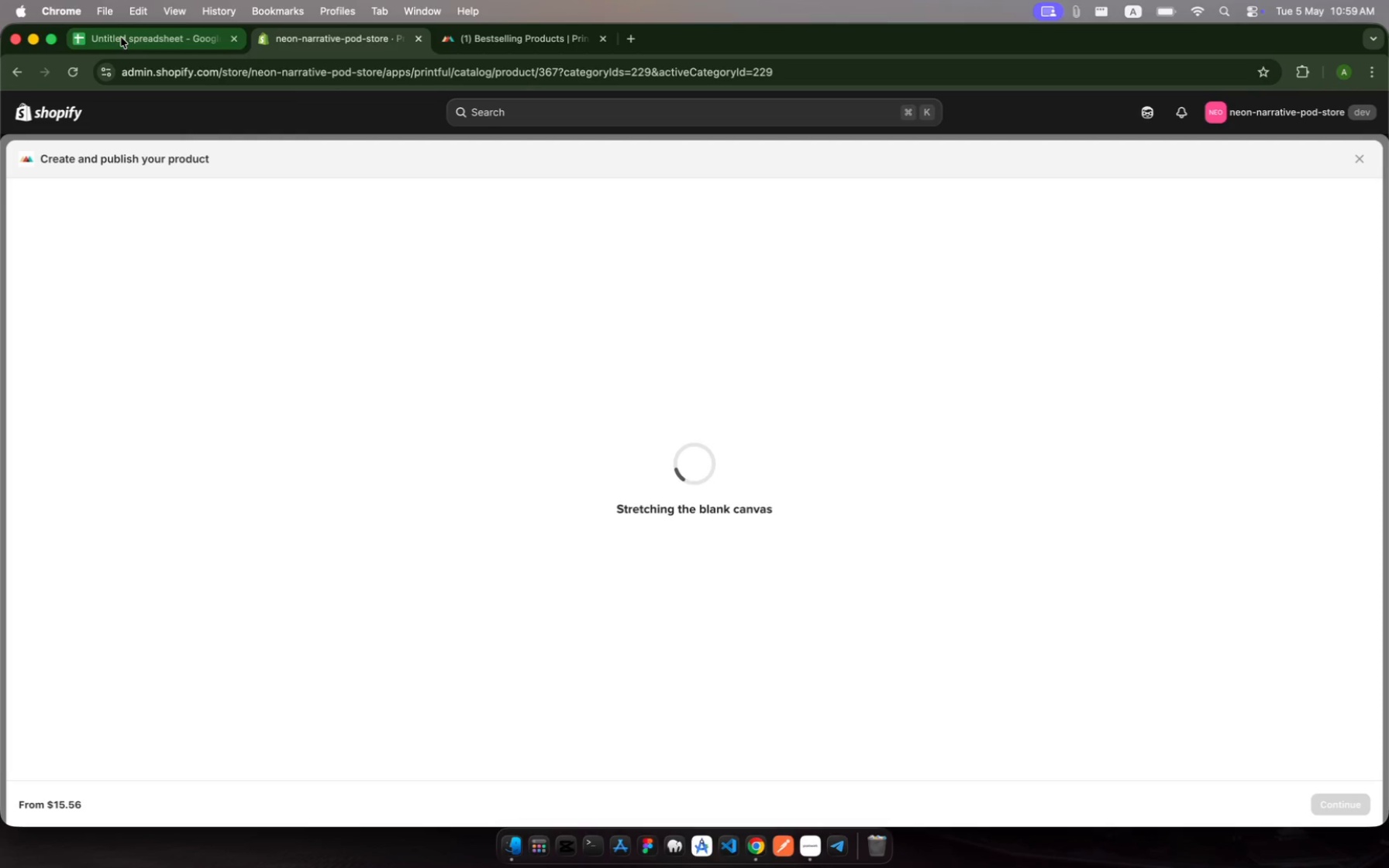 
left_click([122, 38])
 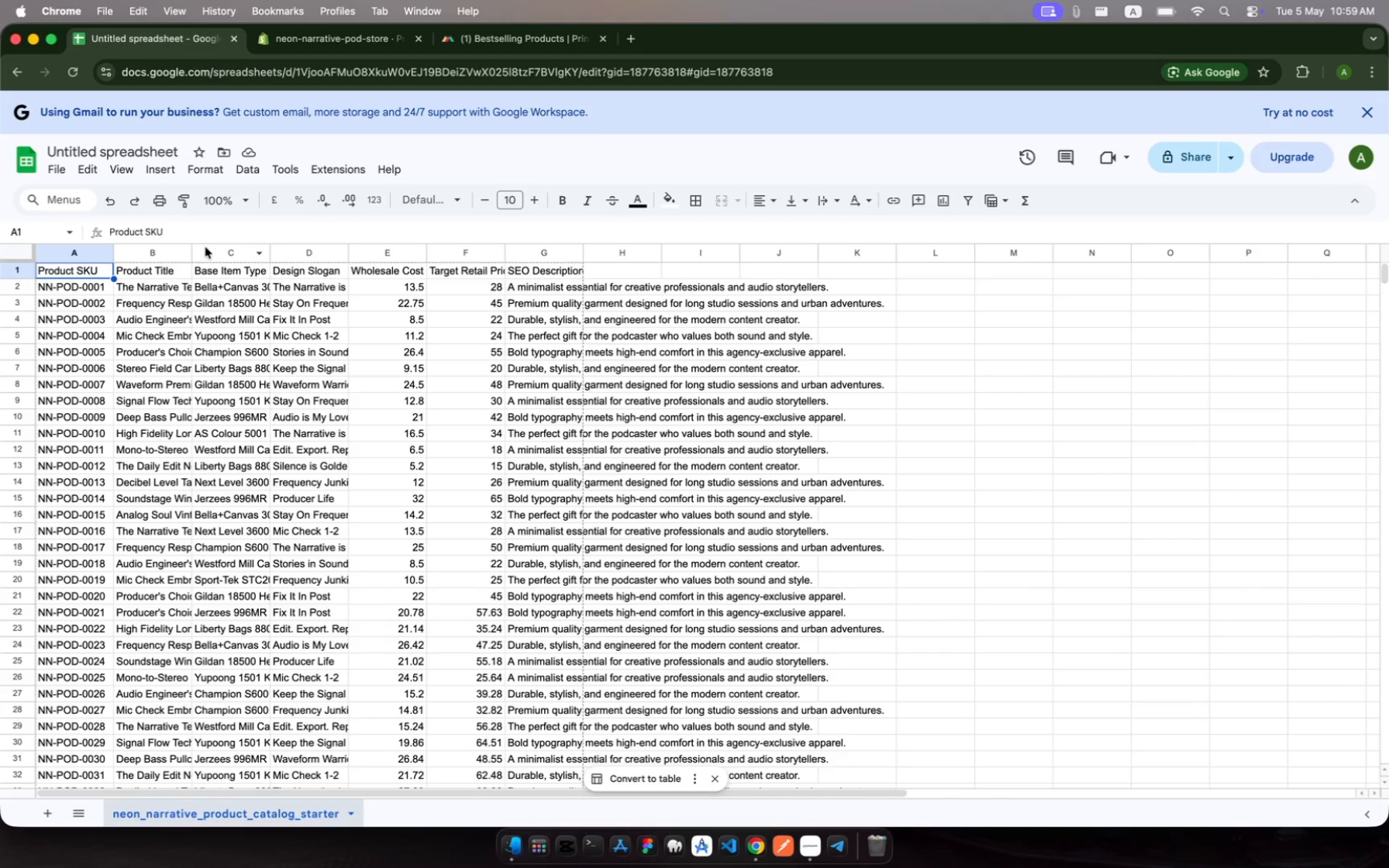 
left_click_drag(start_coordinate=[193, 248], to_coordinate=[243, 244])
 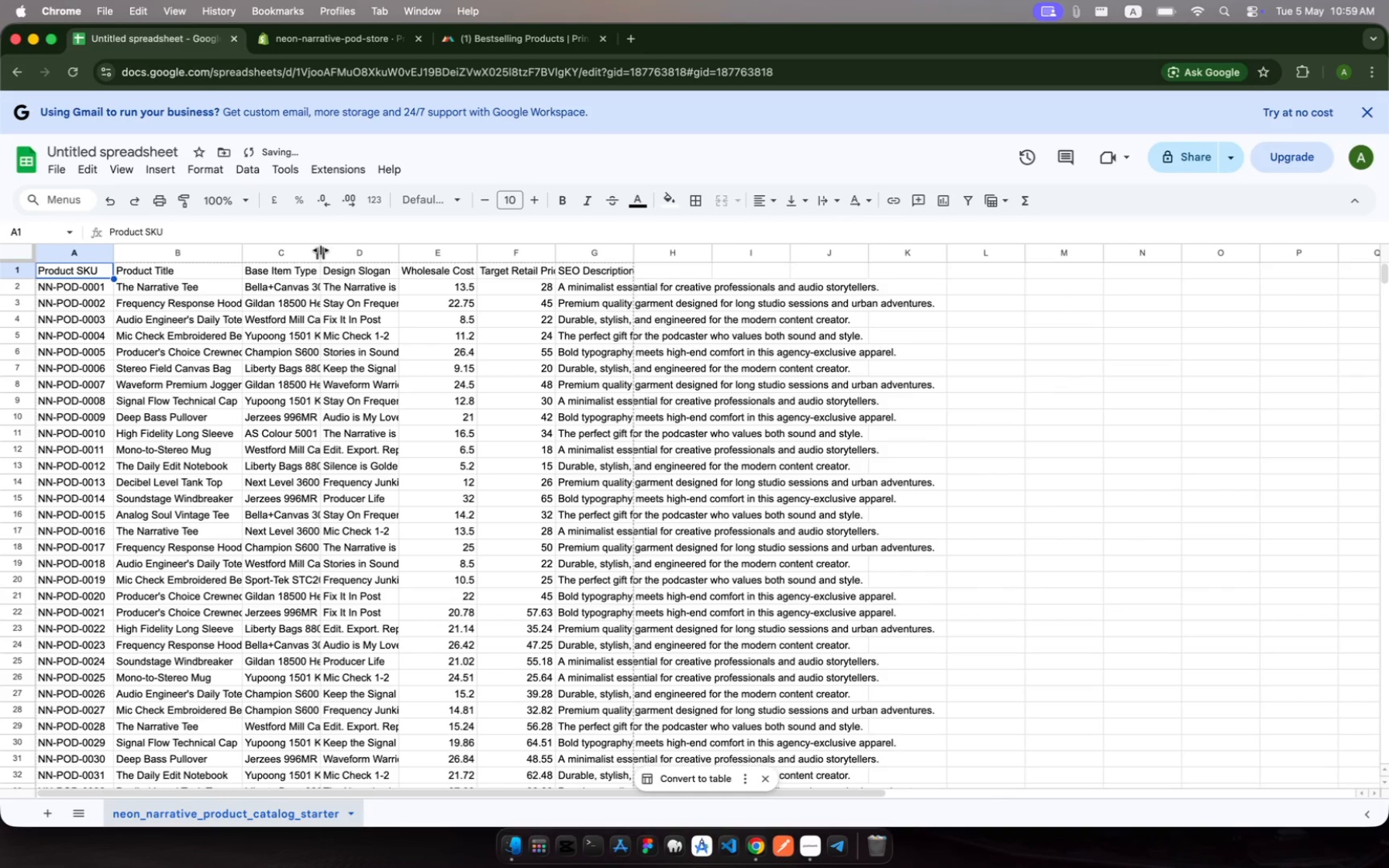 
left_click_drag(start_coordinate=[318, 249], to_coordinate=[370, 248])
 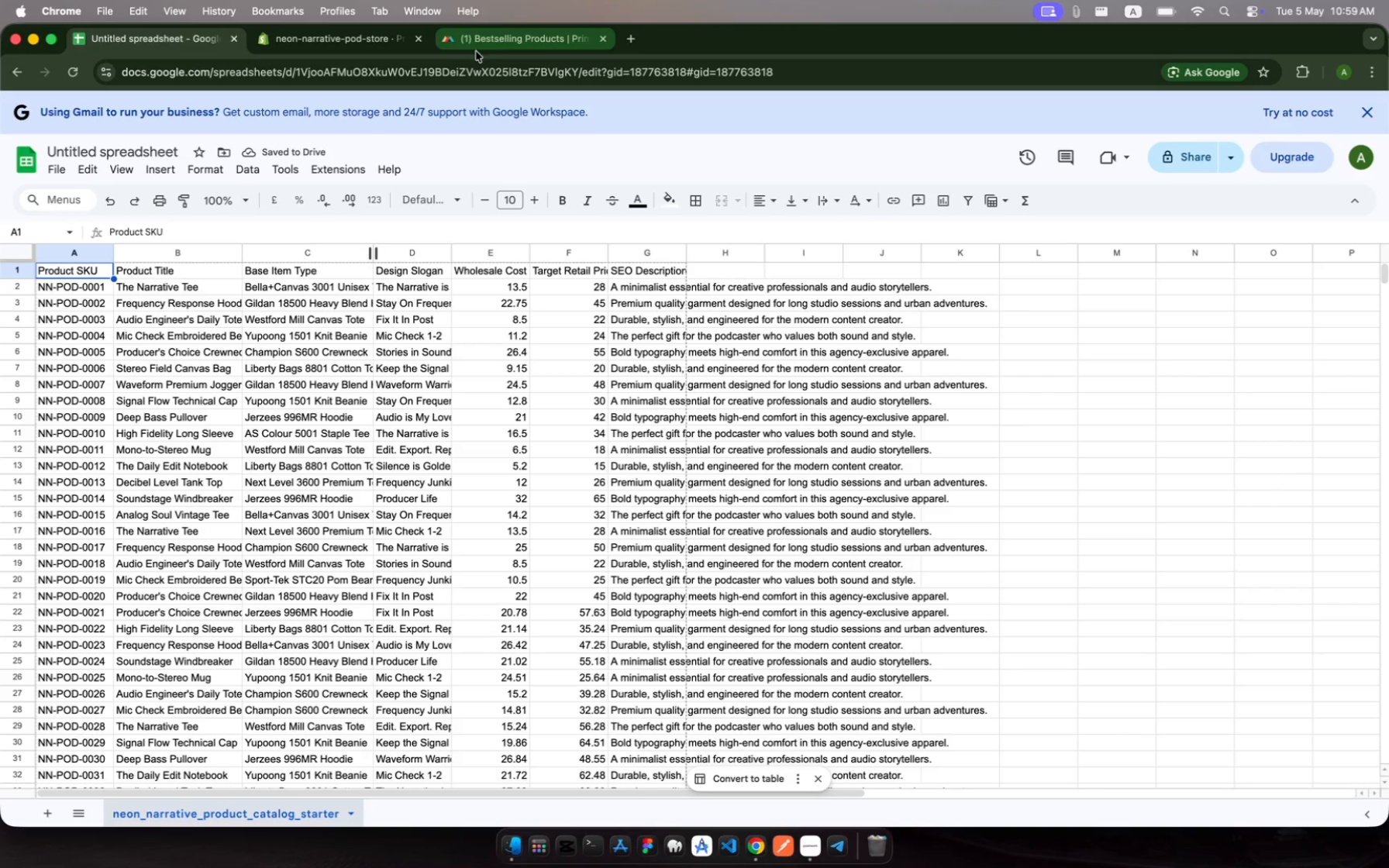 
wait(6.97)
 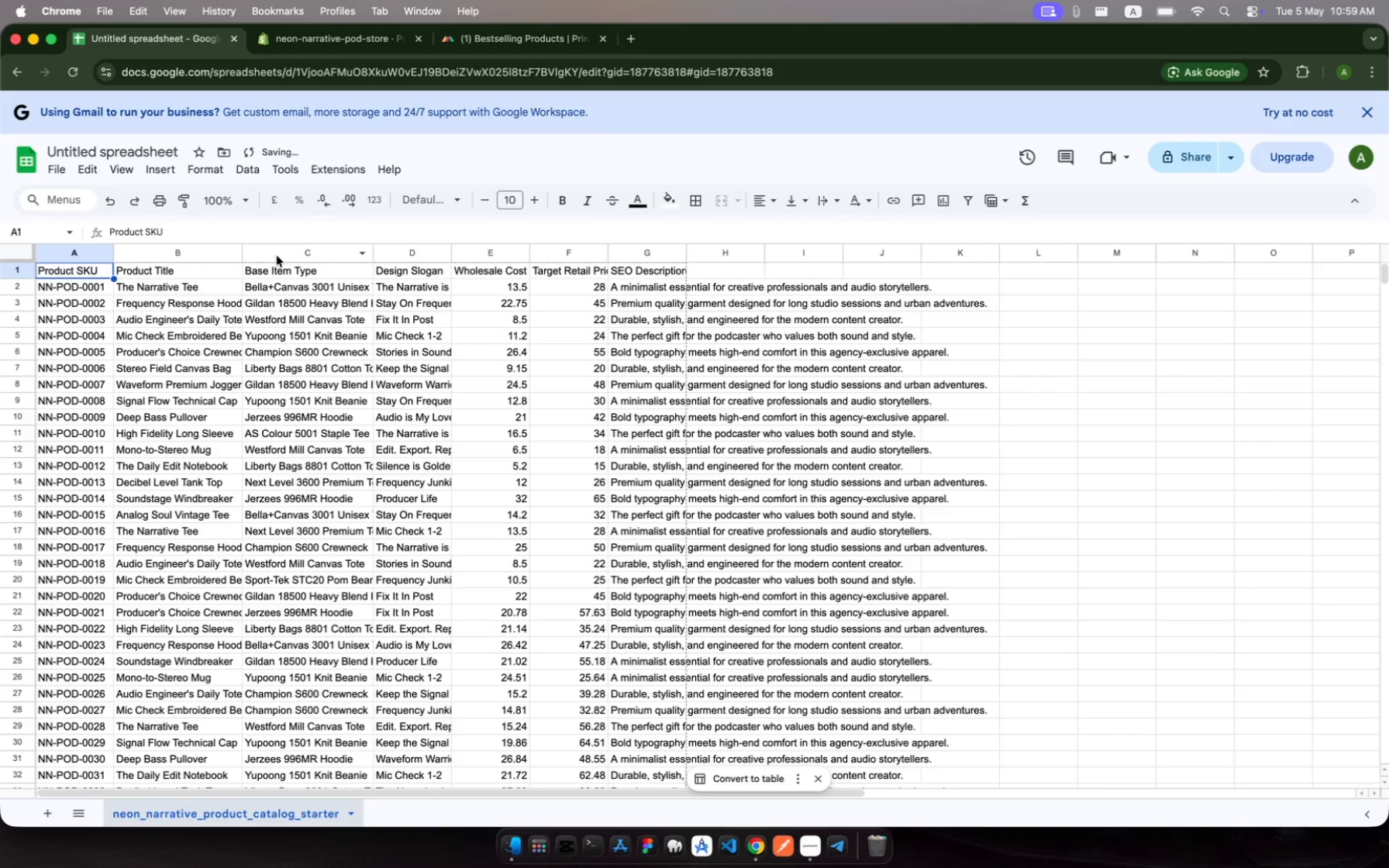 
left_click([516, 36])
 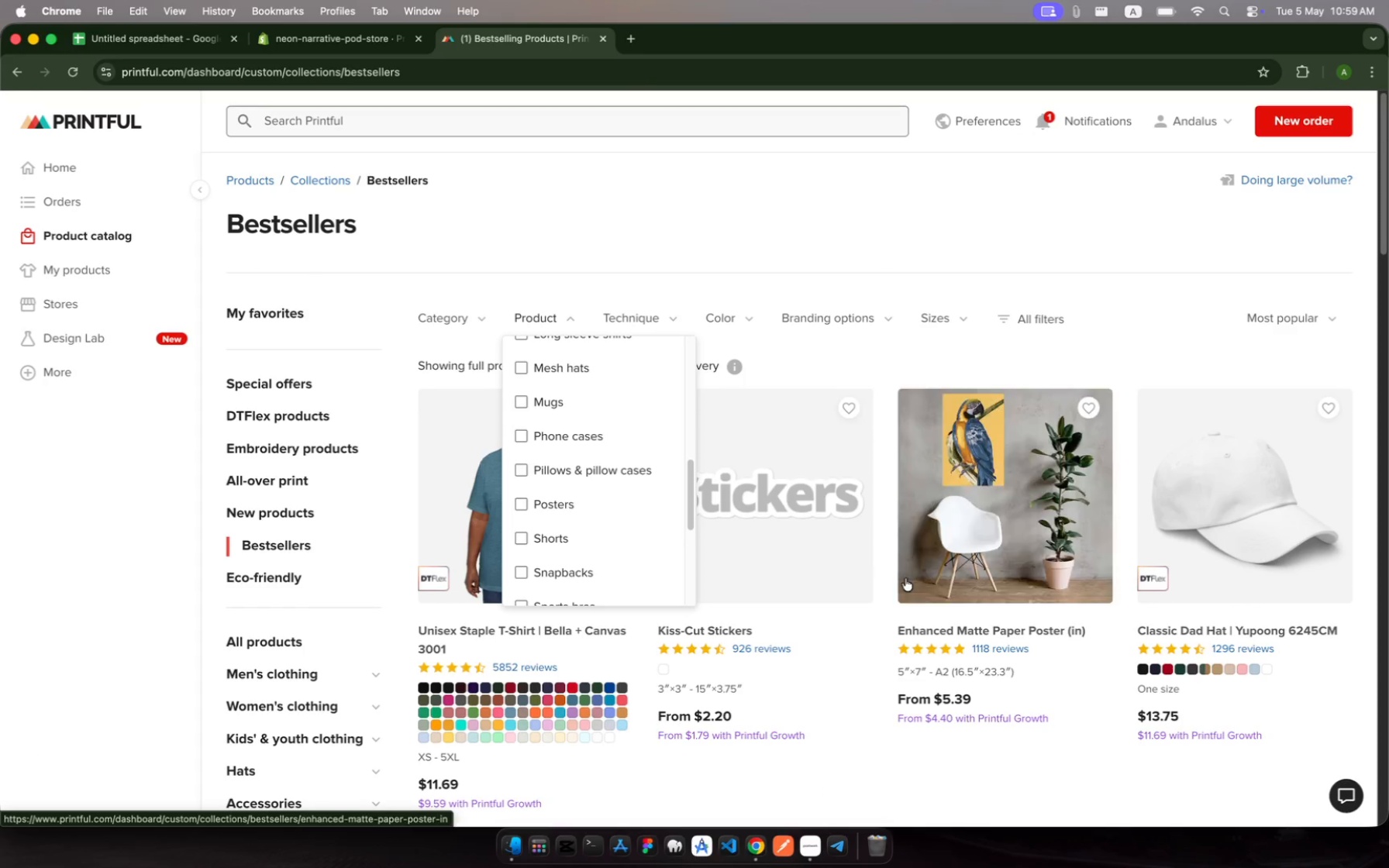 
left_click([743, 227])
 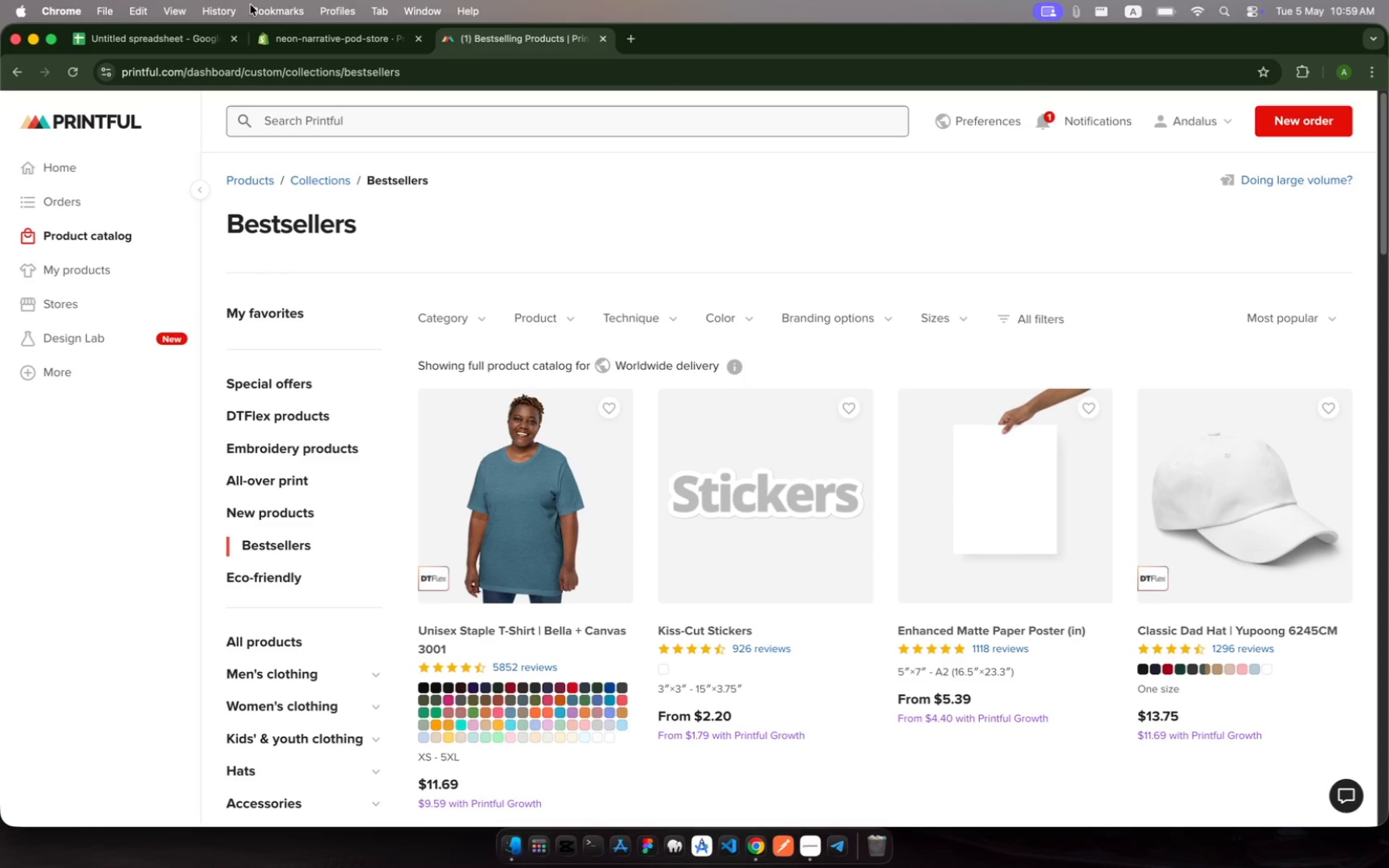 
left_click([308, 46])
 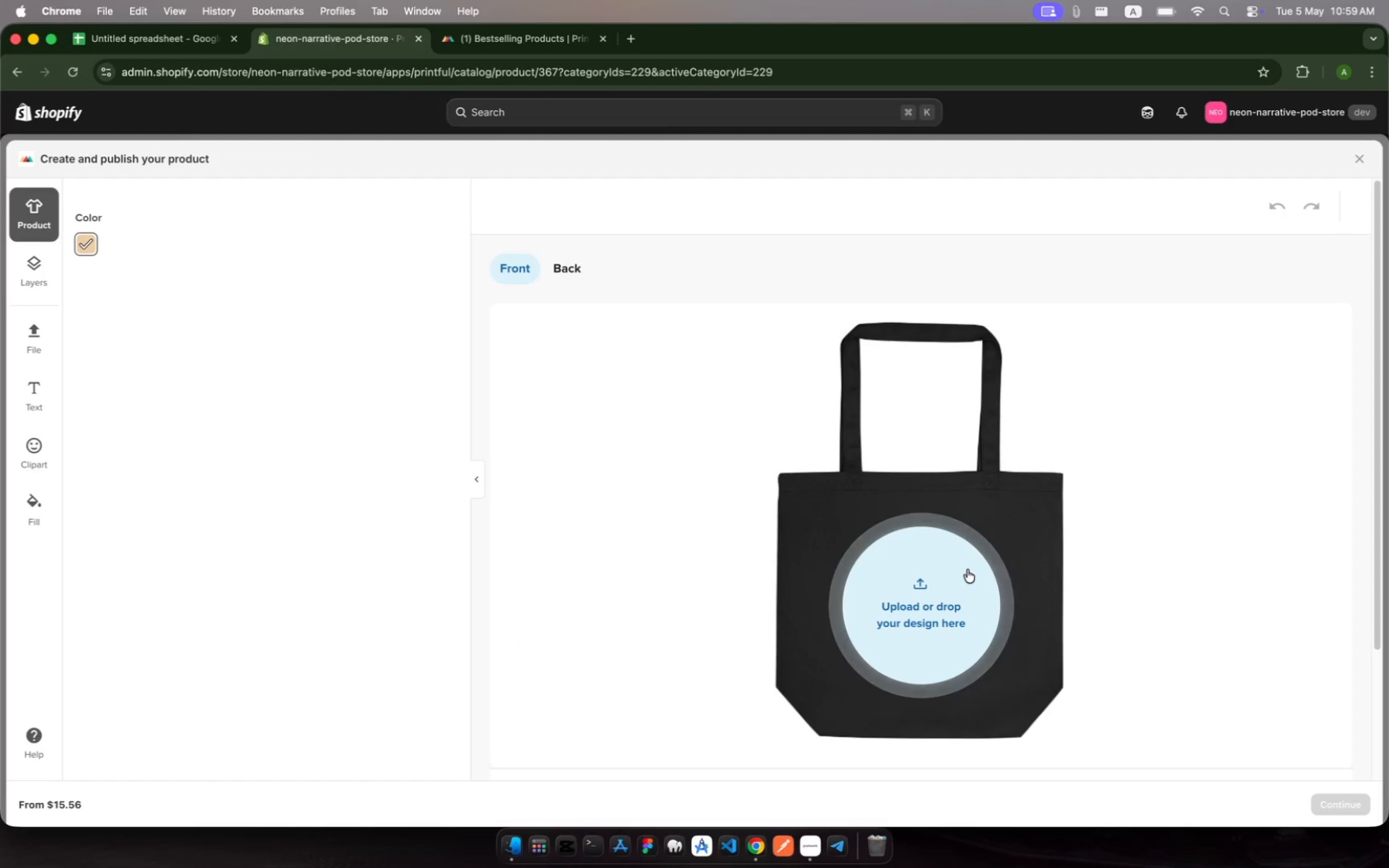 
left_click([946, 625])
 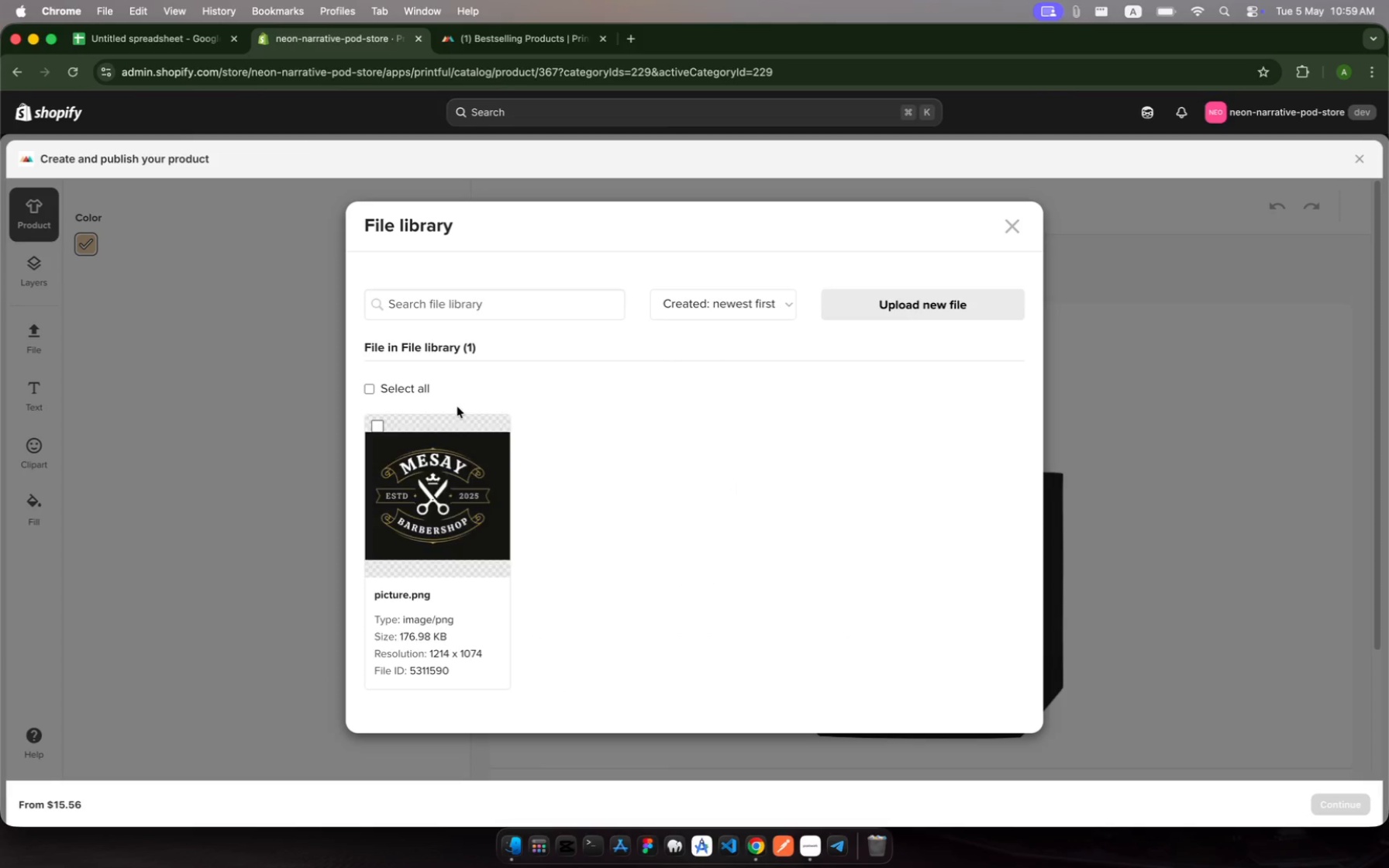 
left_click([439, 480])
 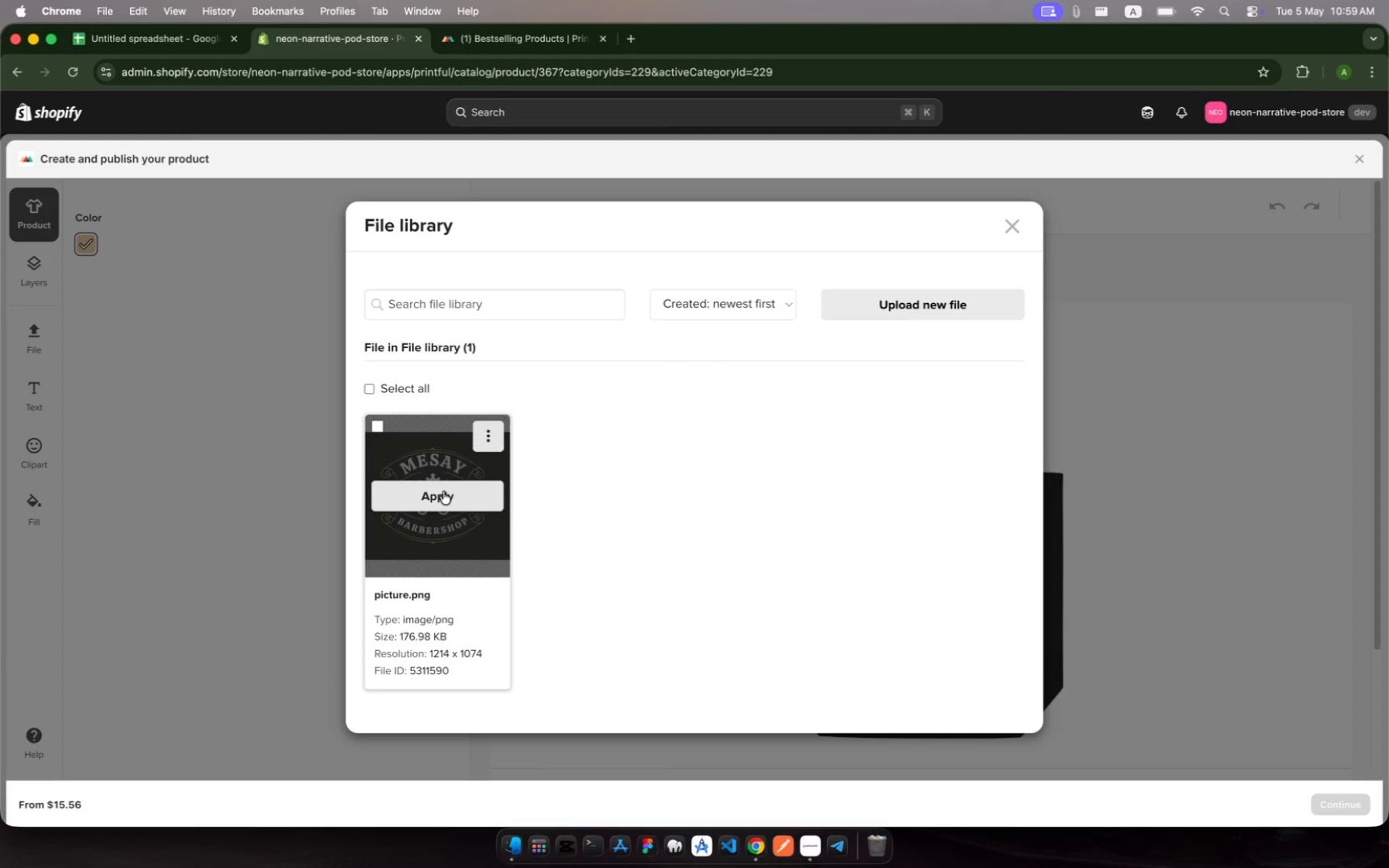 
left_click([443, 492])
 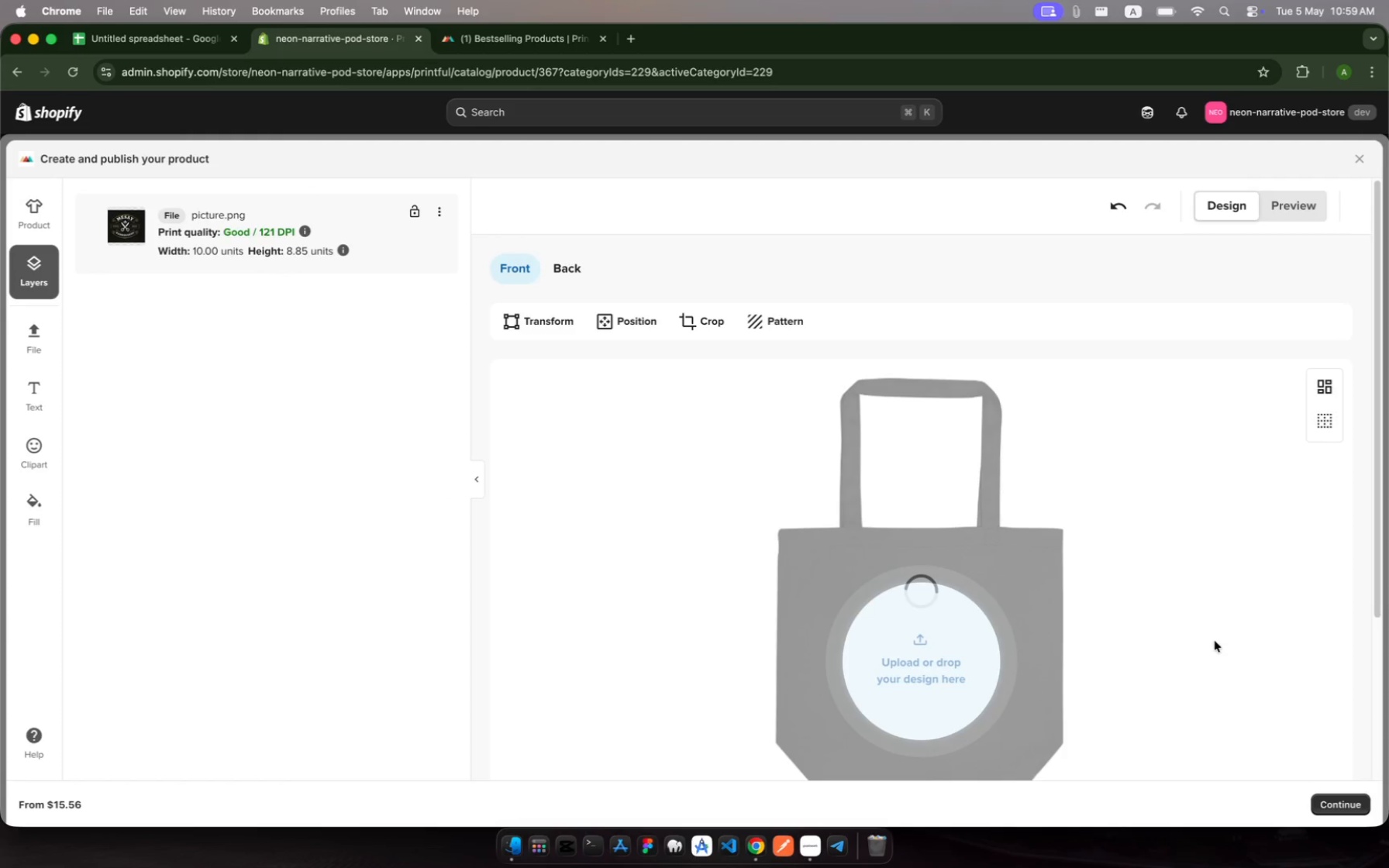 
scroll: coordinate [1171, 651], scroll_direction: down, amount: 55.0
 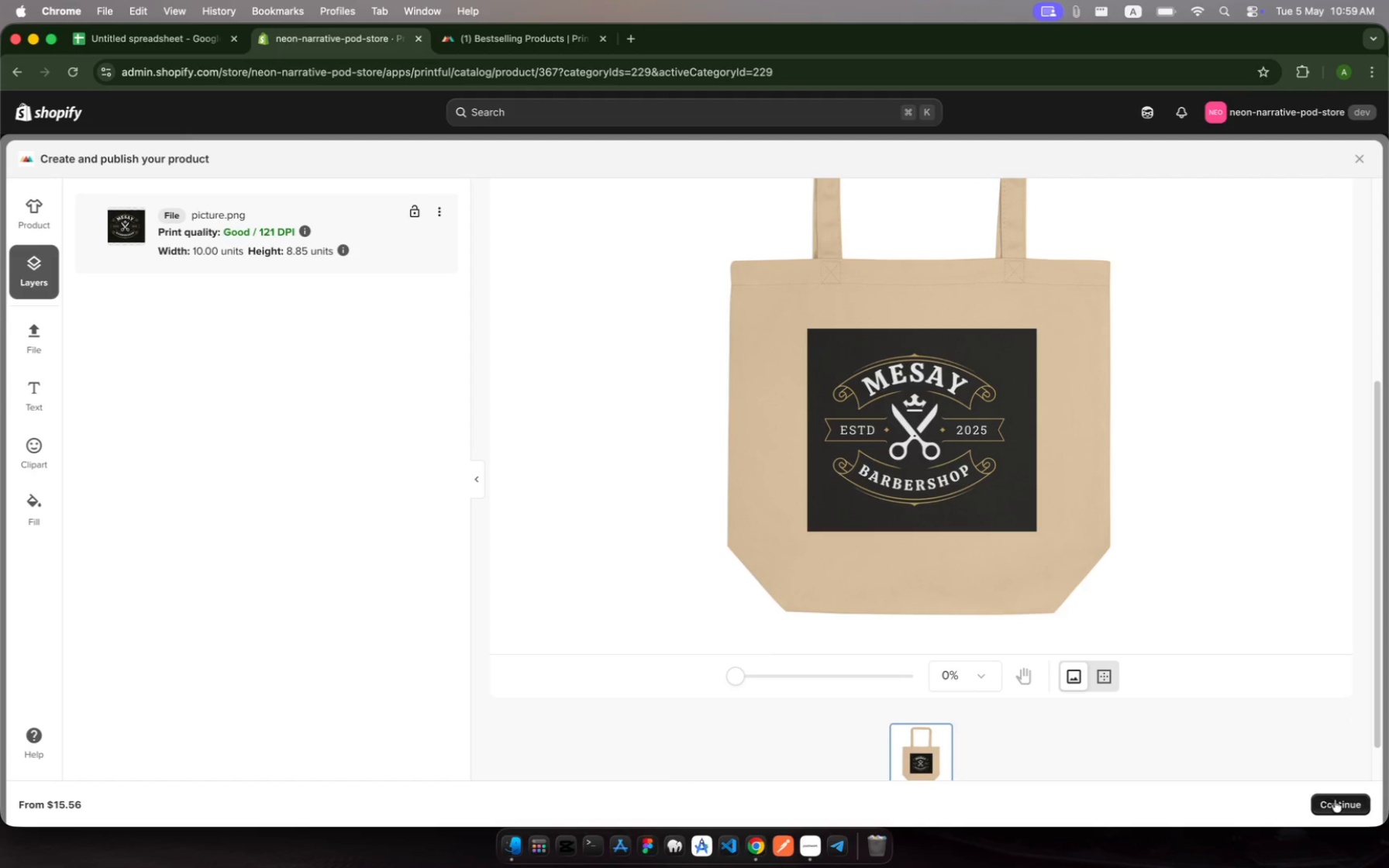 
left_click([1337, 804])
 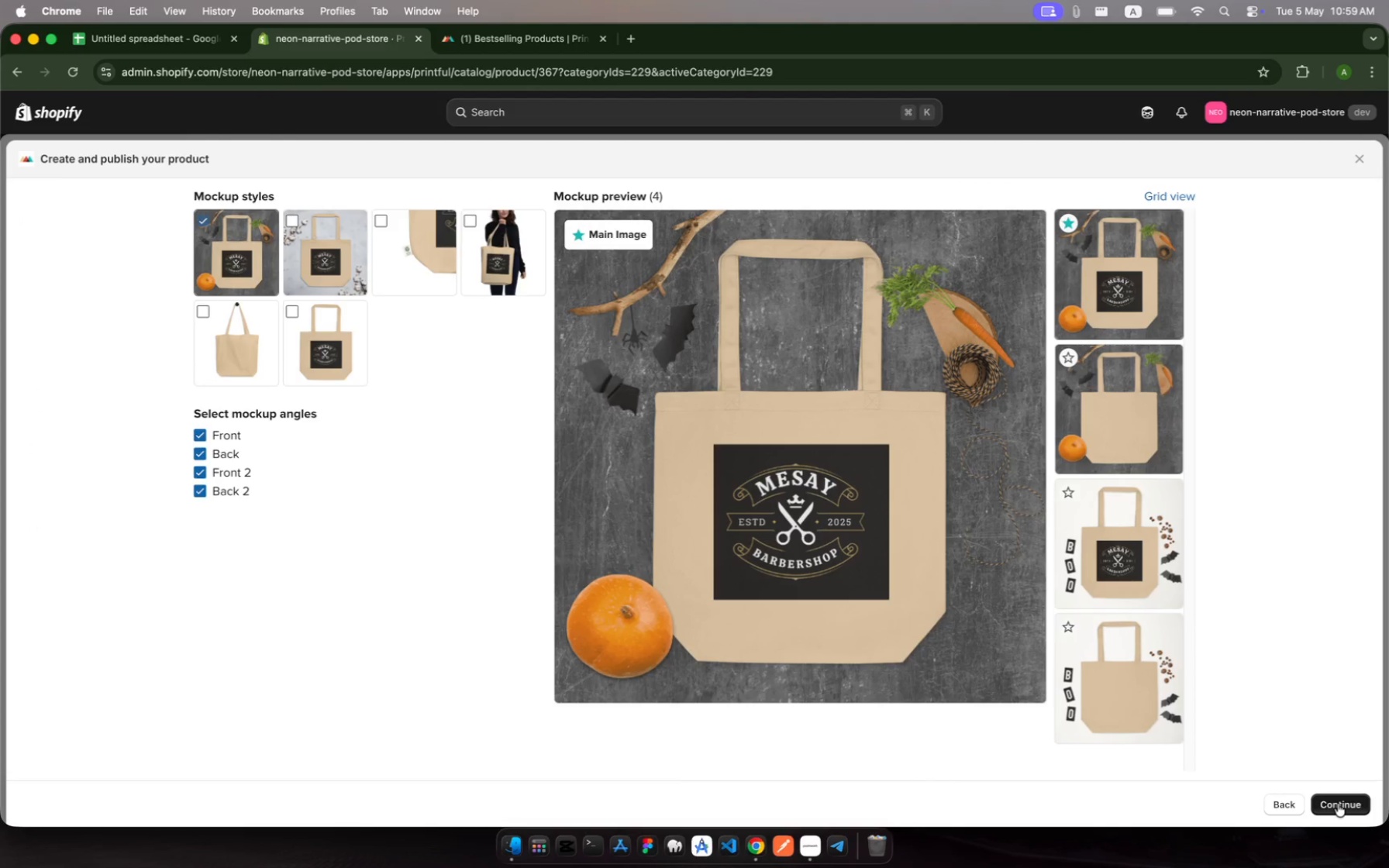 
wait(11.18)
 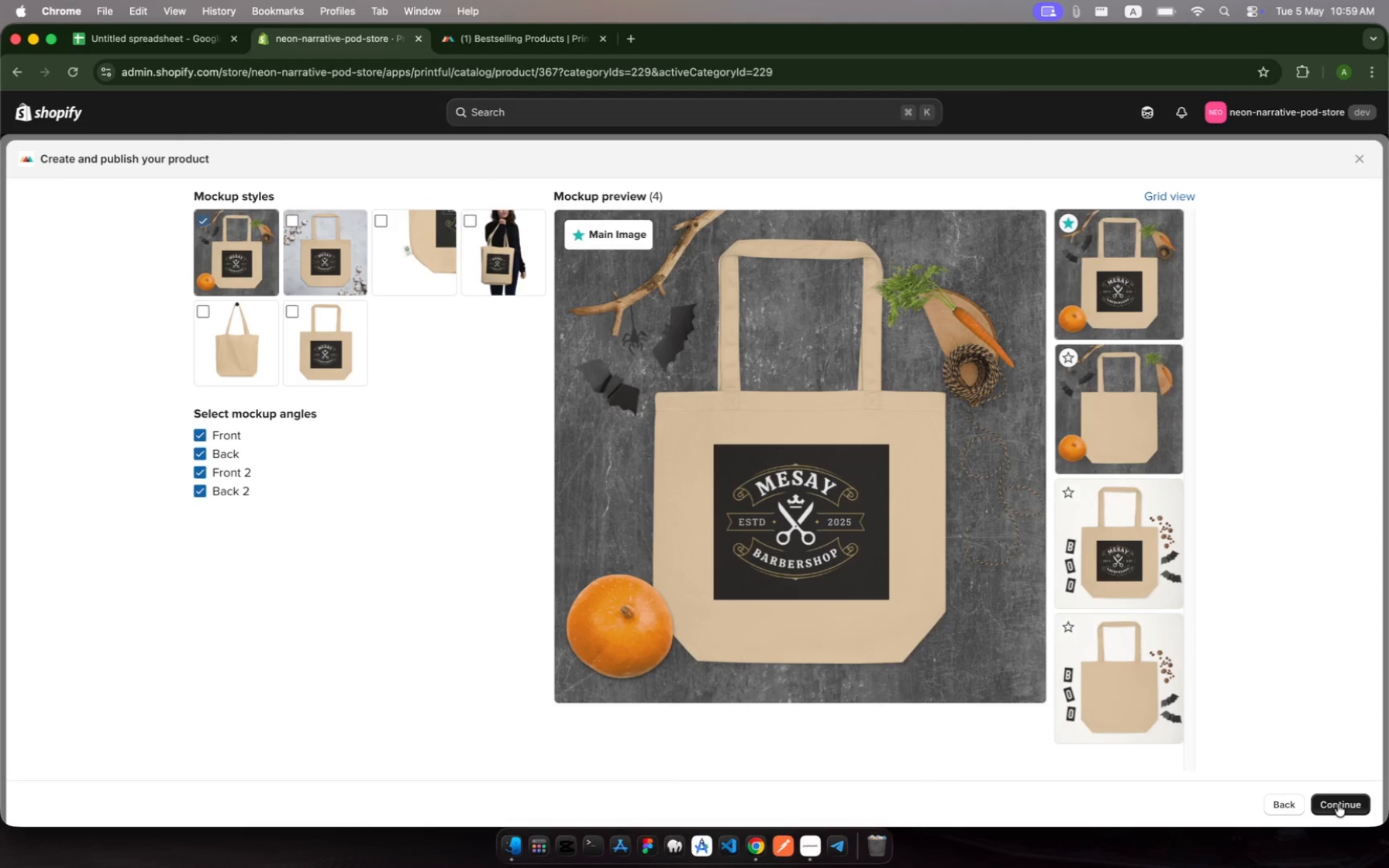 
left_click([1357, 804])
 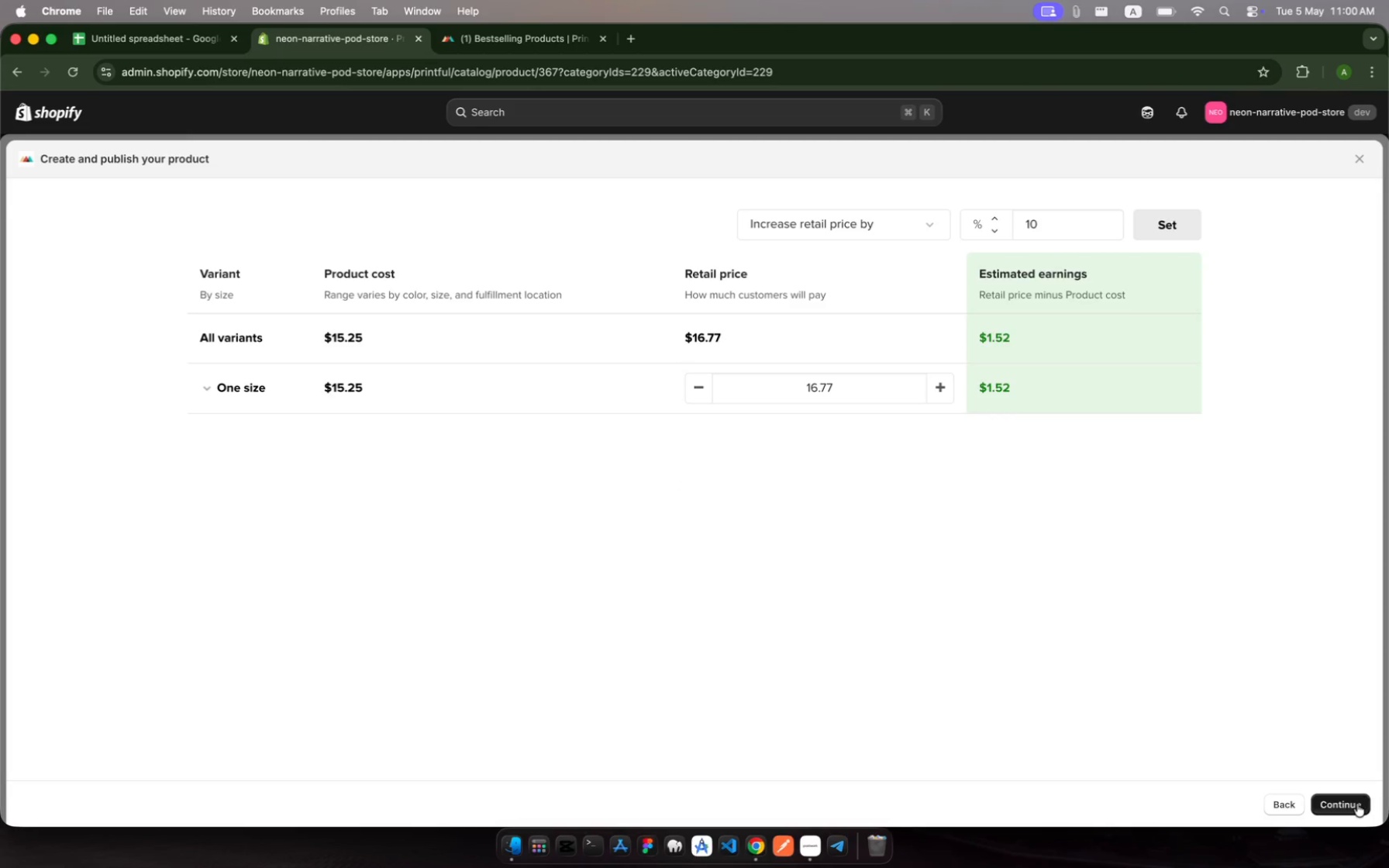 
wait(10.5)
 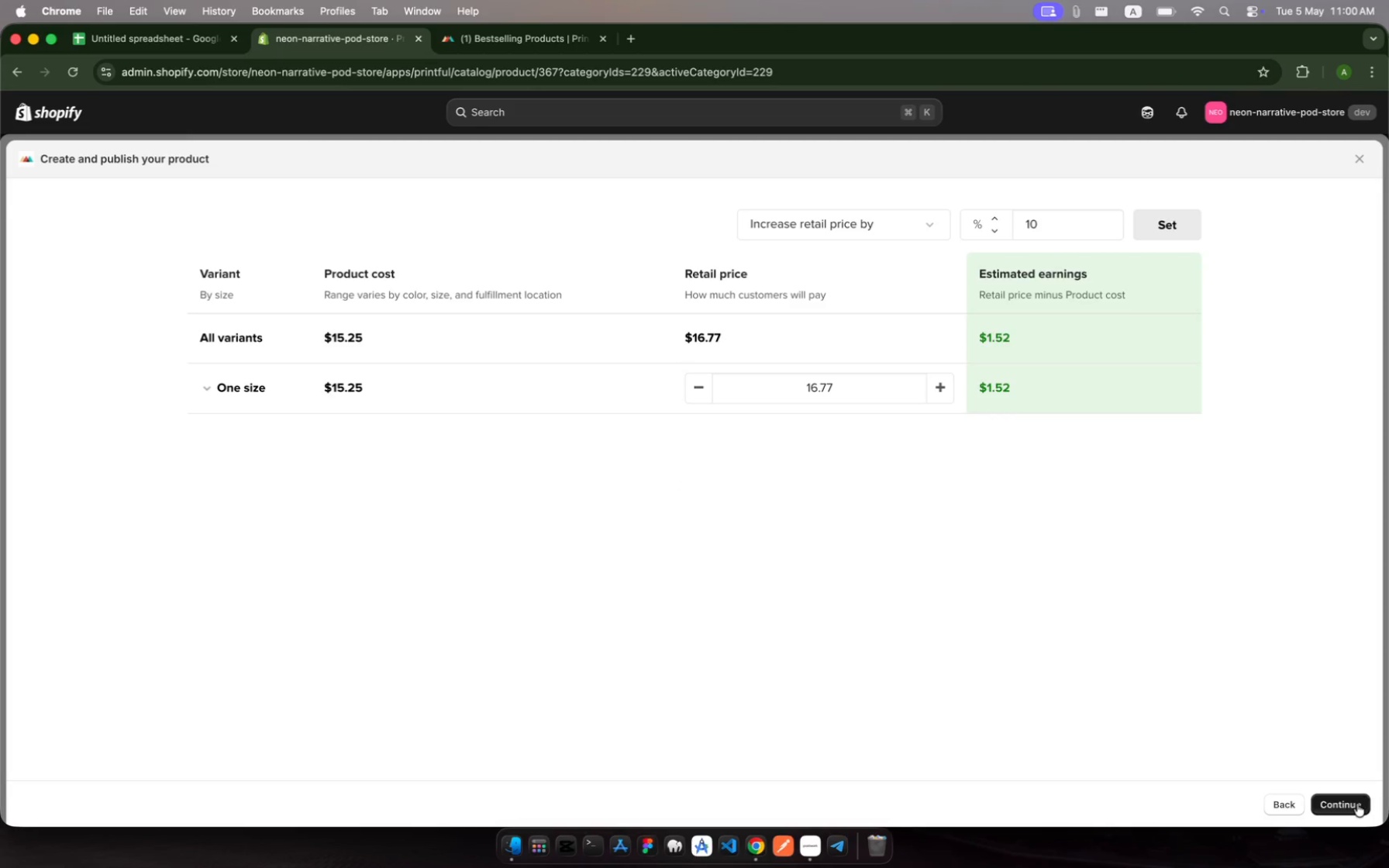 
left_click([1359, 810])
 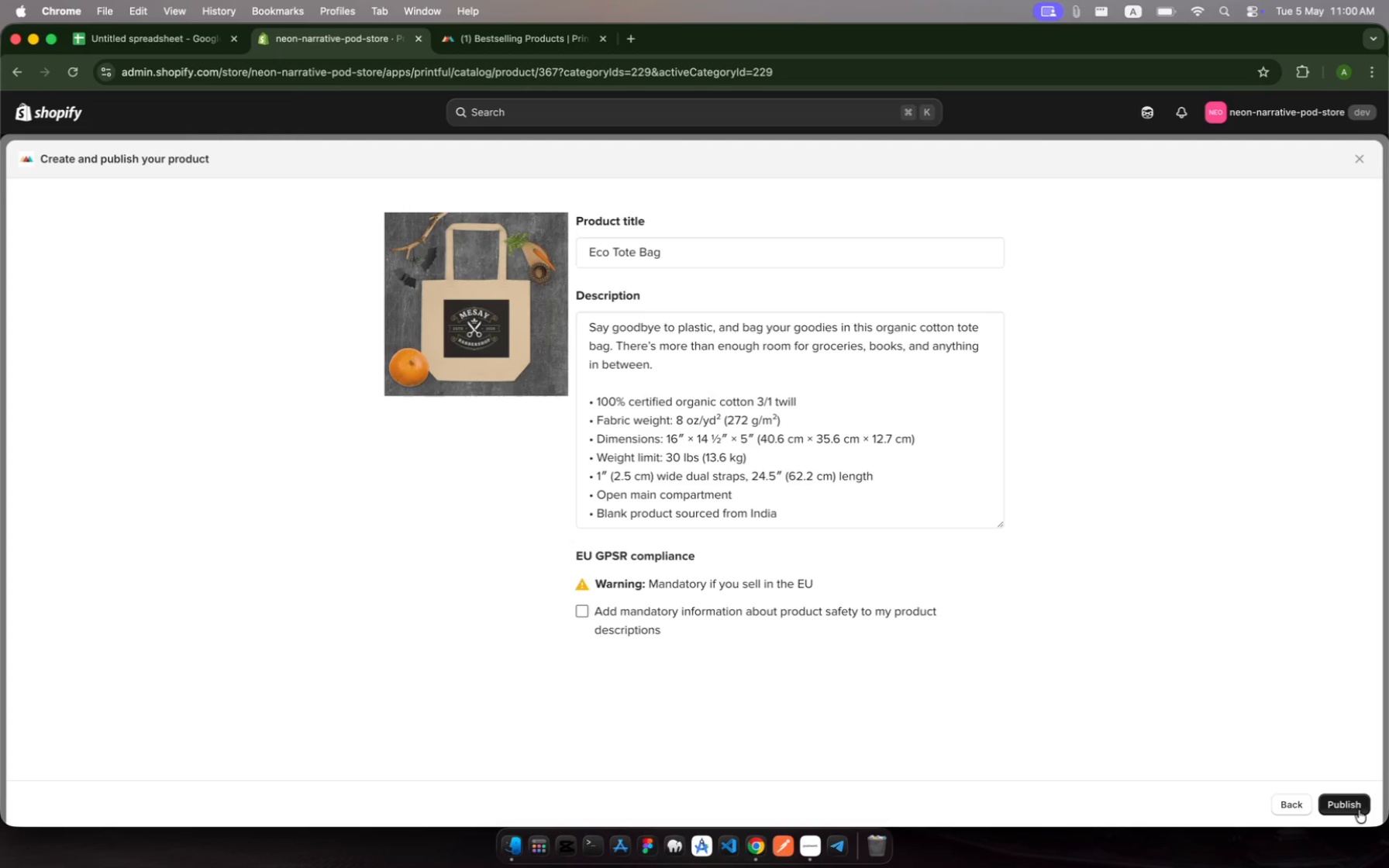 
wait(8.88)
 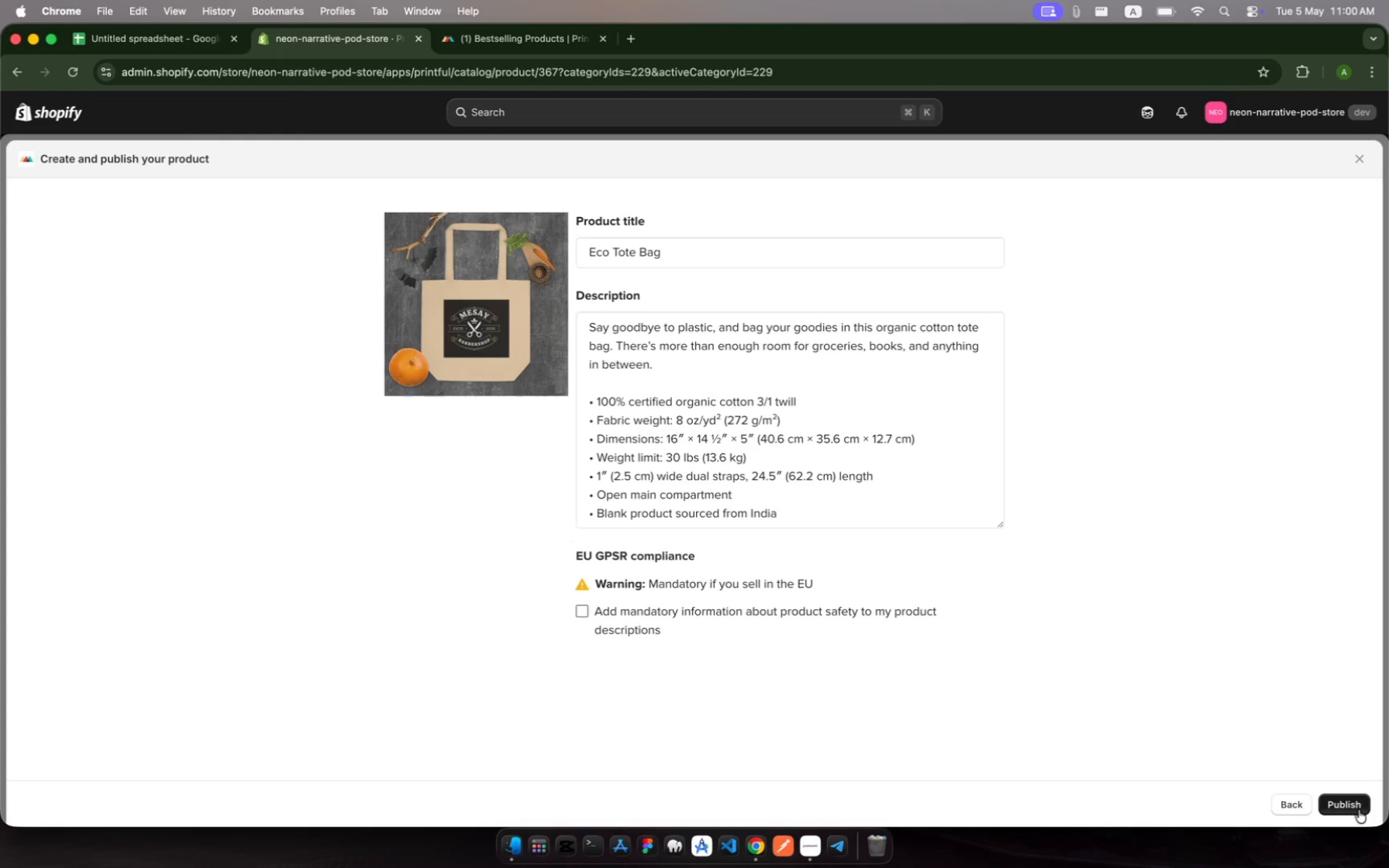 
left_click([1357, 804])
 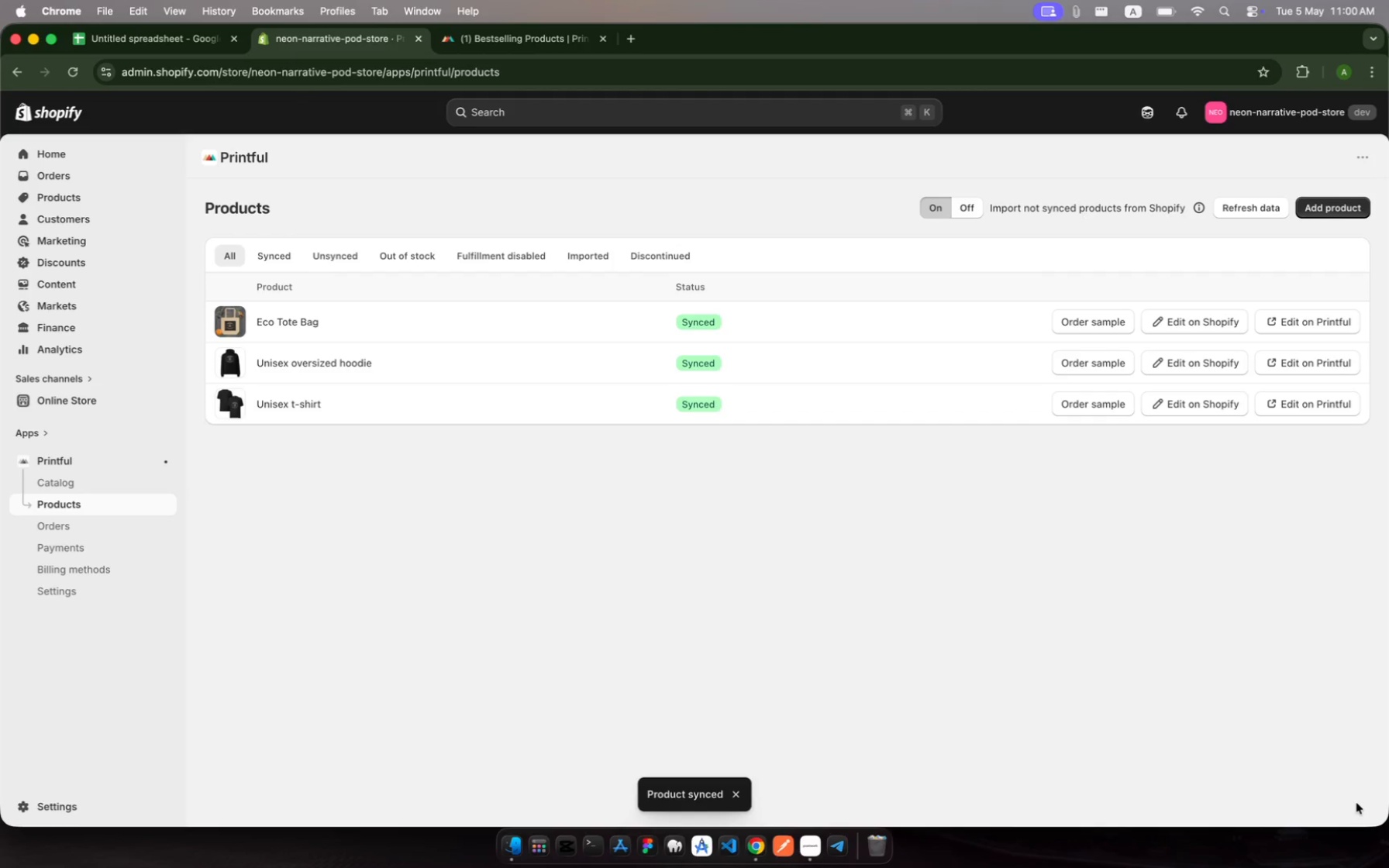 
wait(35.94)
 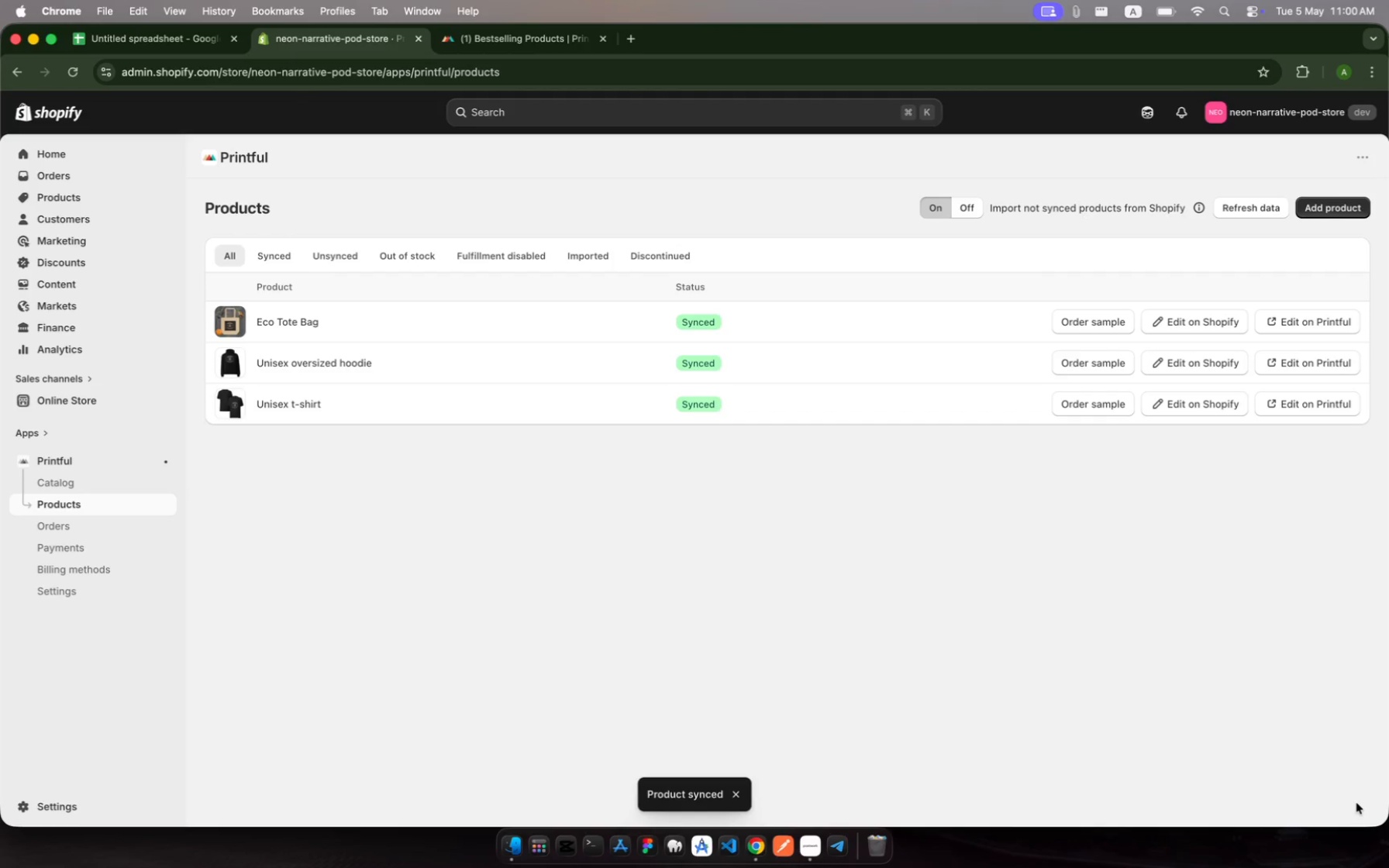 
left_click([112, 40])
 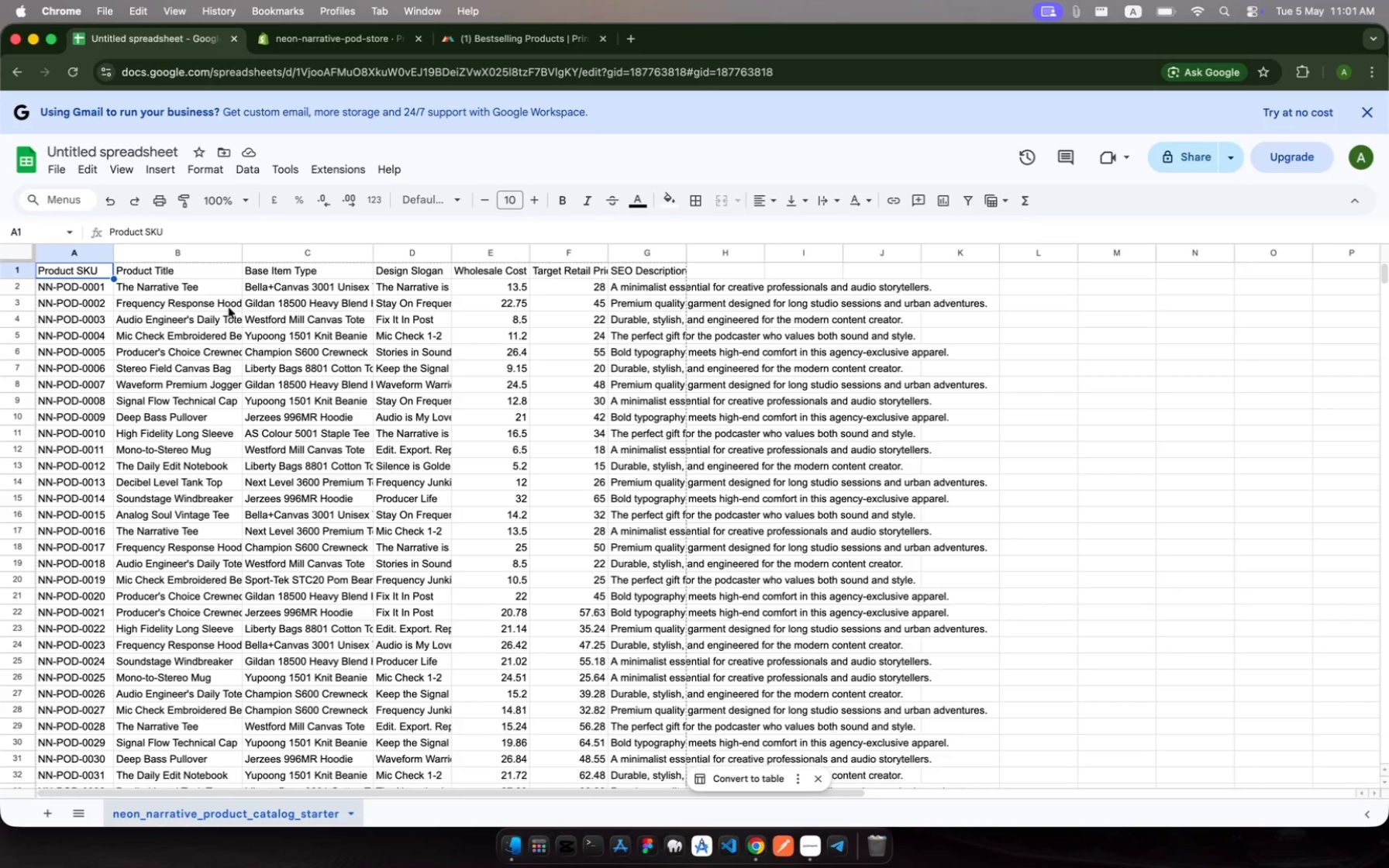 
wait(5.05)
 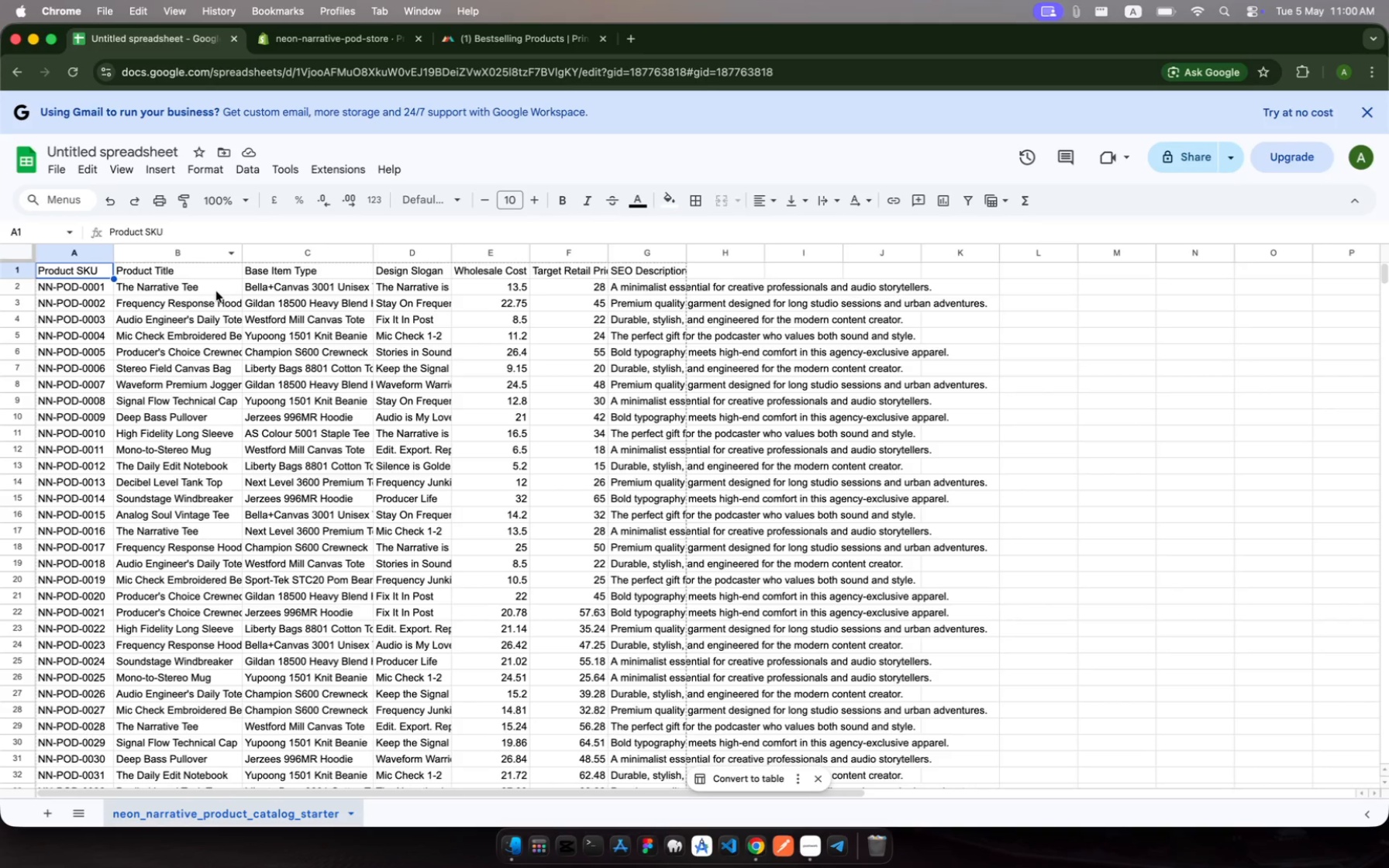 
left_click([502, 46])
 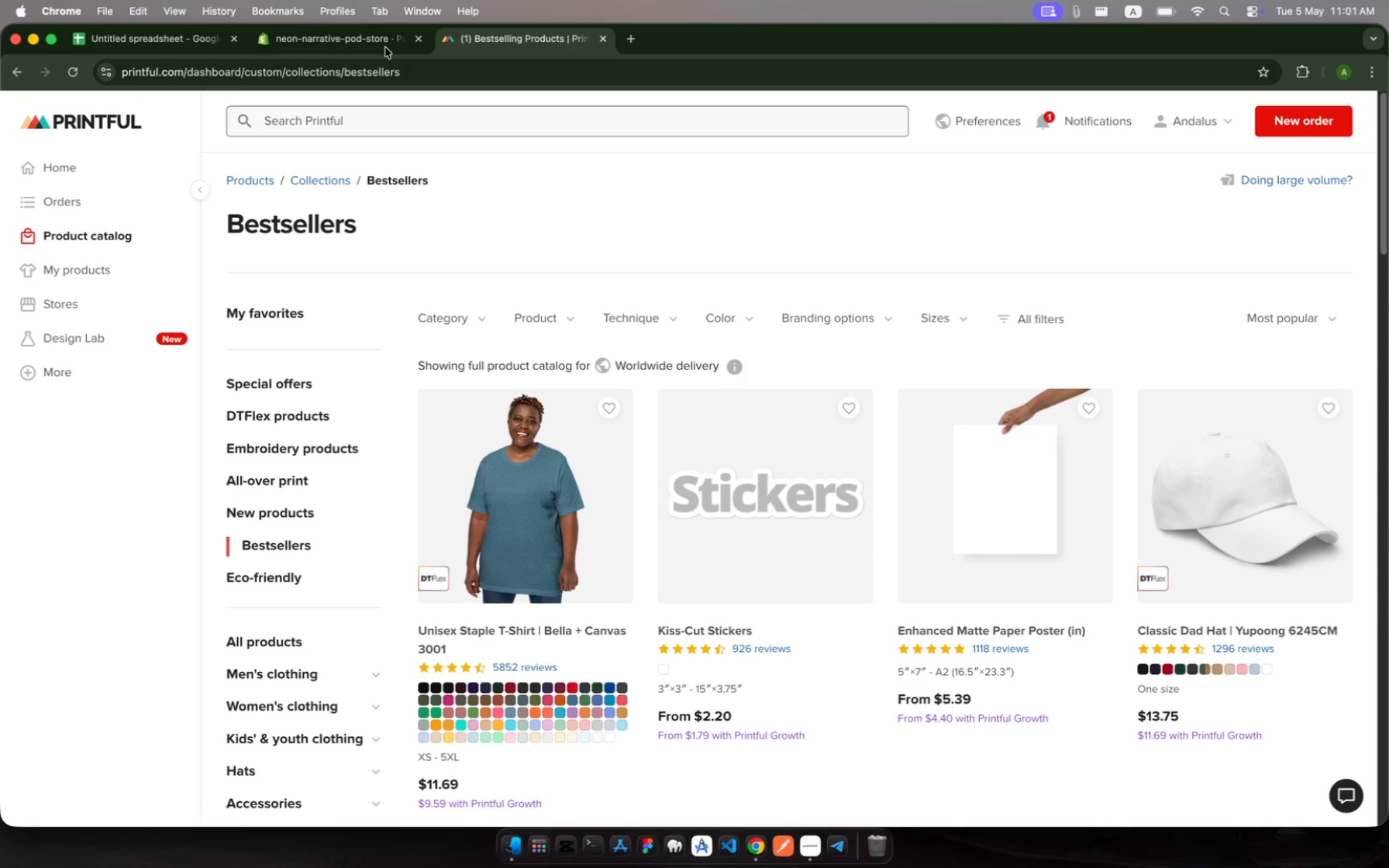 
left_click([314, 33])
 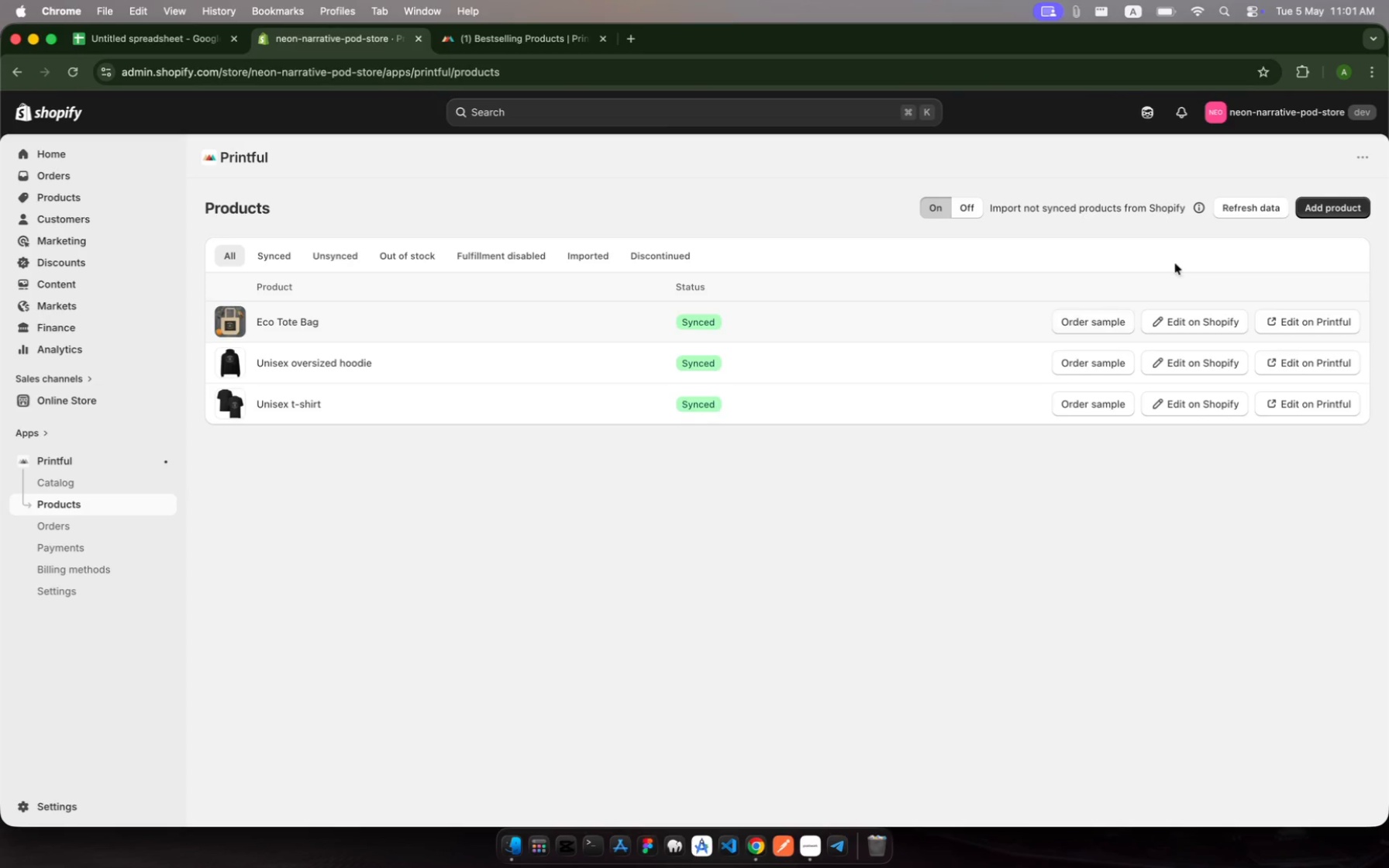 
left_click([1350, 208])
 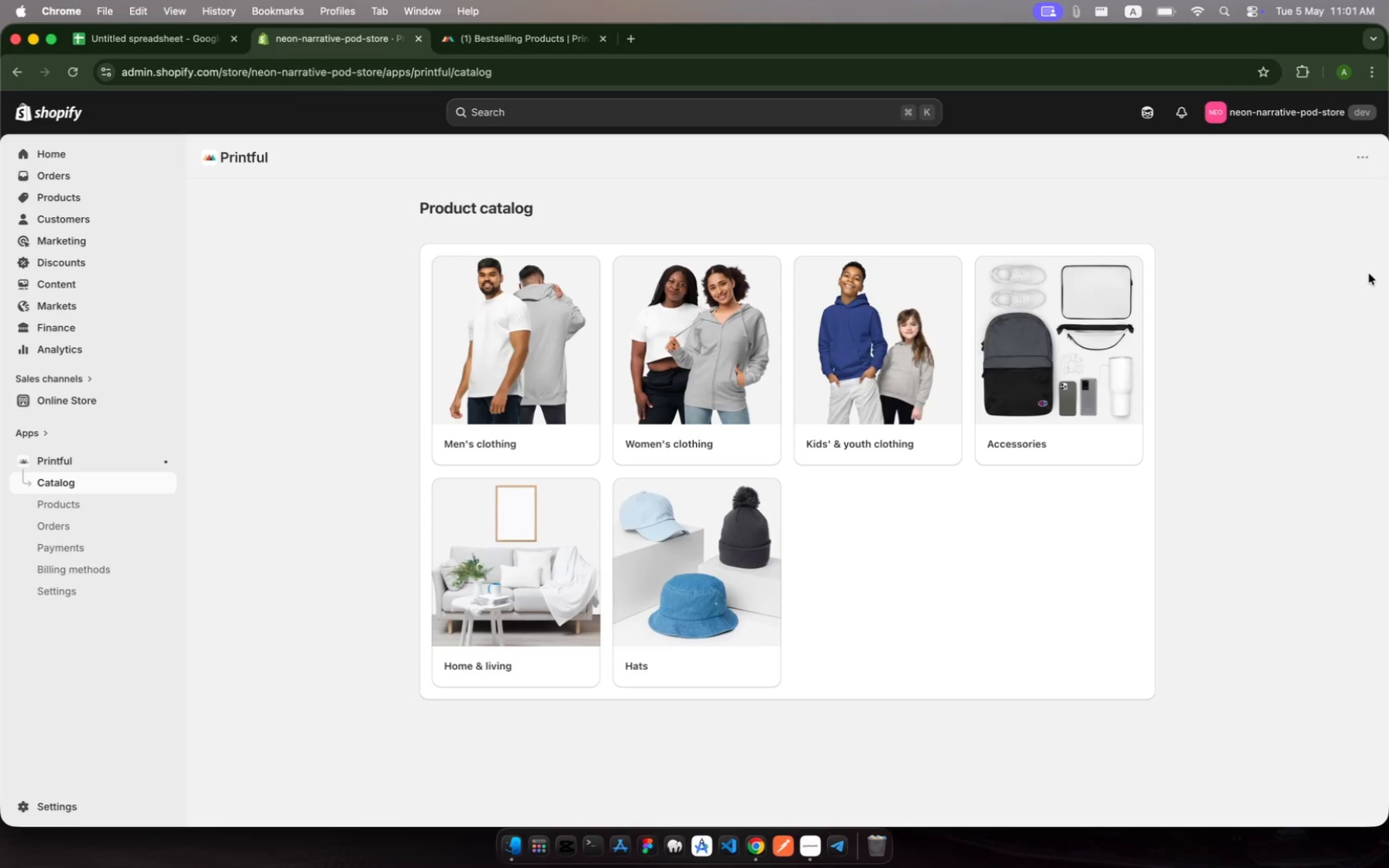 
wait(14.13)
 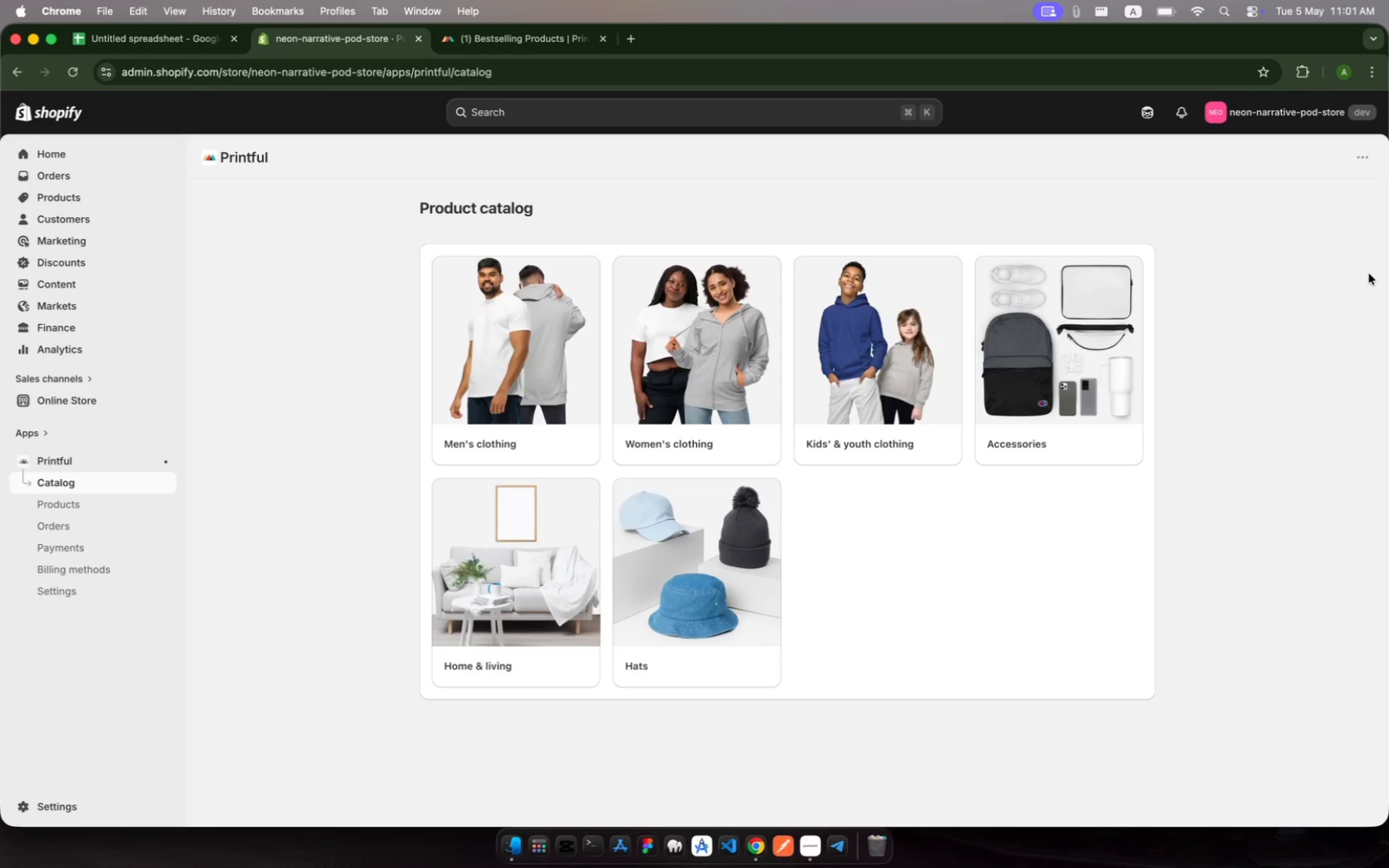 
left_click([711, 583])
 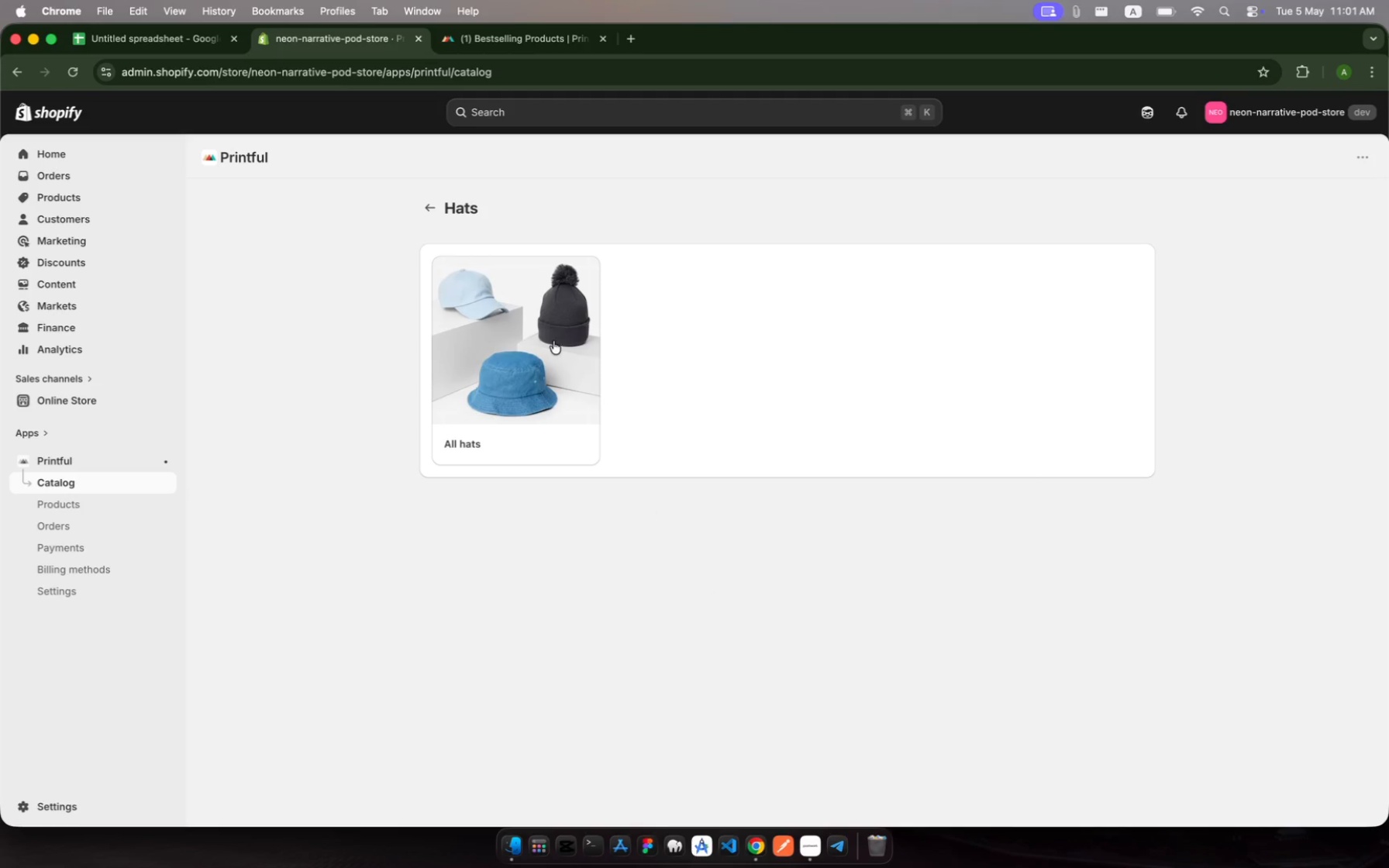 
left_click([553, 338])
 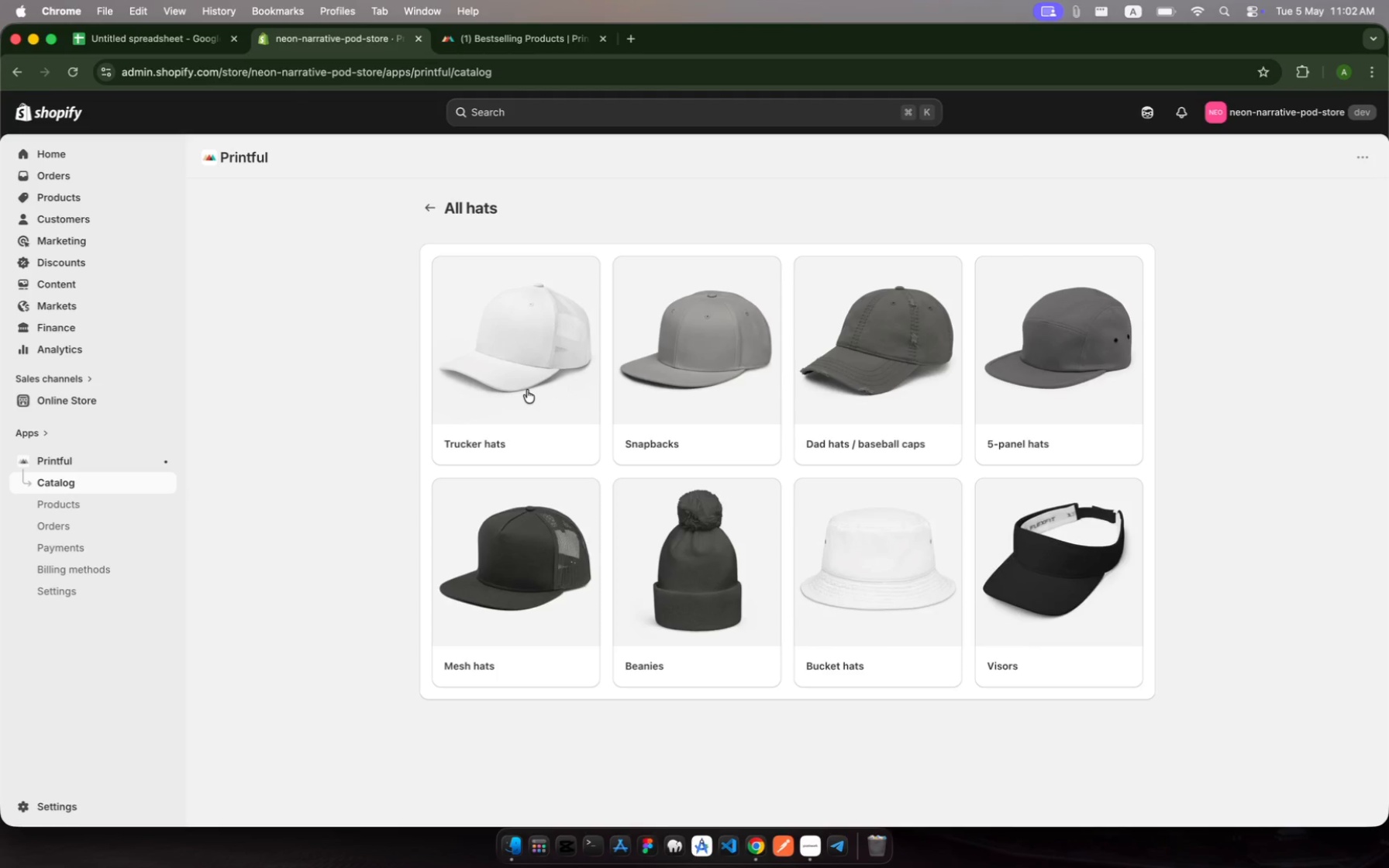 
wait(40.41)
 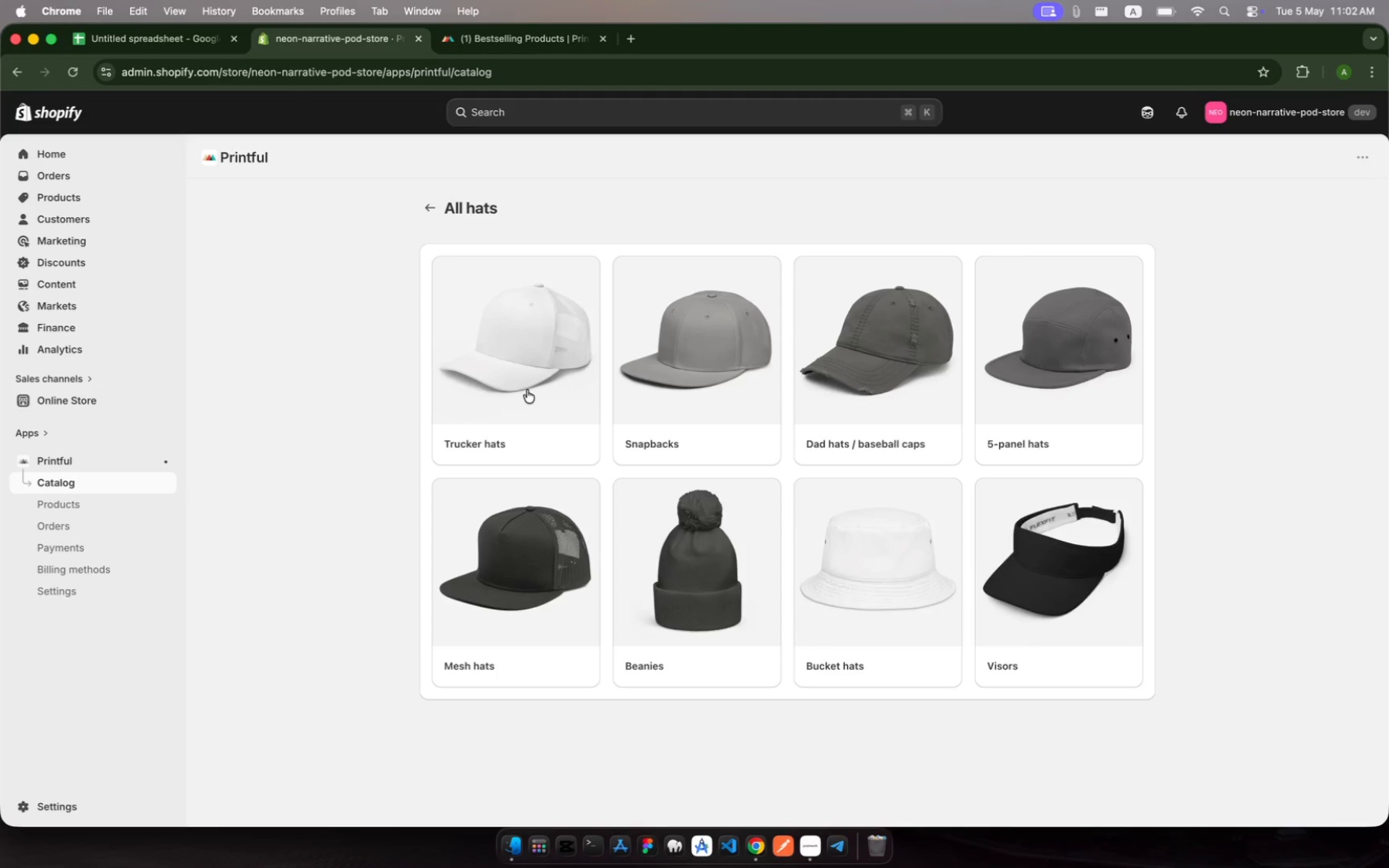 
left_click([677, 598])
 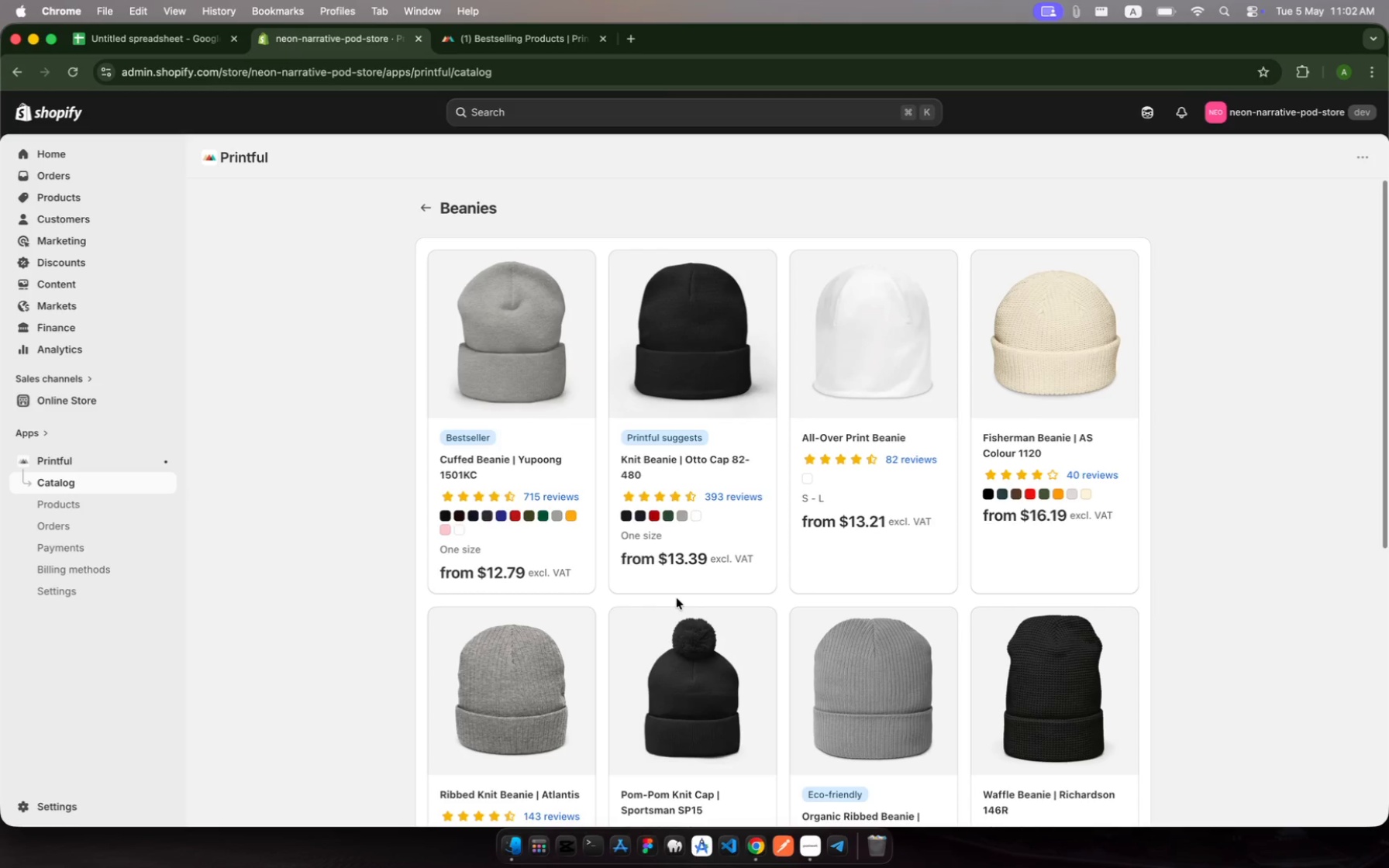 
wait(16.54)
 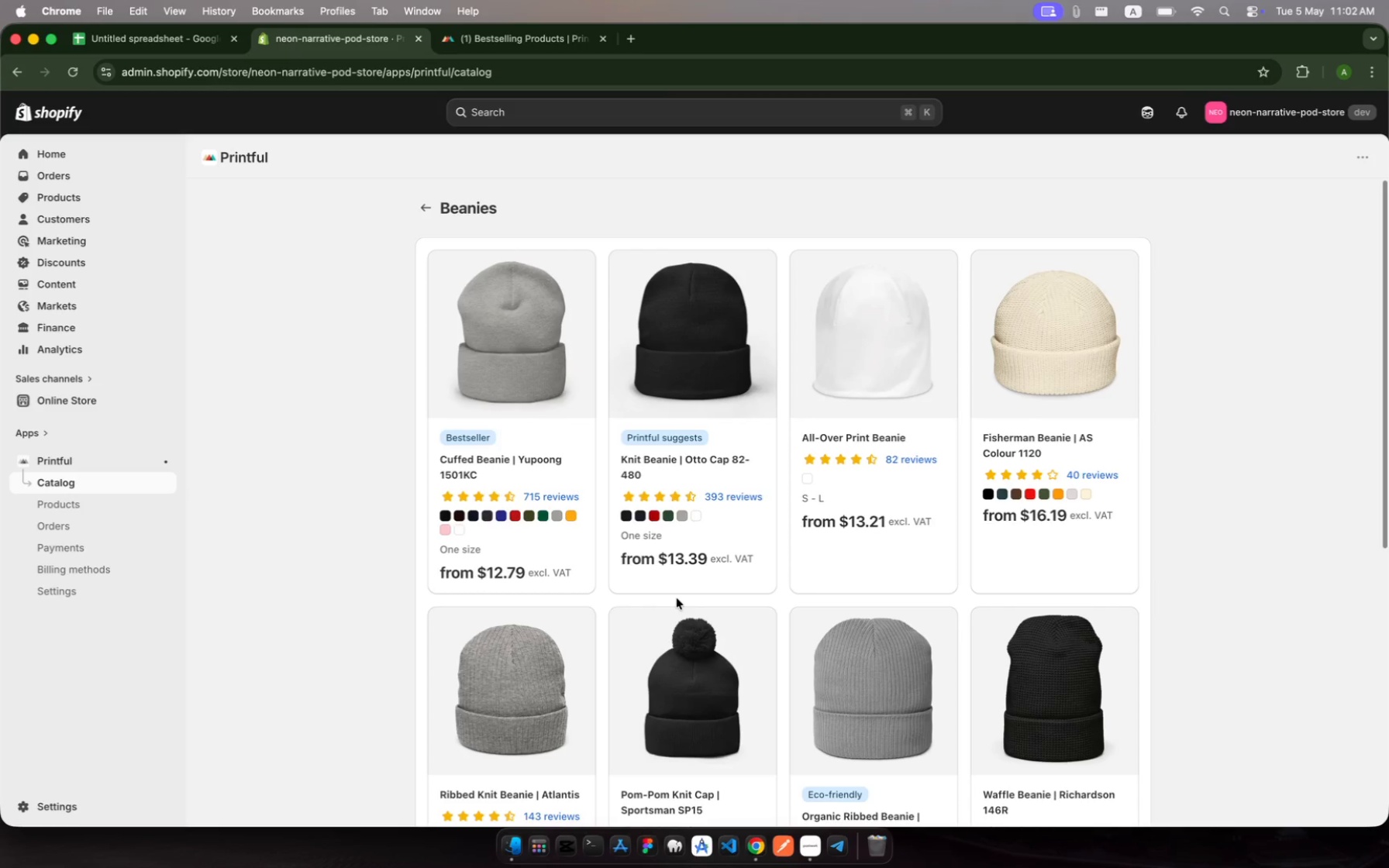 
left_click([536, 390])
 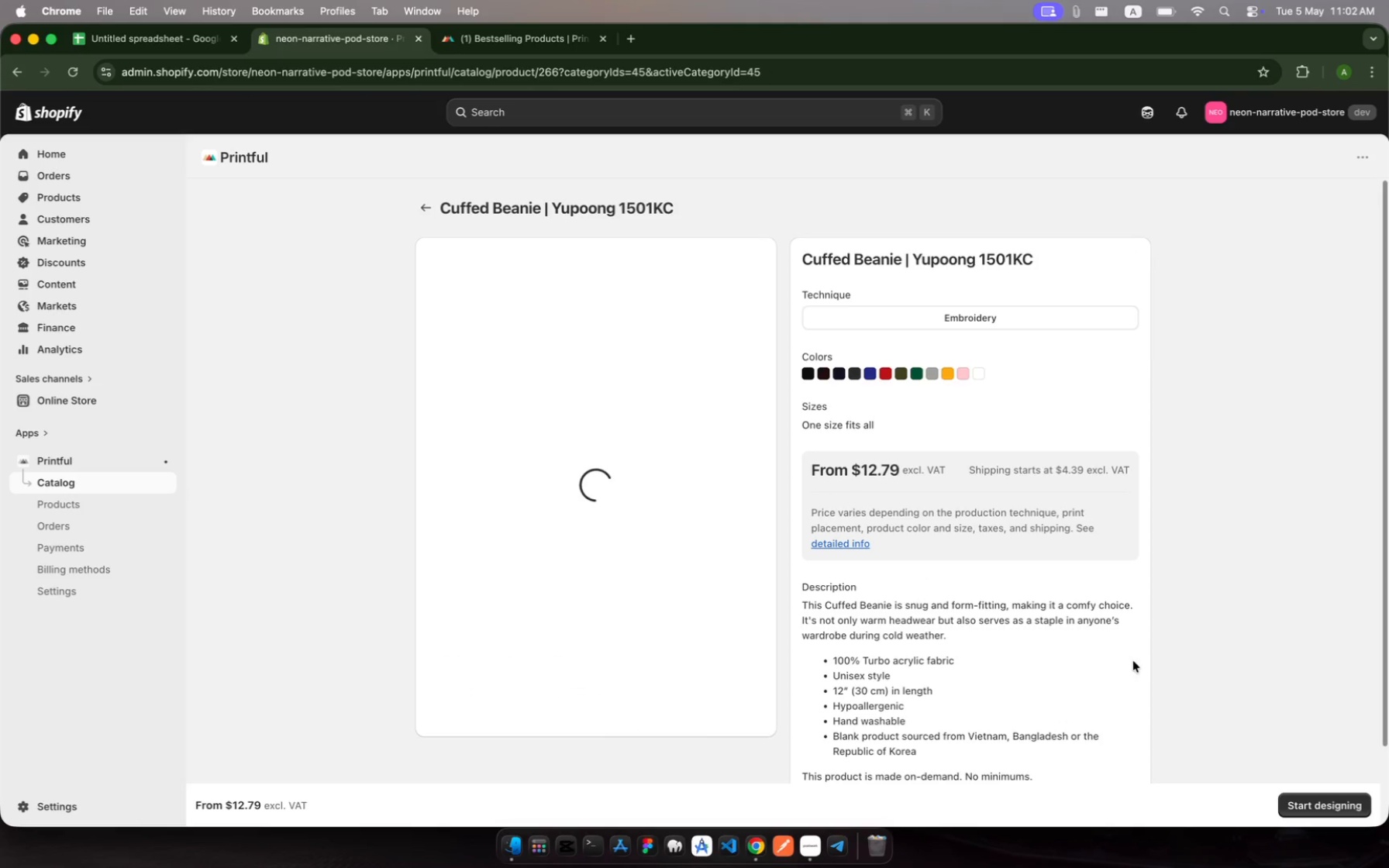 
scroll: coordinate [1071, 637], scroll_direction: down, amount: 30.0
 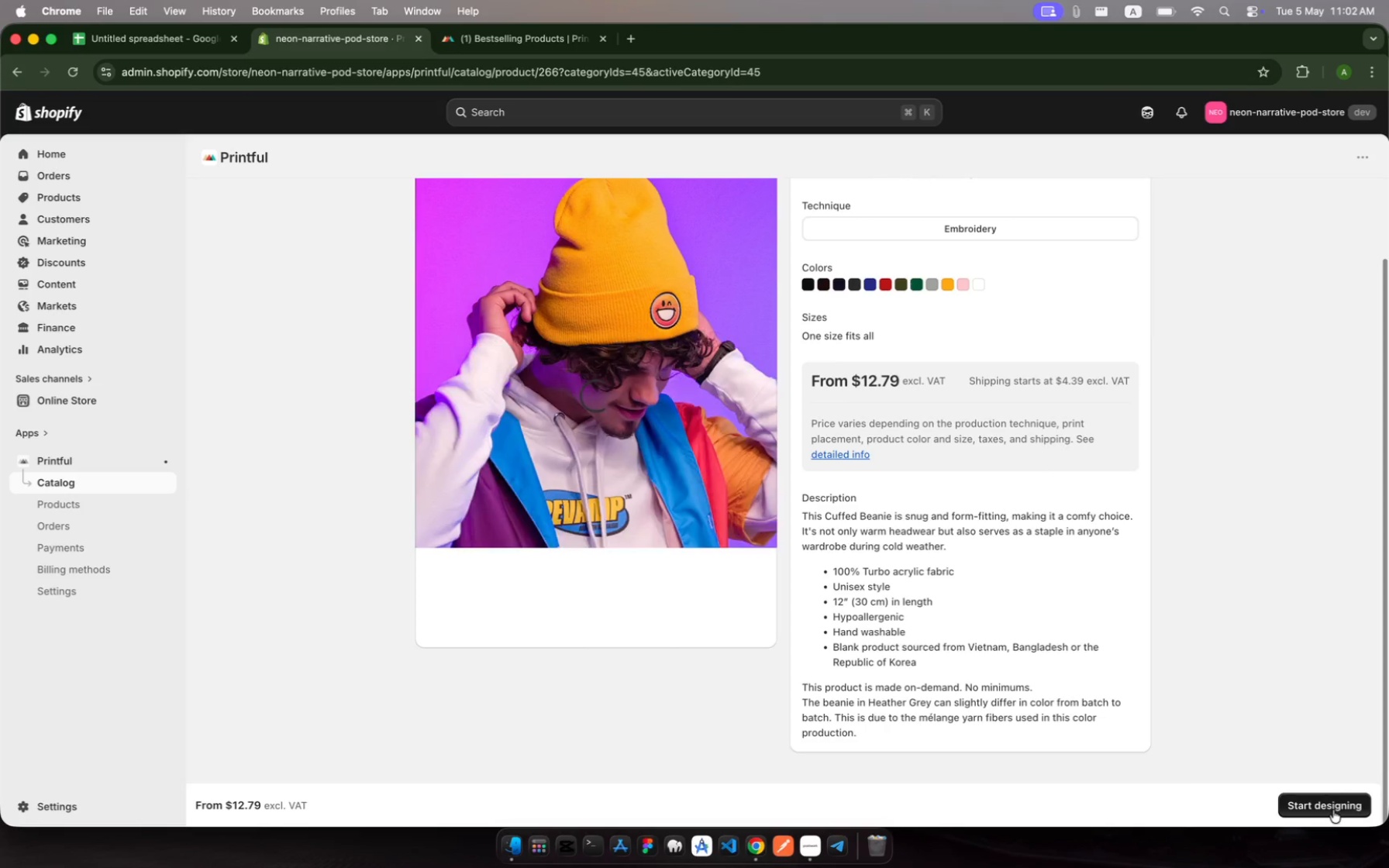 
left_click([1333, 810])
 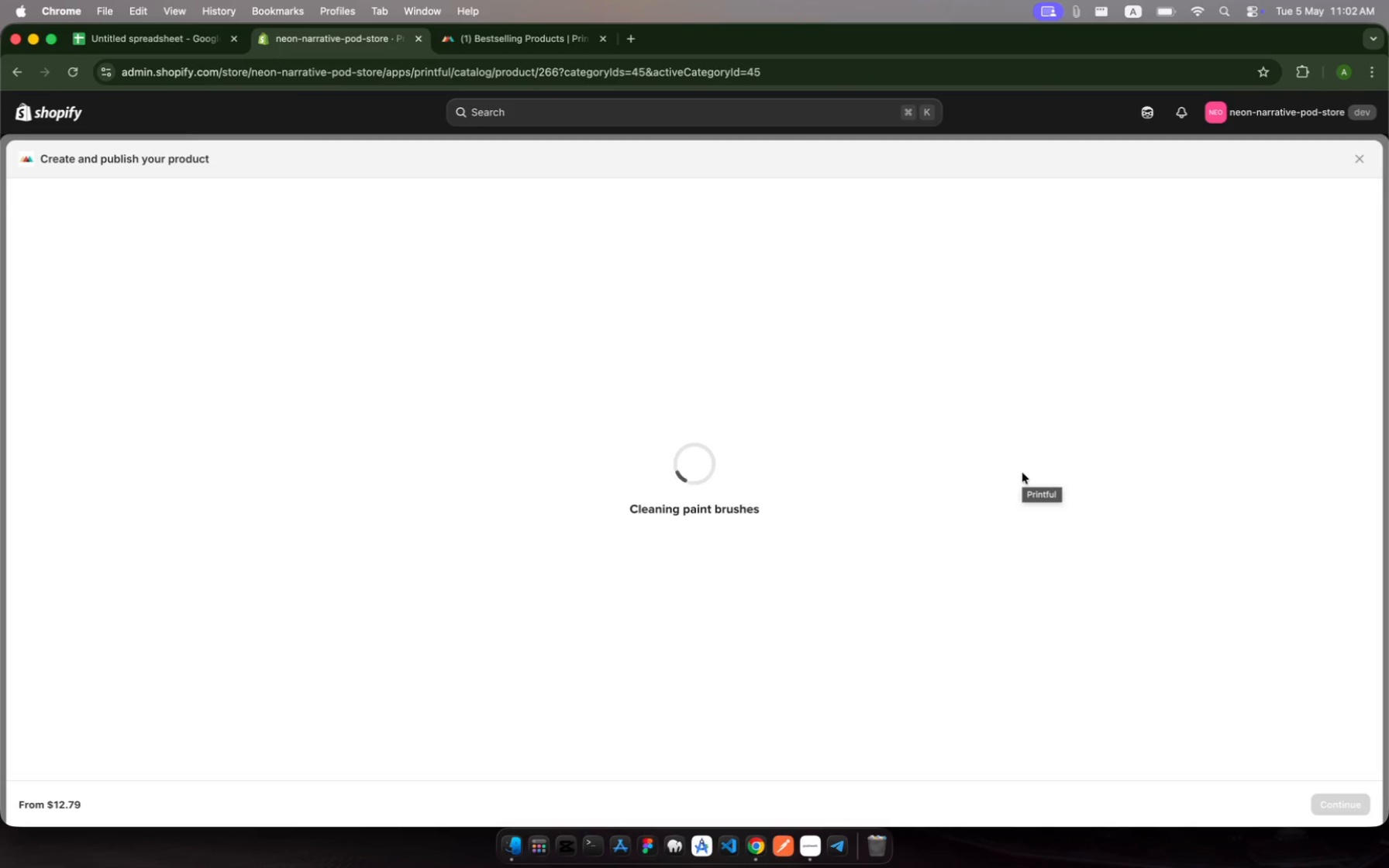 
wait(18.45)
 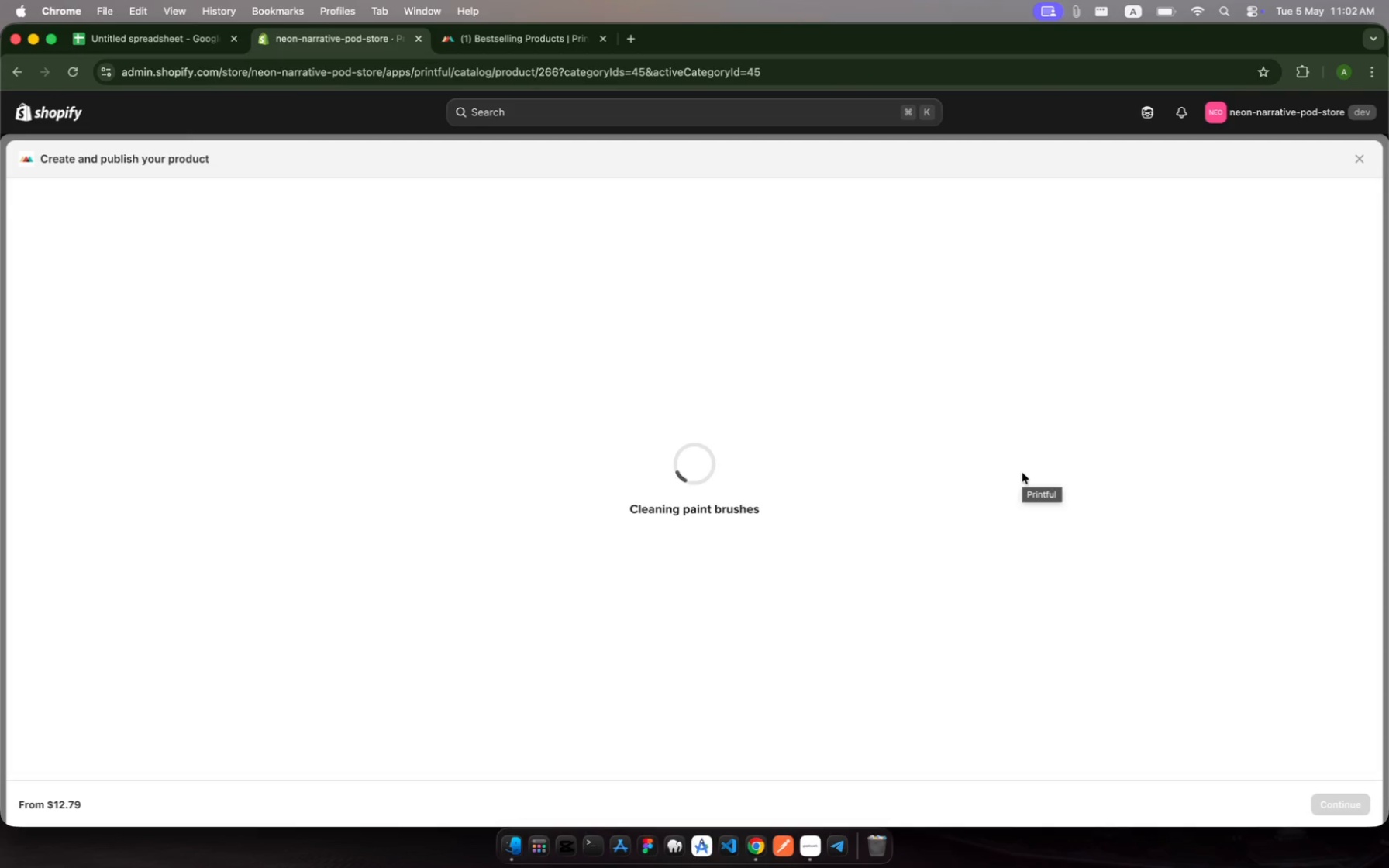 
left_click([916, 617])
 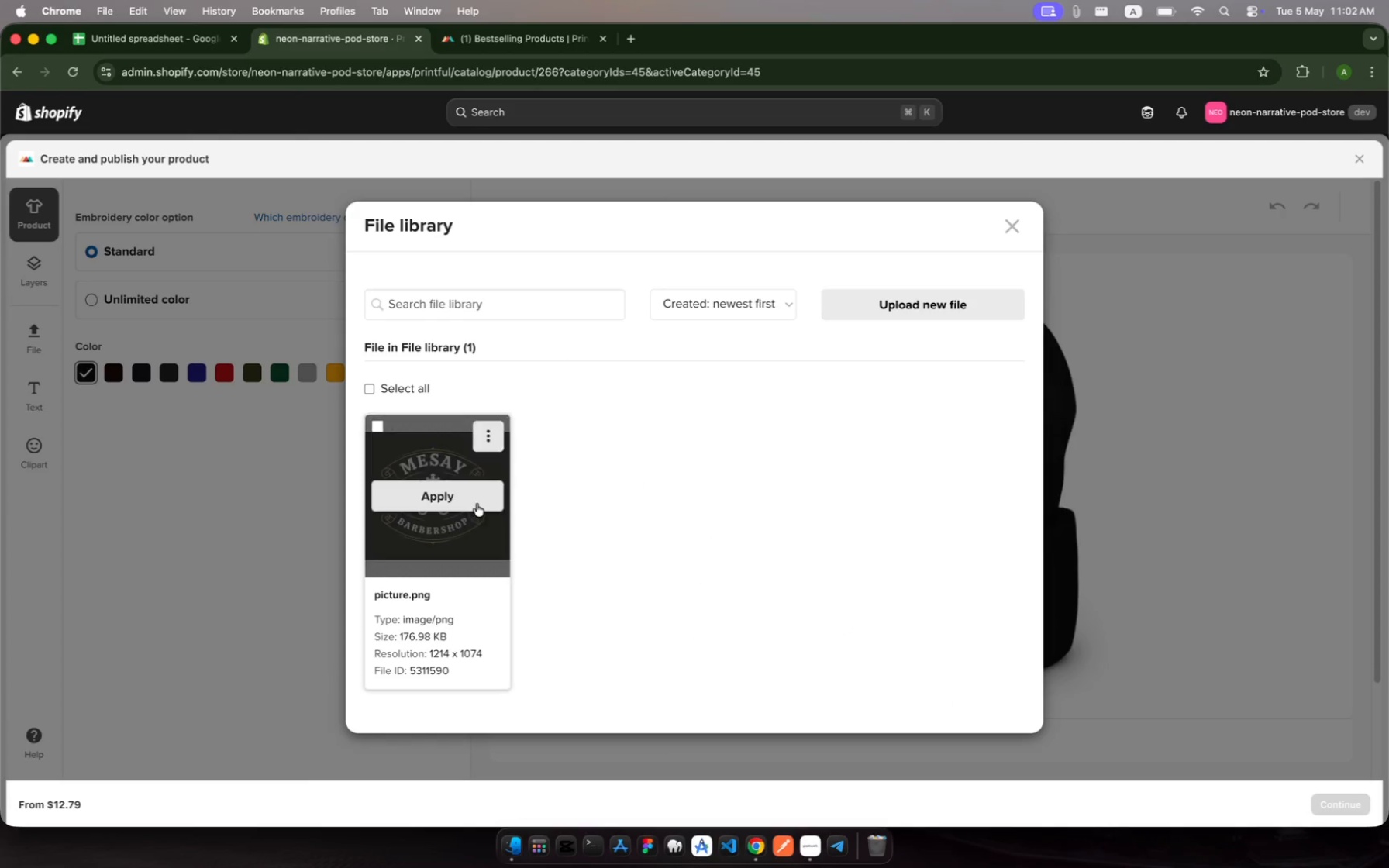 
left_click([446, 507])
 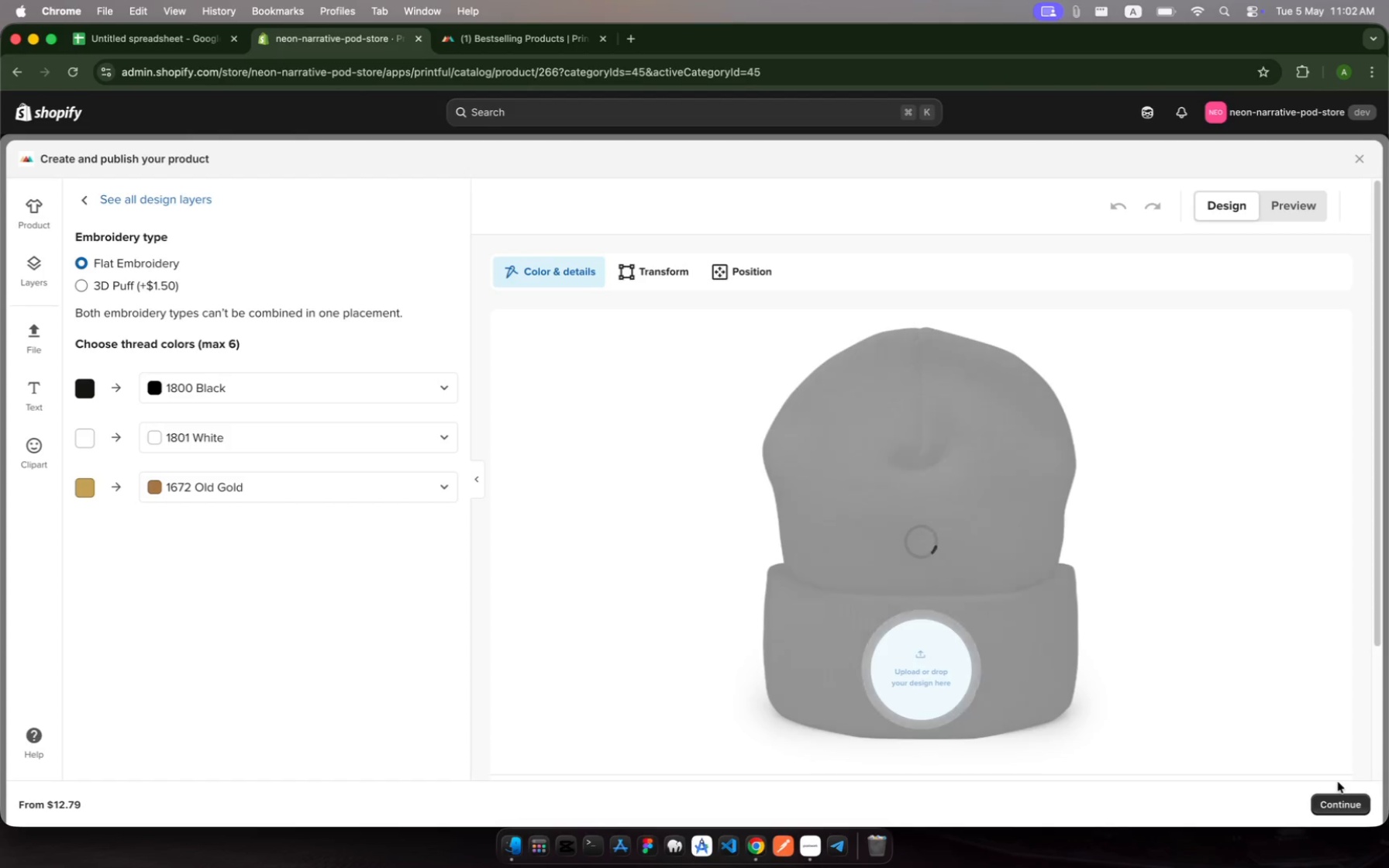 
wait(5.58)
 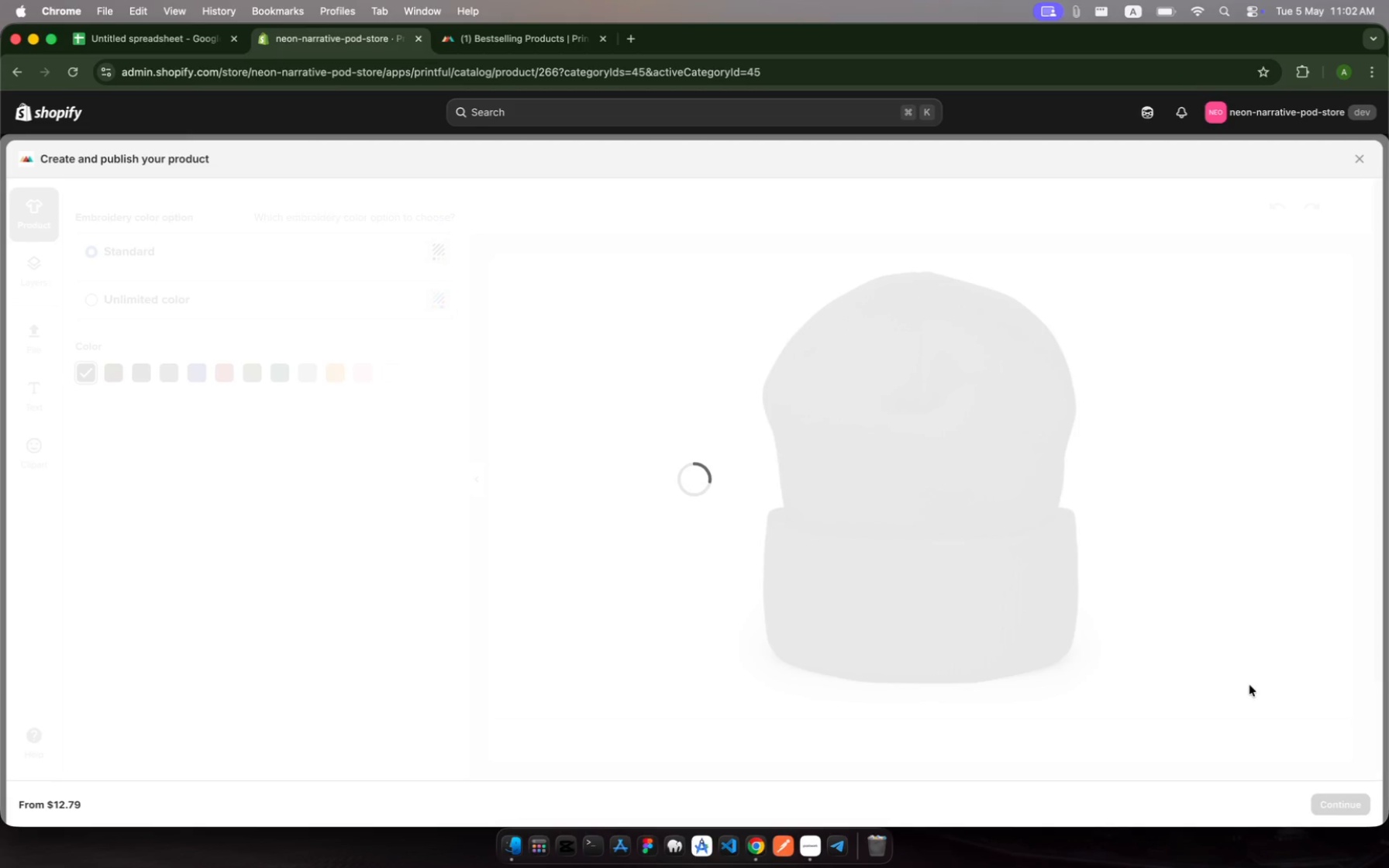 
scroll: coordinate [1280, 669], scroll_direction: down, amount: 15.0
 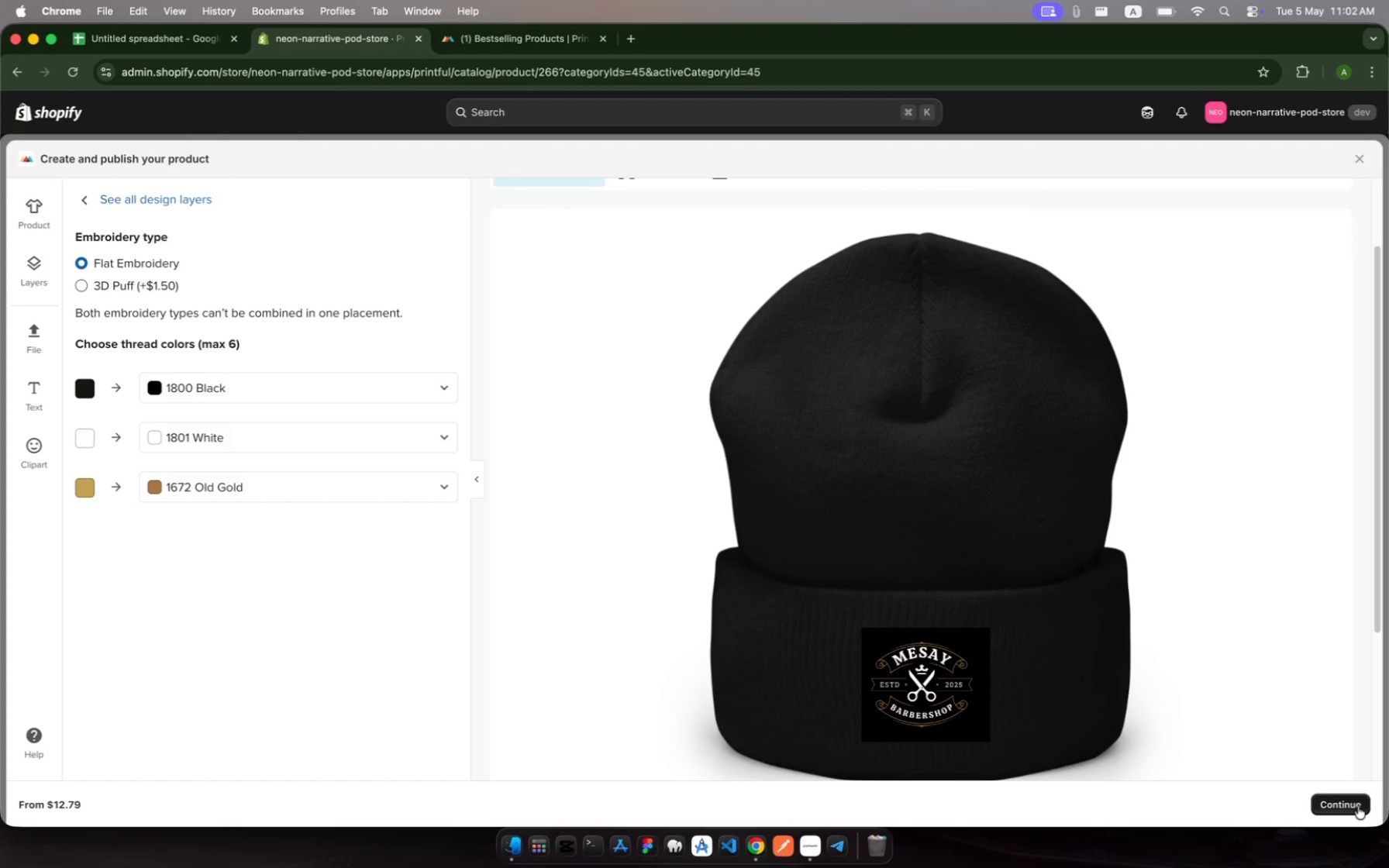 
left_click([1356, 806])
 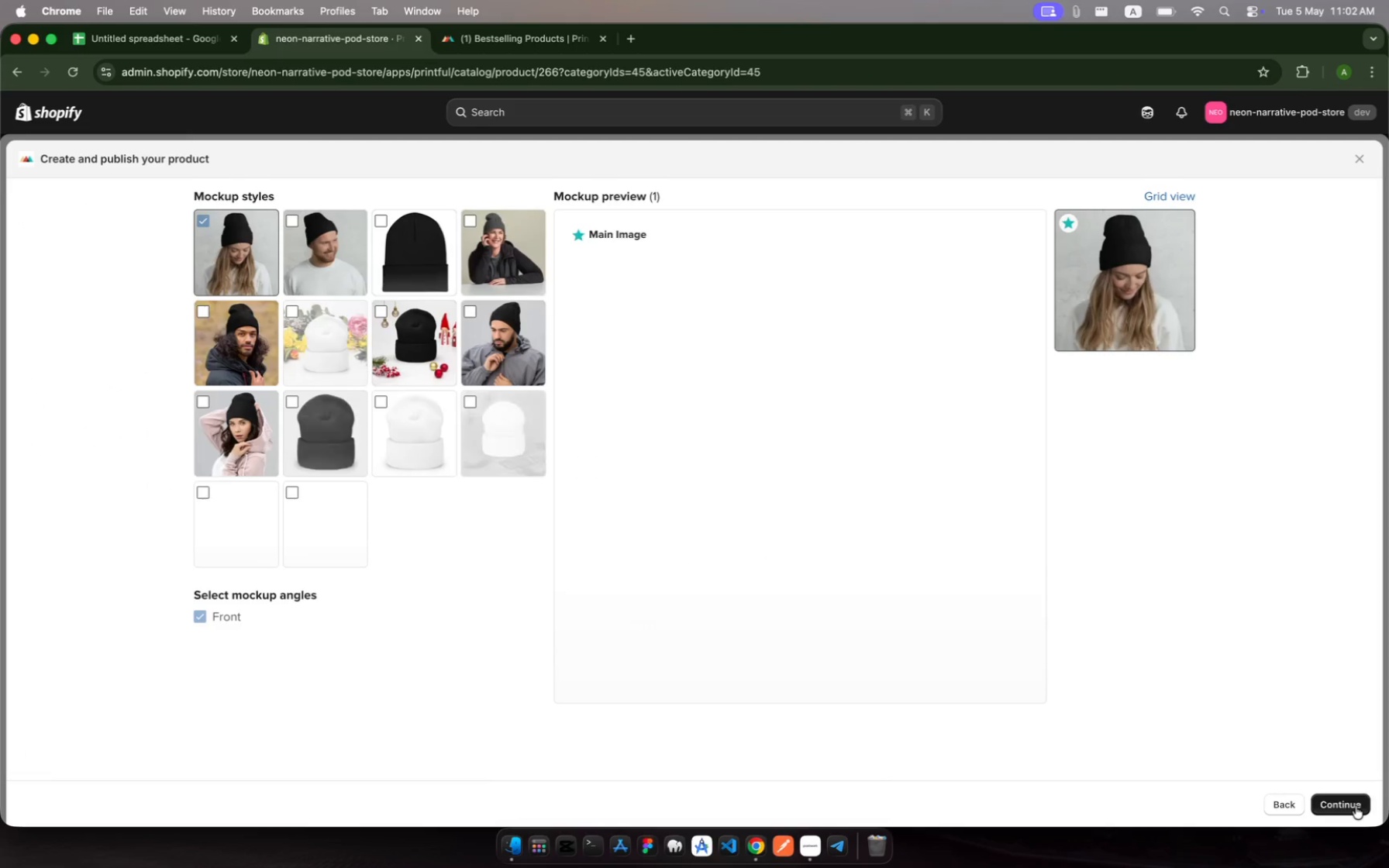 
left_click([1356, 806])
 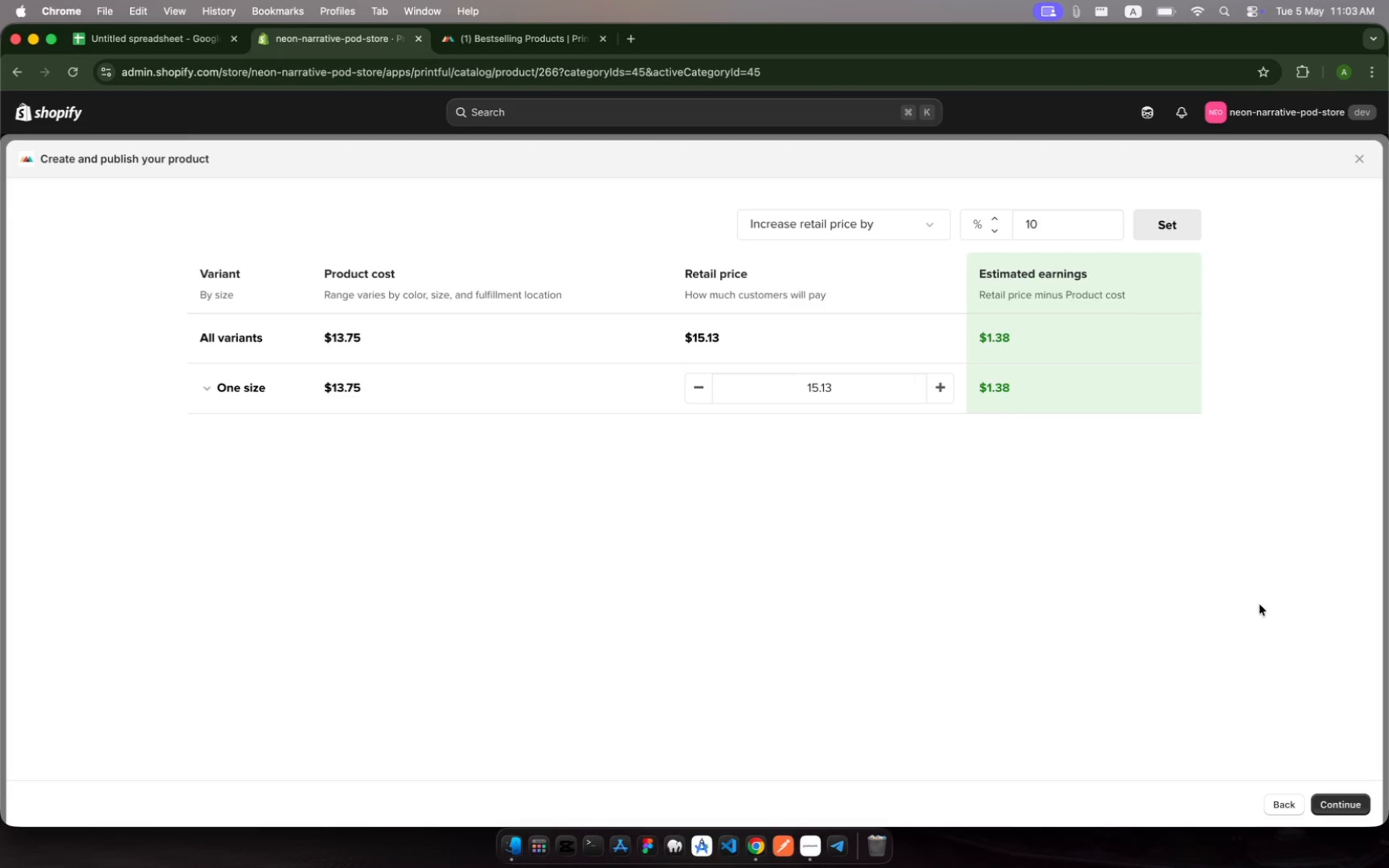 
left_click([1349, 811])
 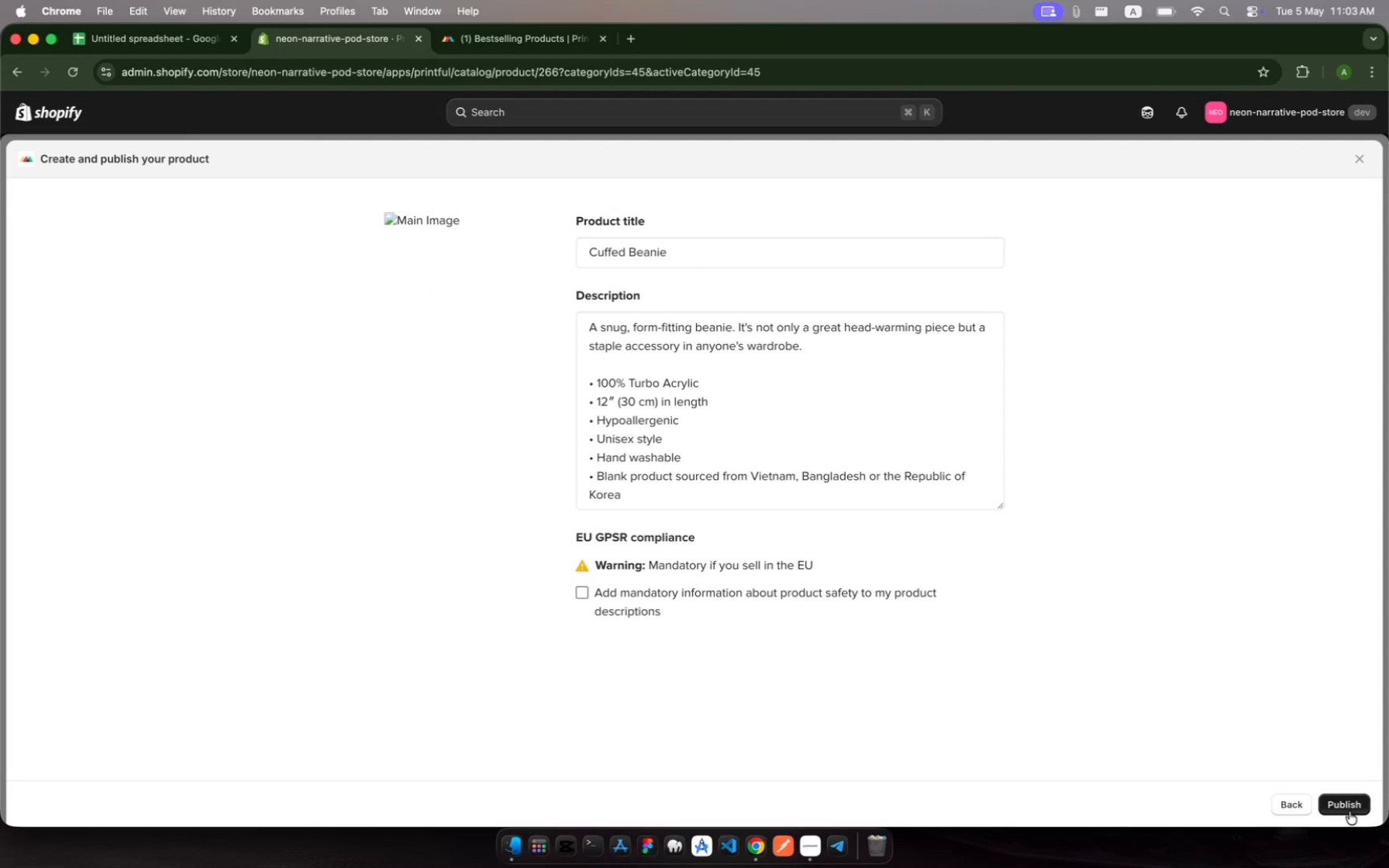 
left_click([1349, 811])
 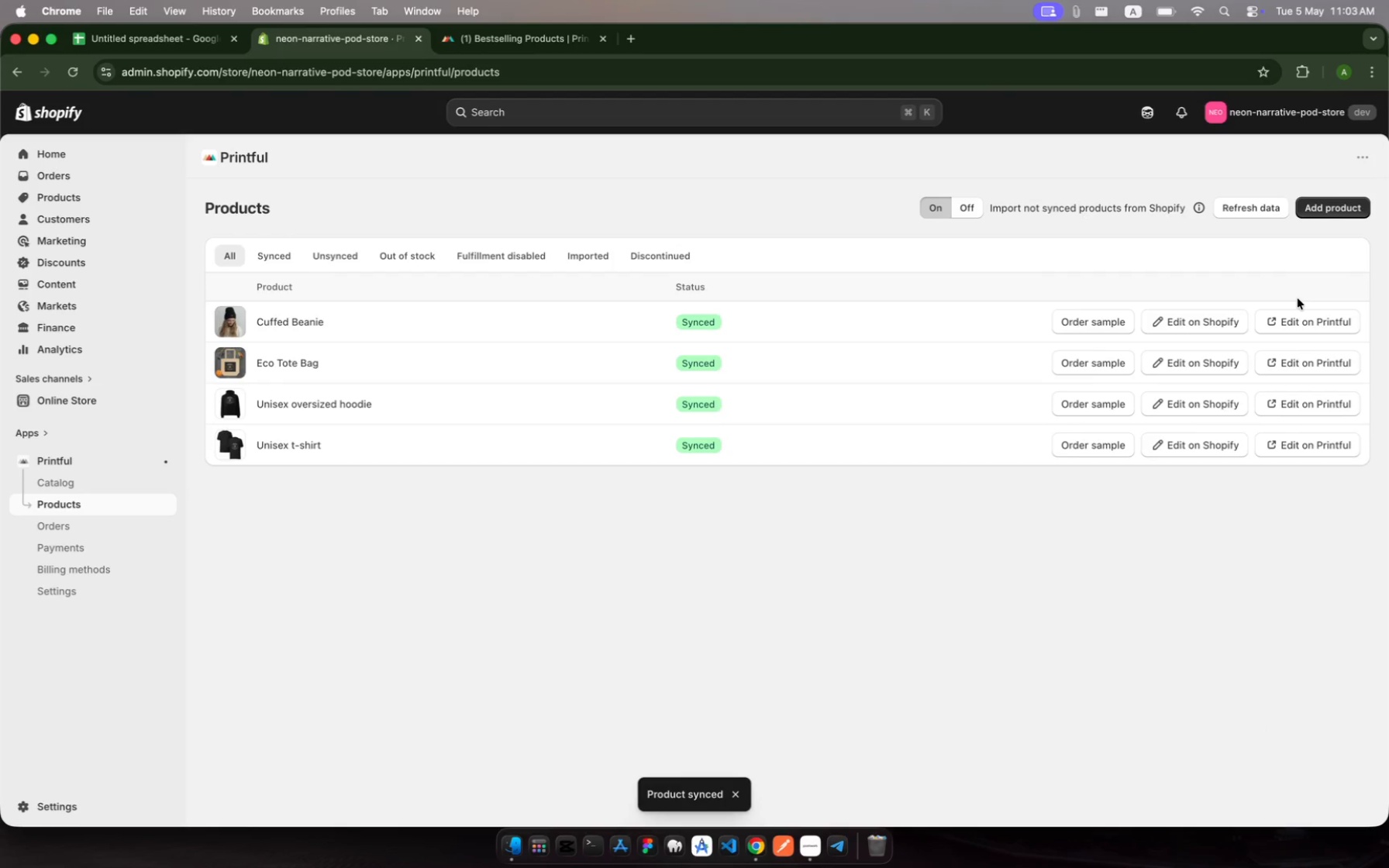 
wait(29.42)
 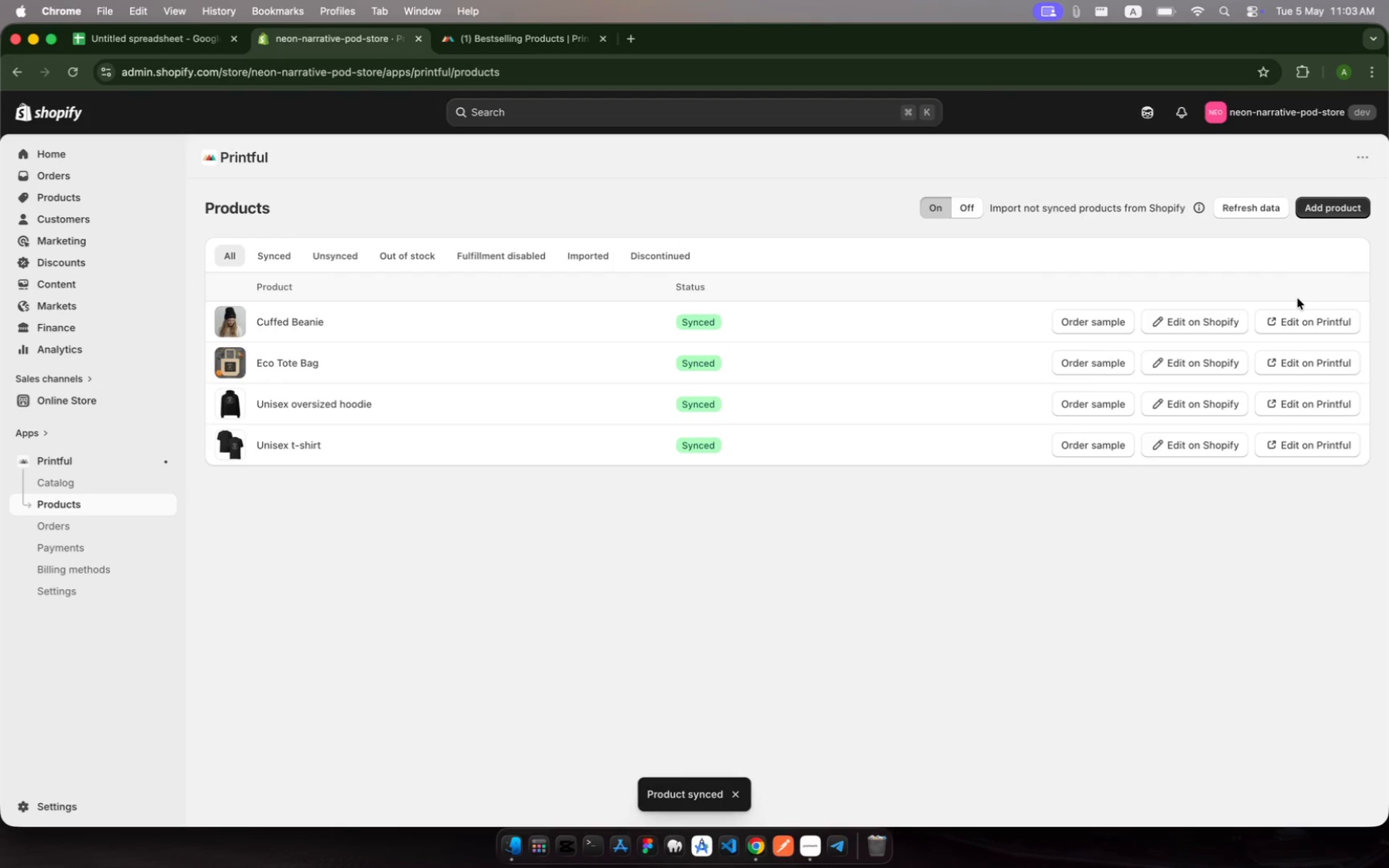 
left_click([1330, 200])
 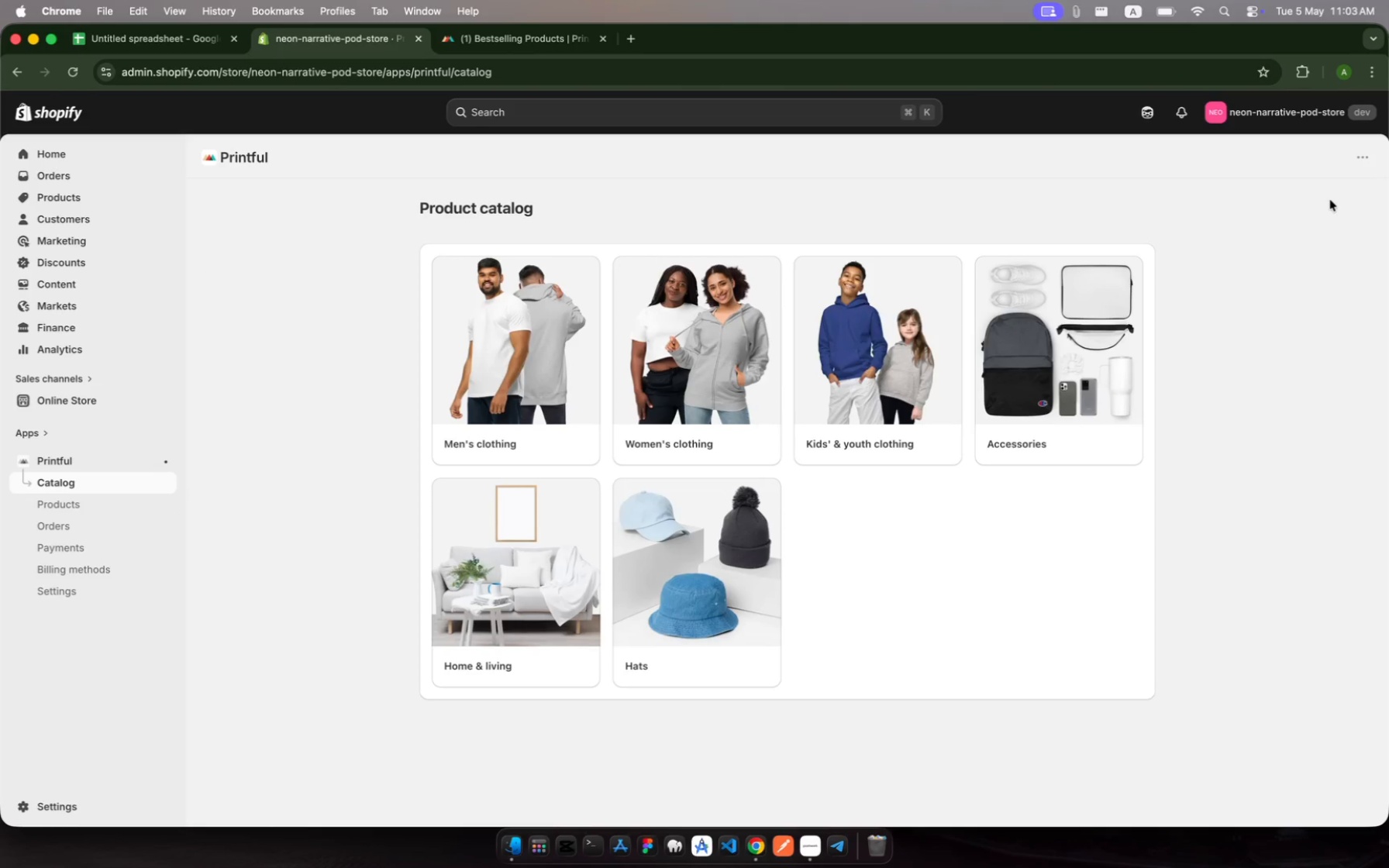 
wait(11.78)
 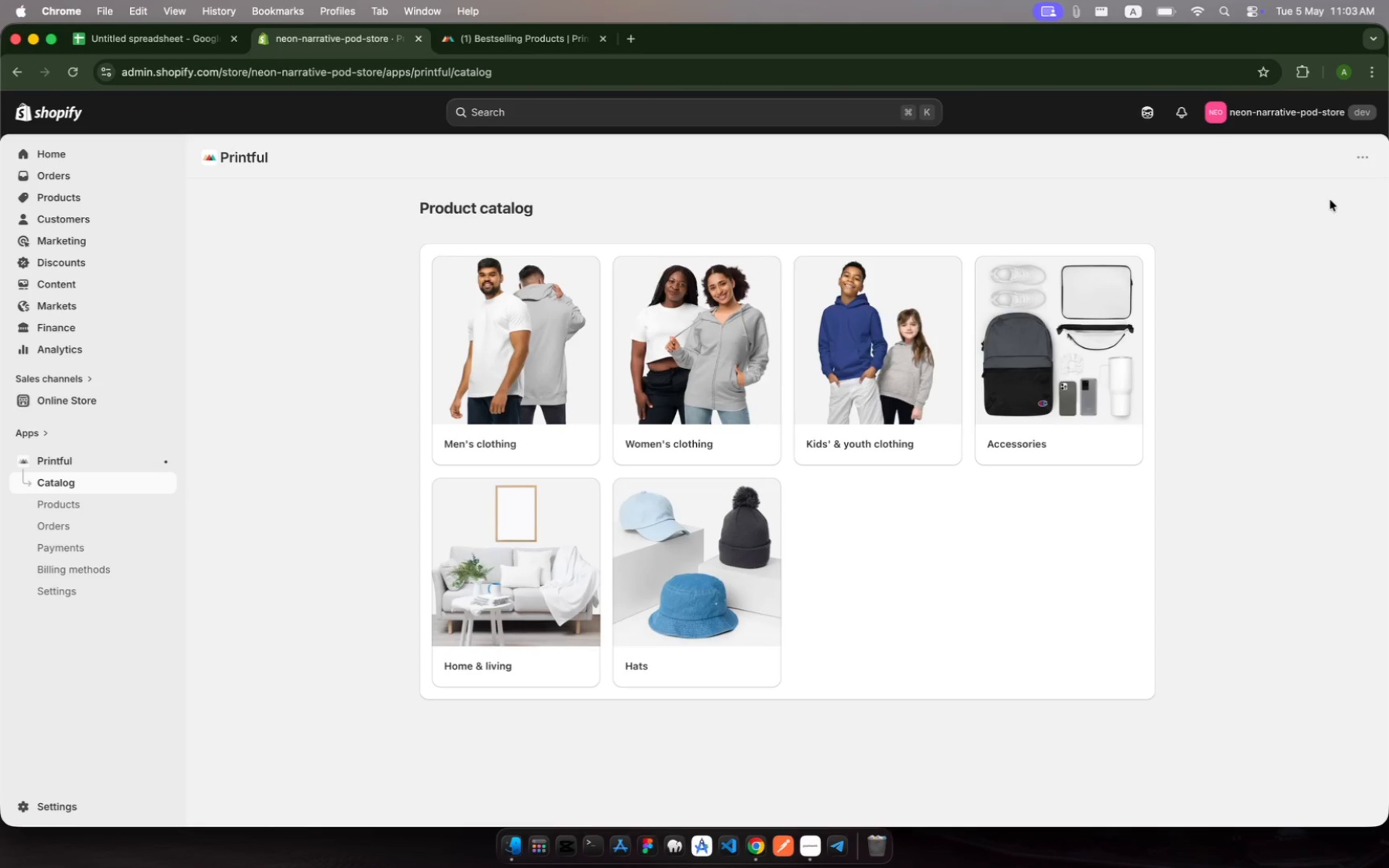 
left_click([688, 381])
 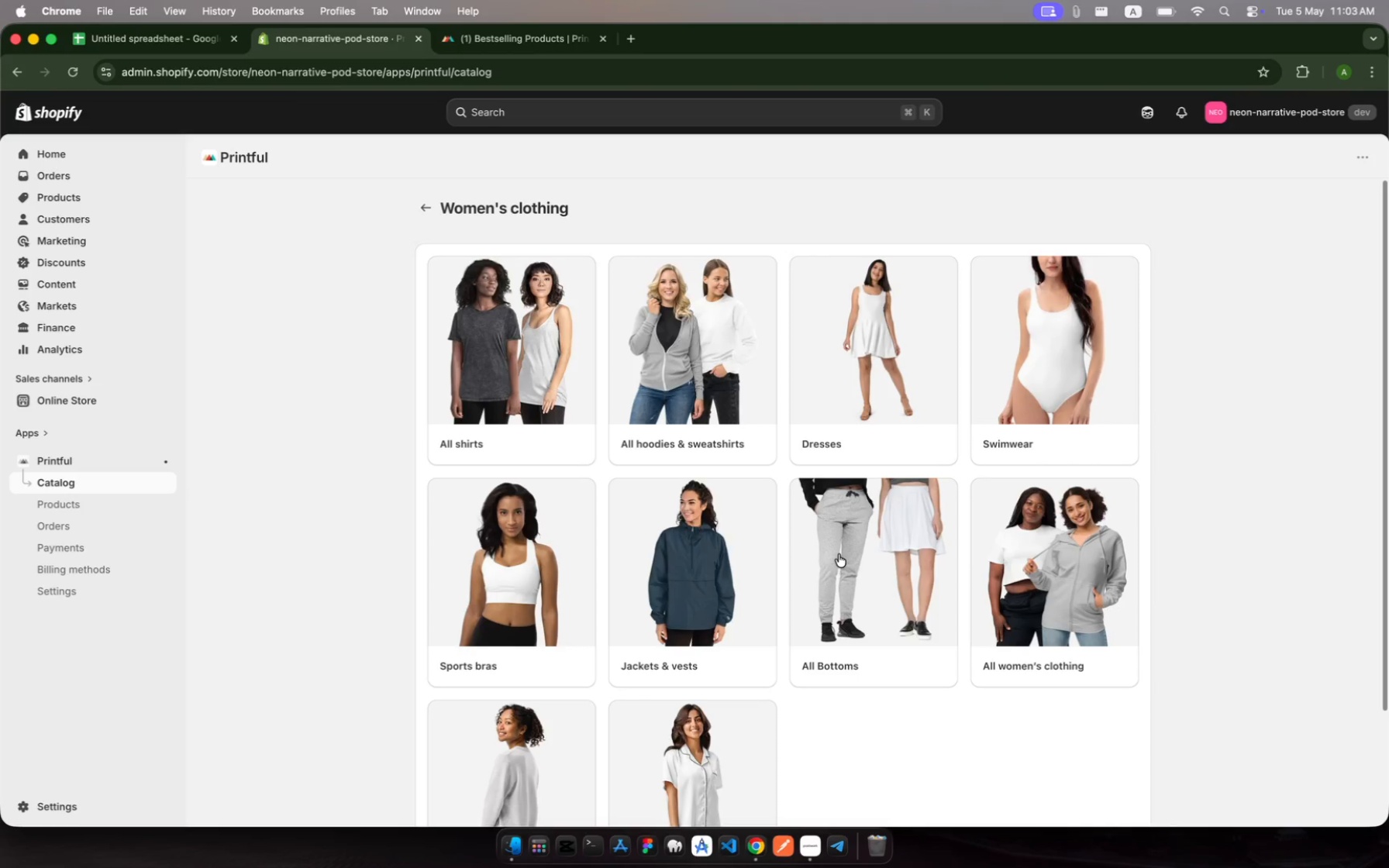 
wait(17.49)
 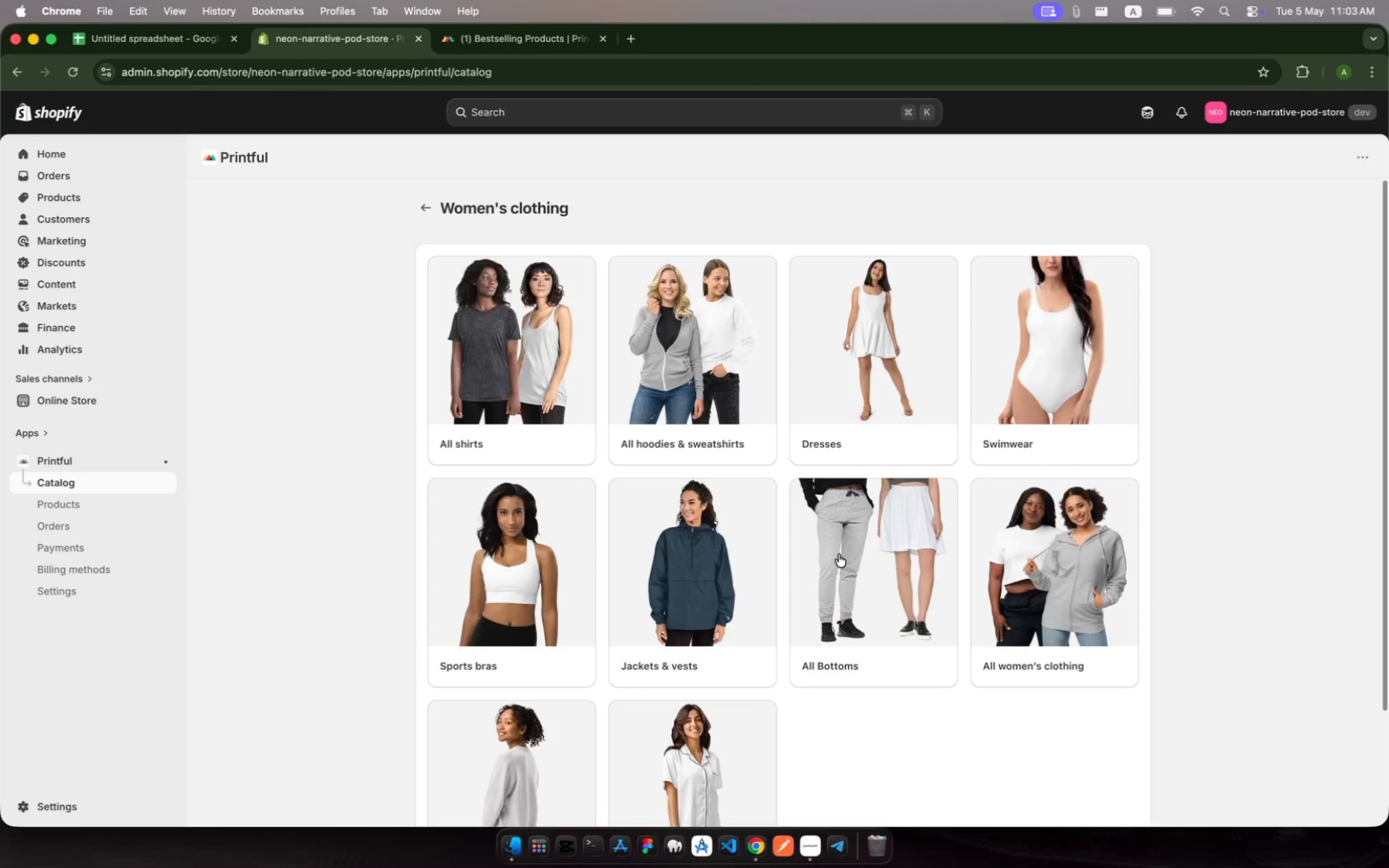 
left_click([699, 342])
 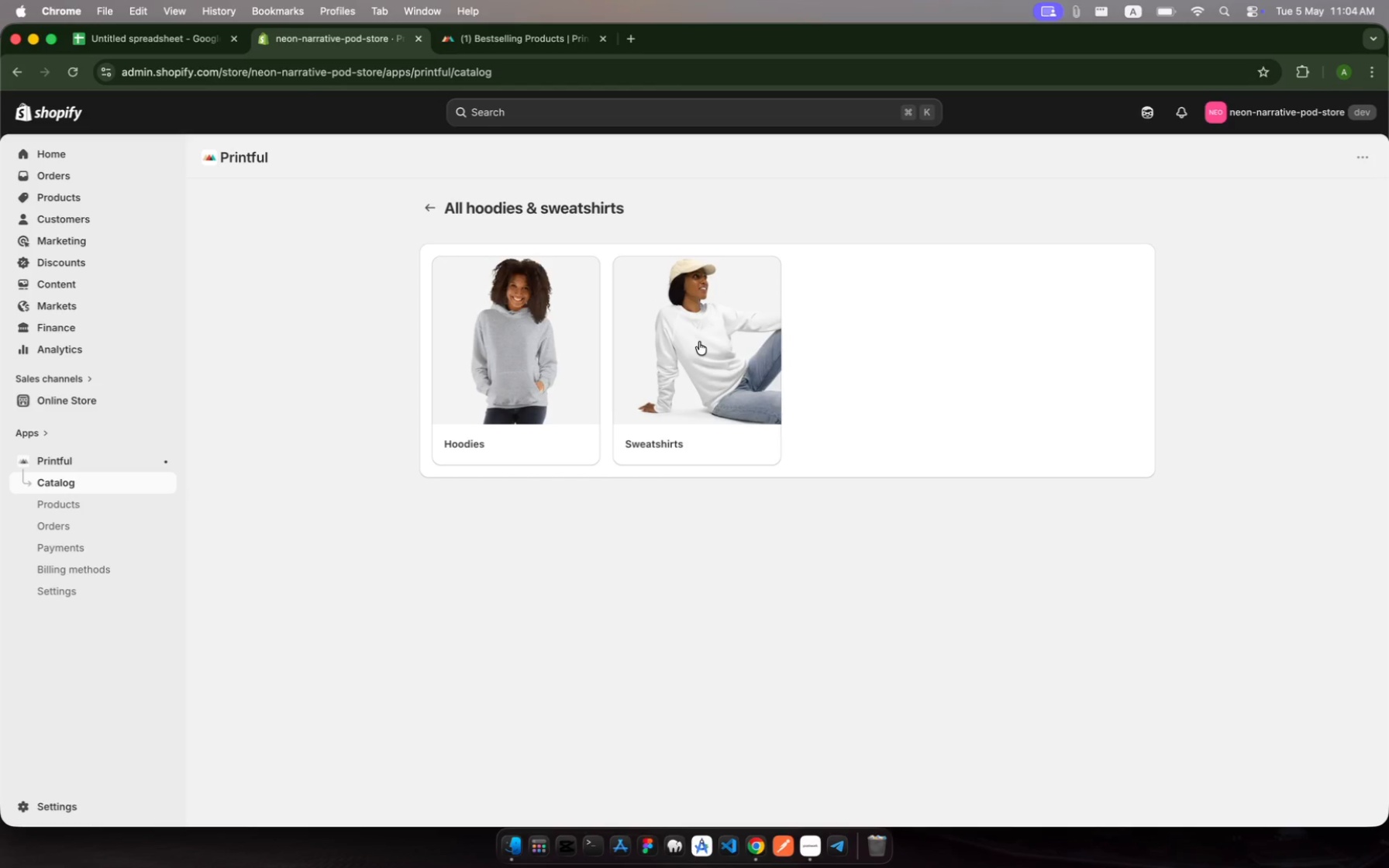 
left_click([699, 342])
 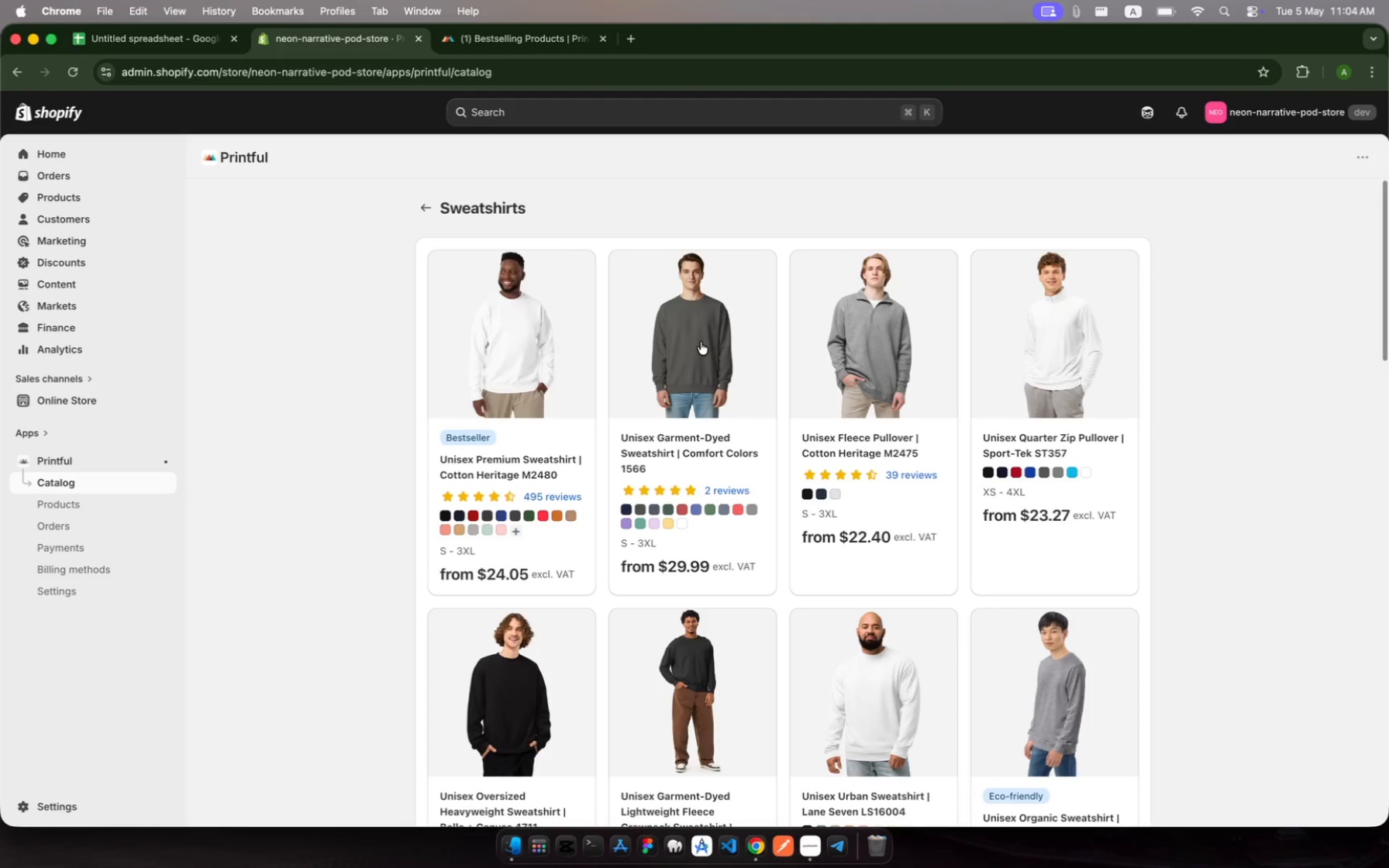 
wait(7.36)
 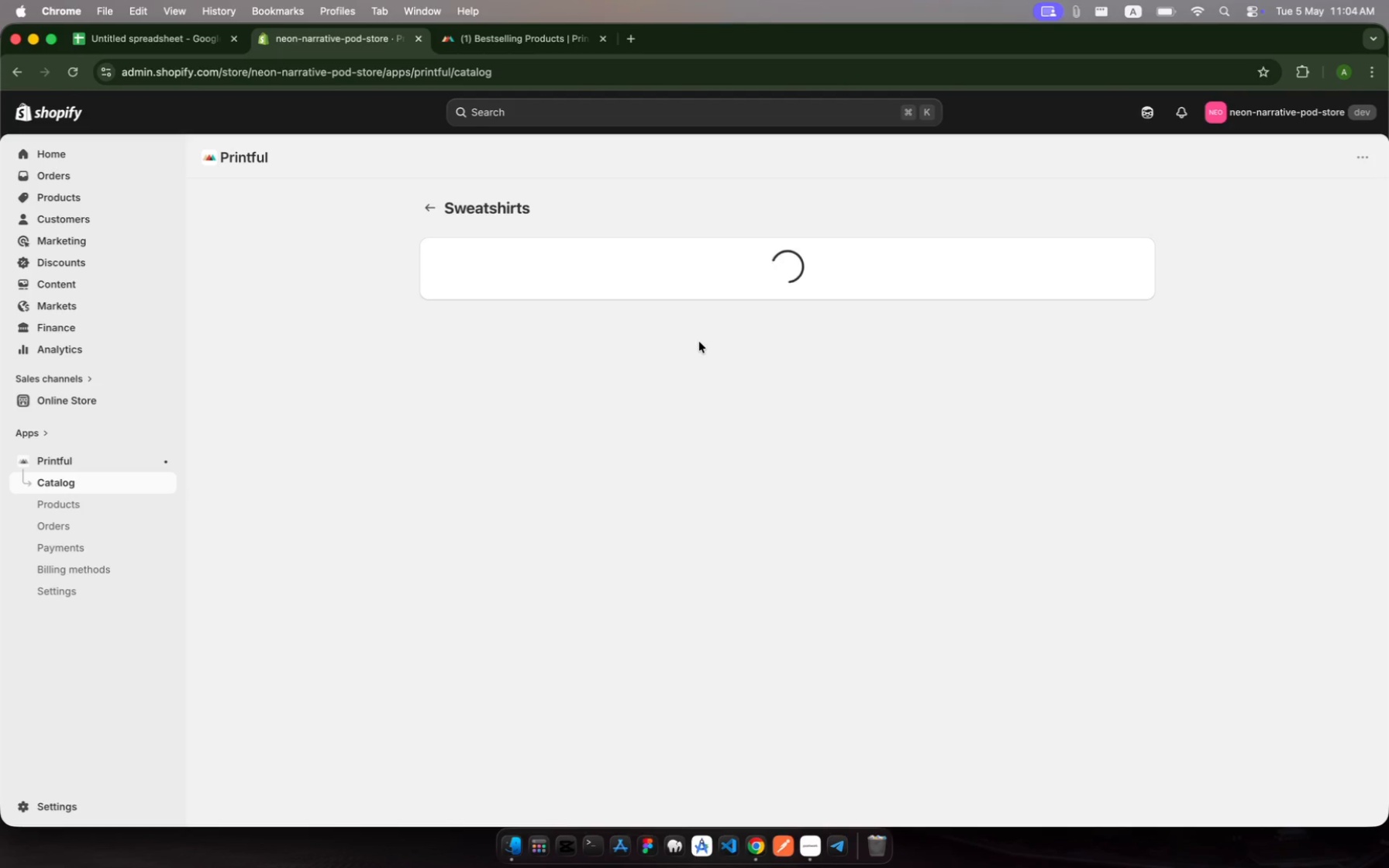 
scroll: coordinate [905, 646], scroll_direction: down, amount: 12.0
 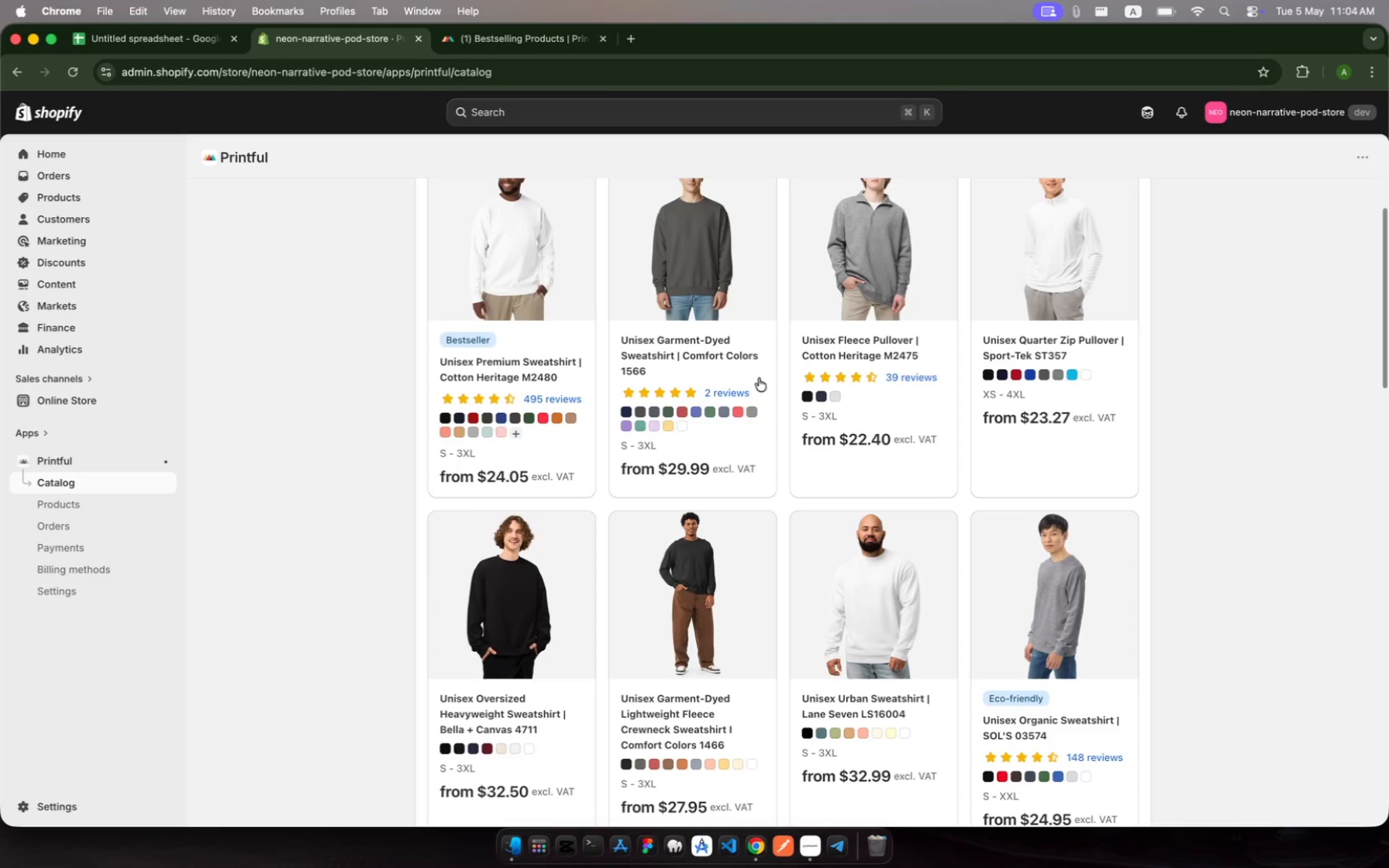 
wait(6.7)
 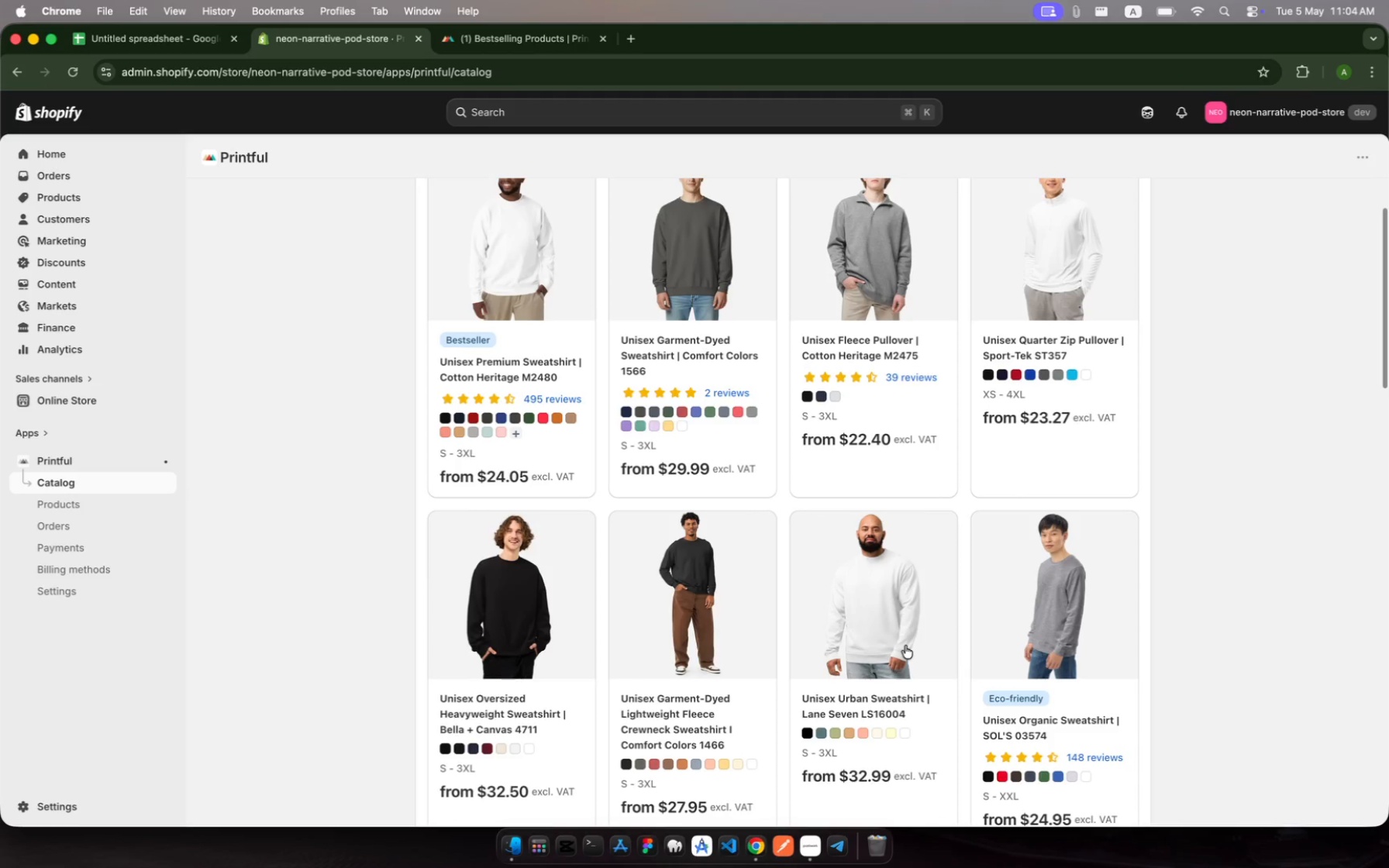 
left_click([716, 313])
 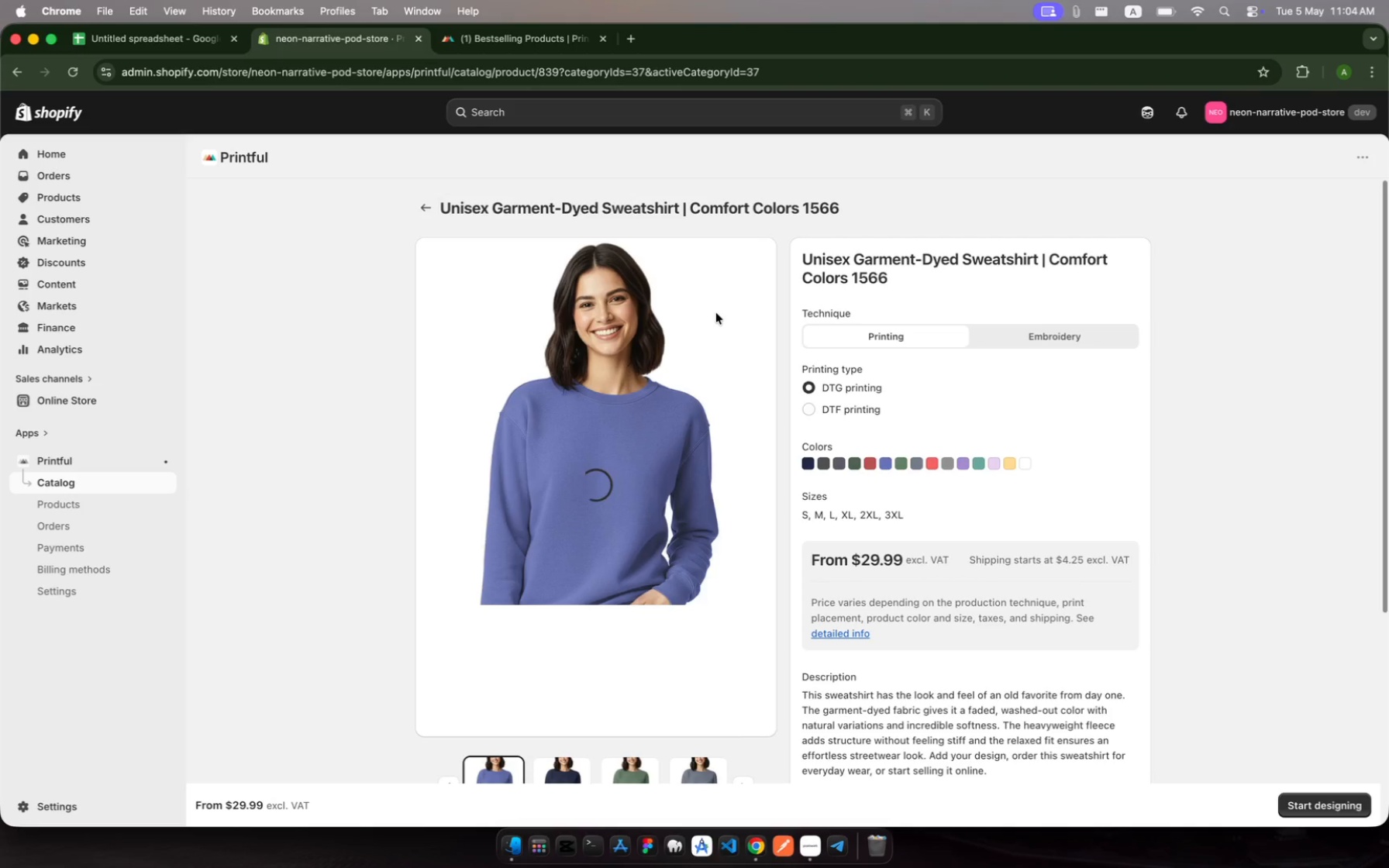 
wait(5.85)
 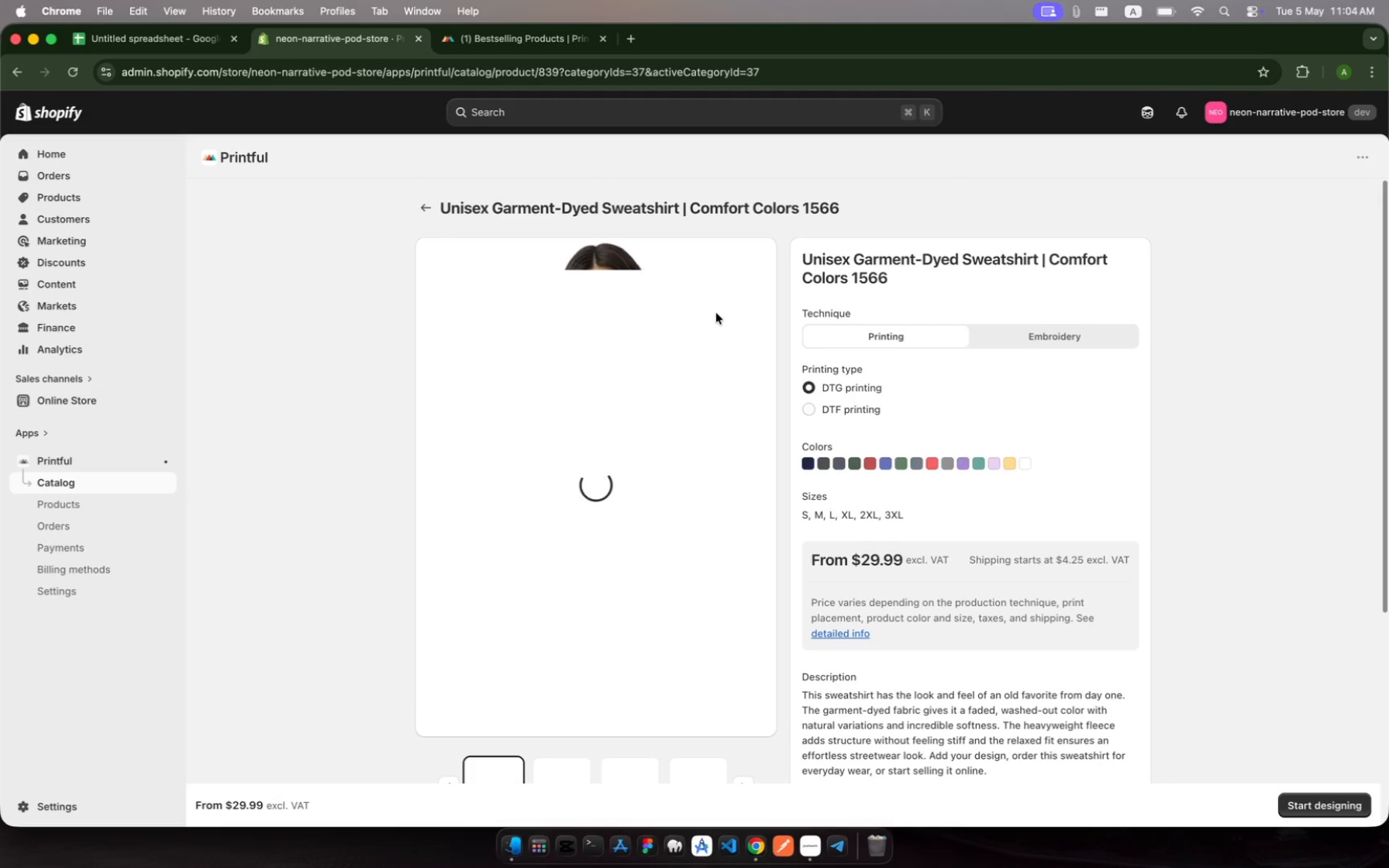 
scroll: coordinate [958, 400], scroll_direction: down, amount: 19.0
 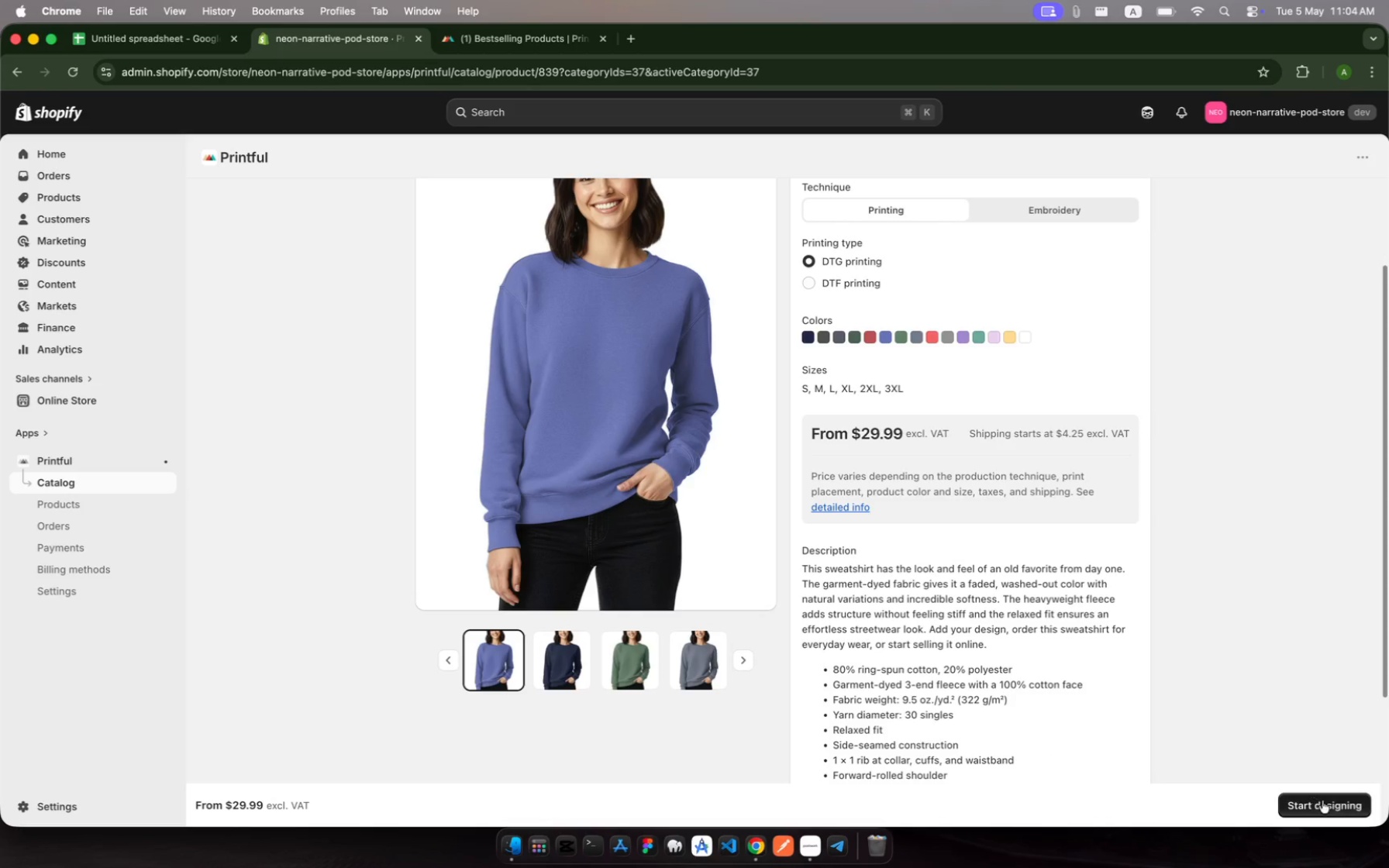 
left_click([1331, 811])
 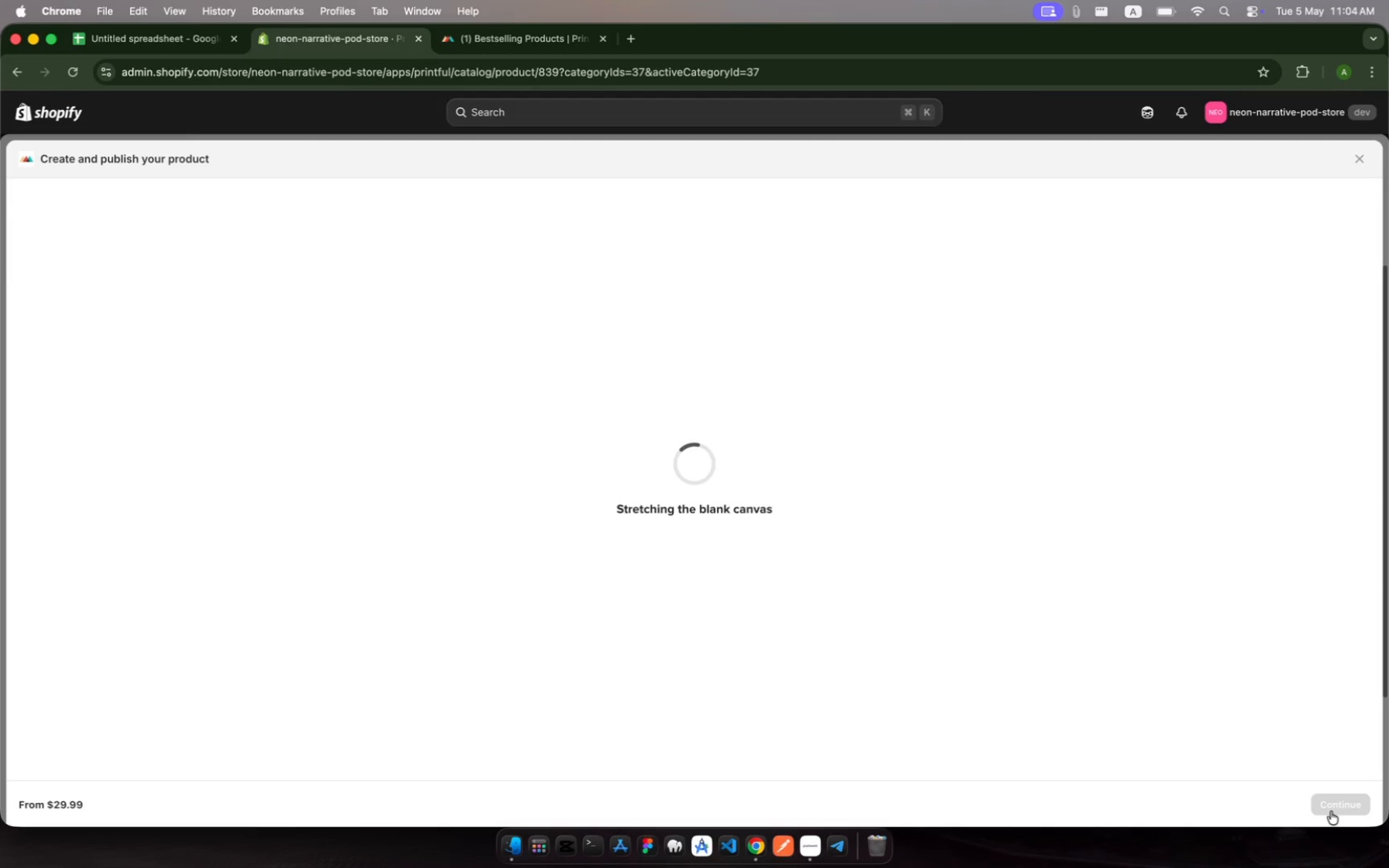 
wait(15.88)
 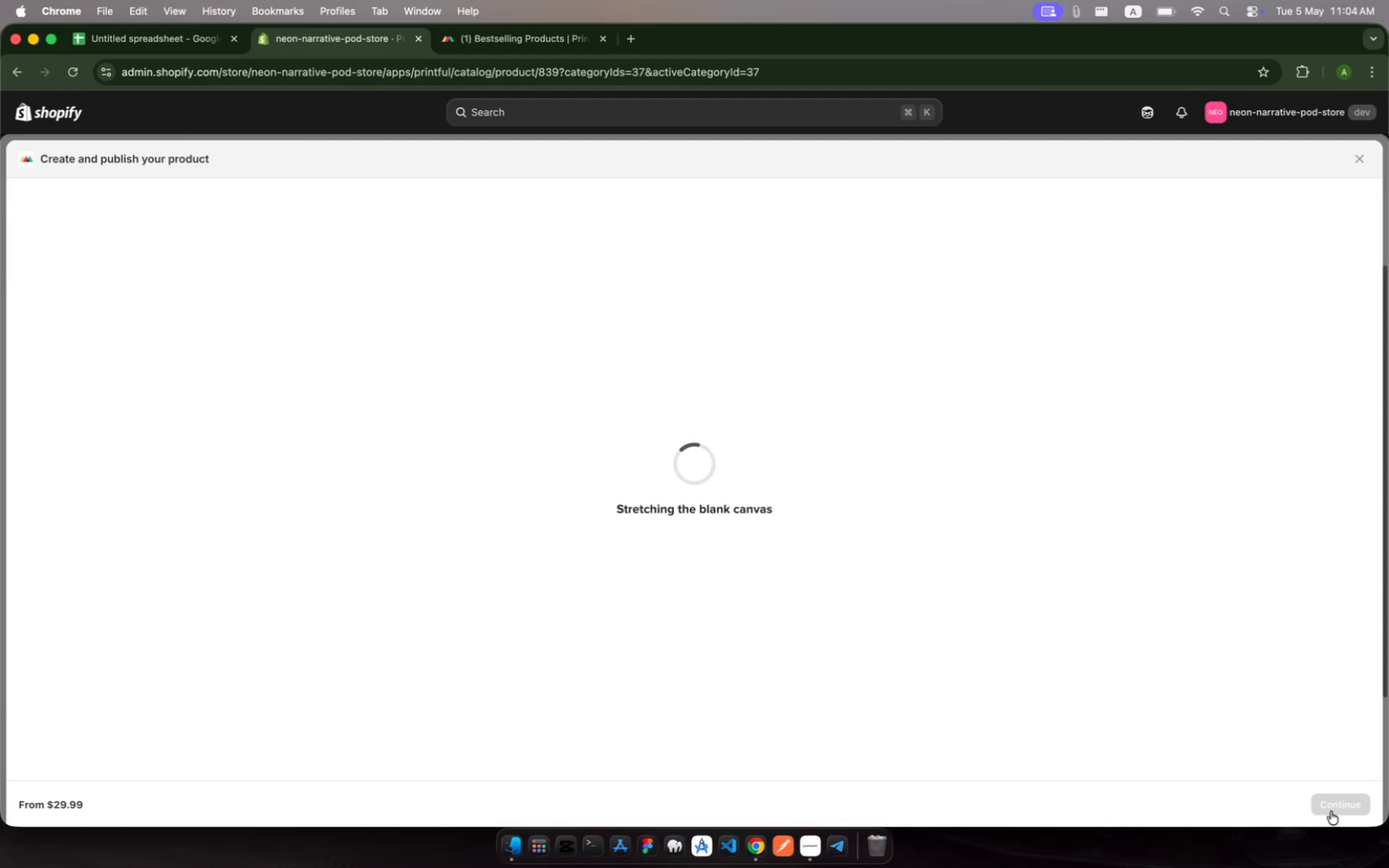 
left_click([958, 544])
 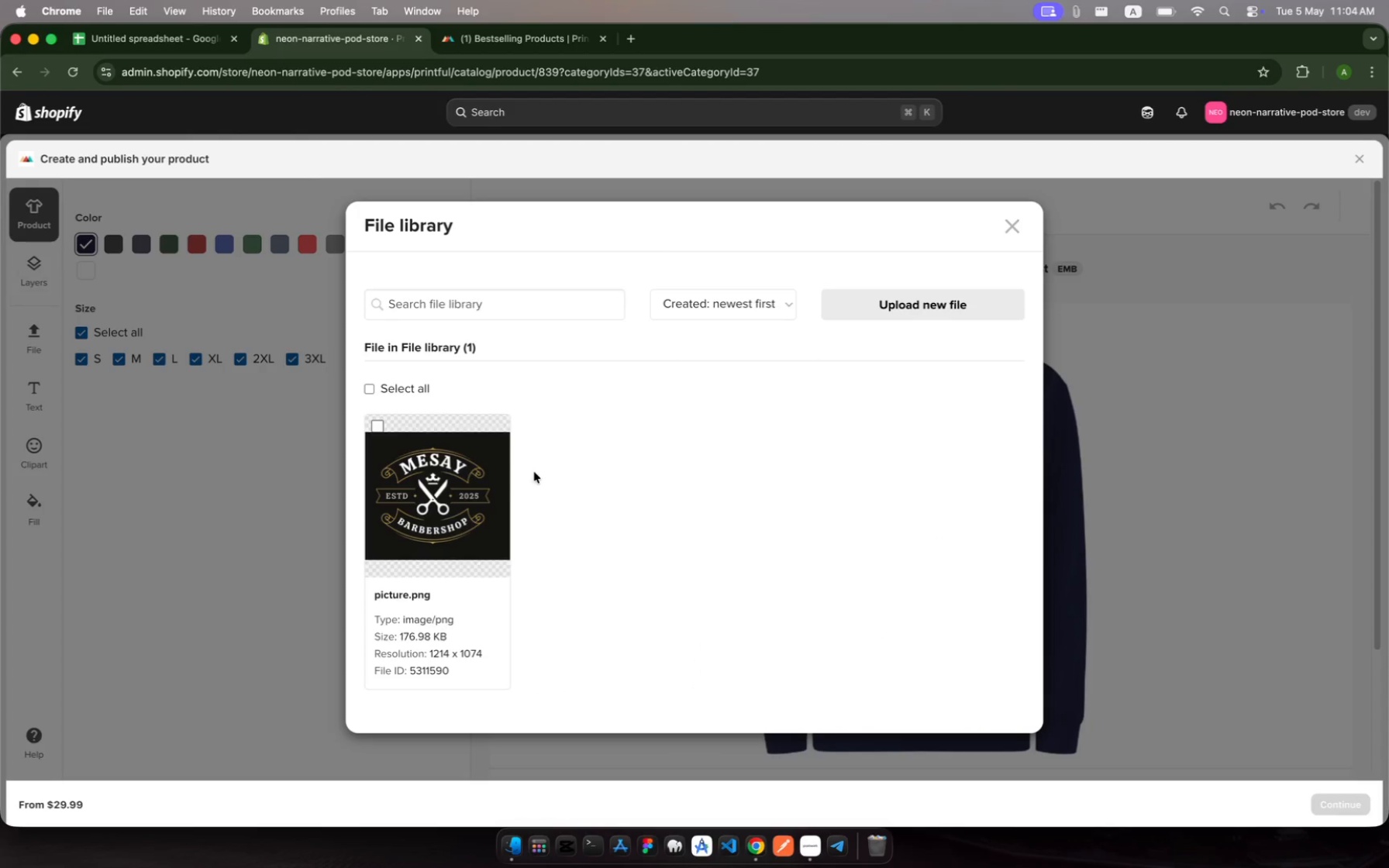 
left_click([453, 499])
 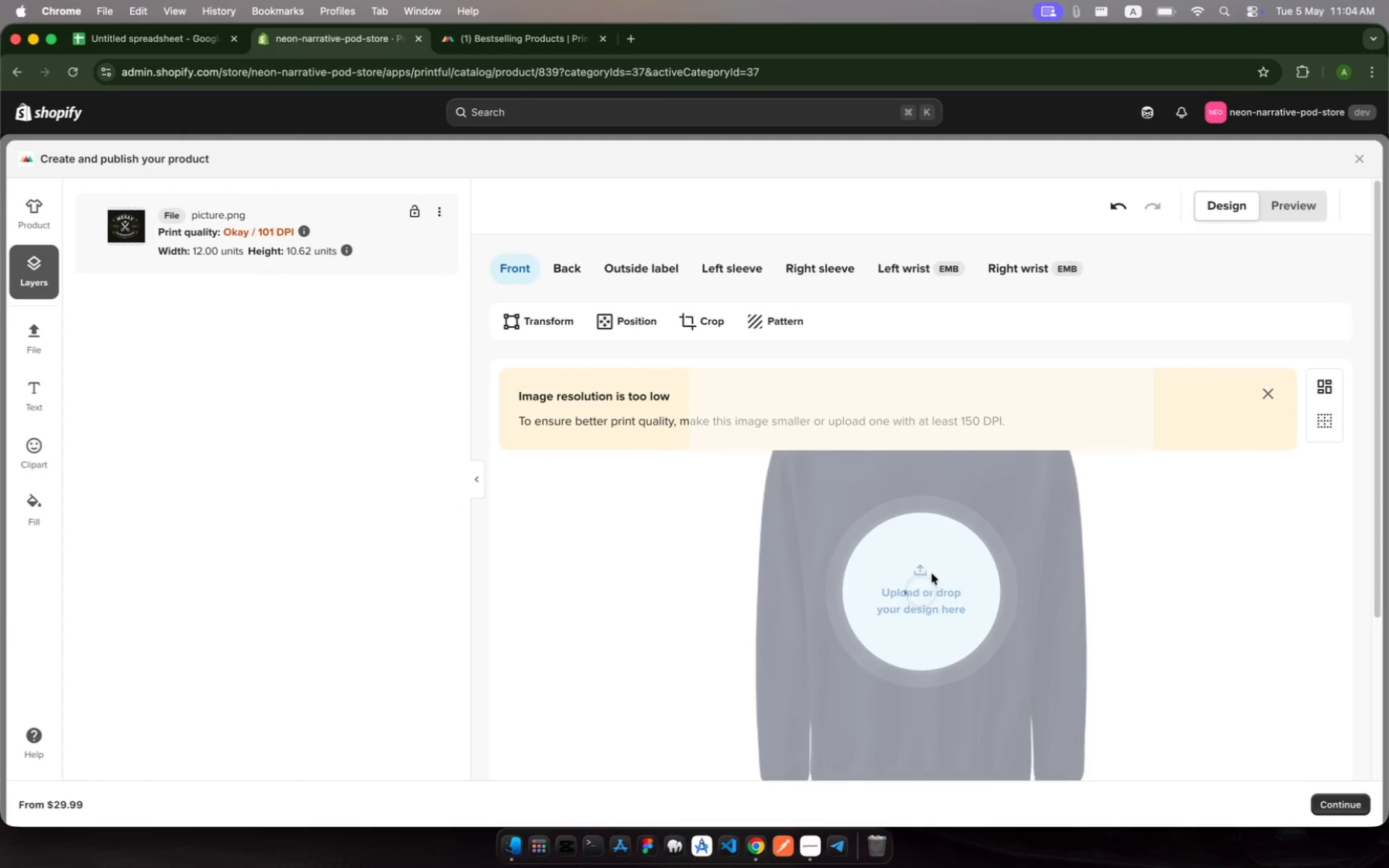 
scroll: coordinate [1054, 594], scroll_direction: down, amount: 23.0
 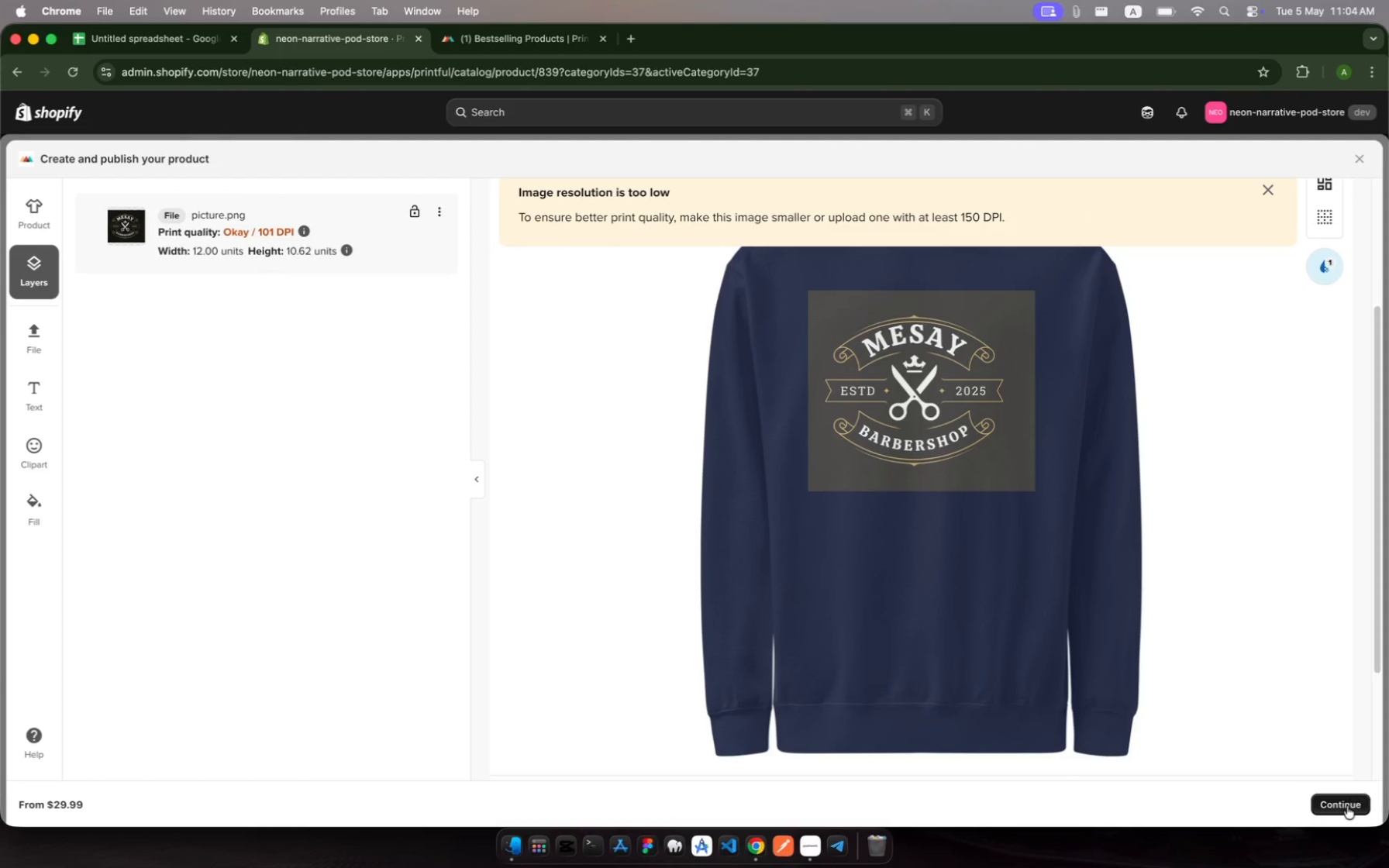 
left_click([1346, 806])
 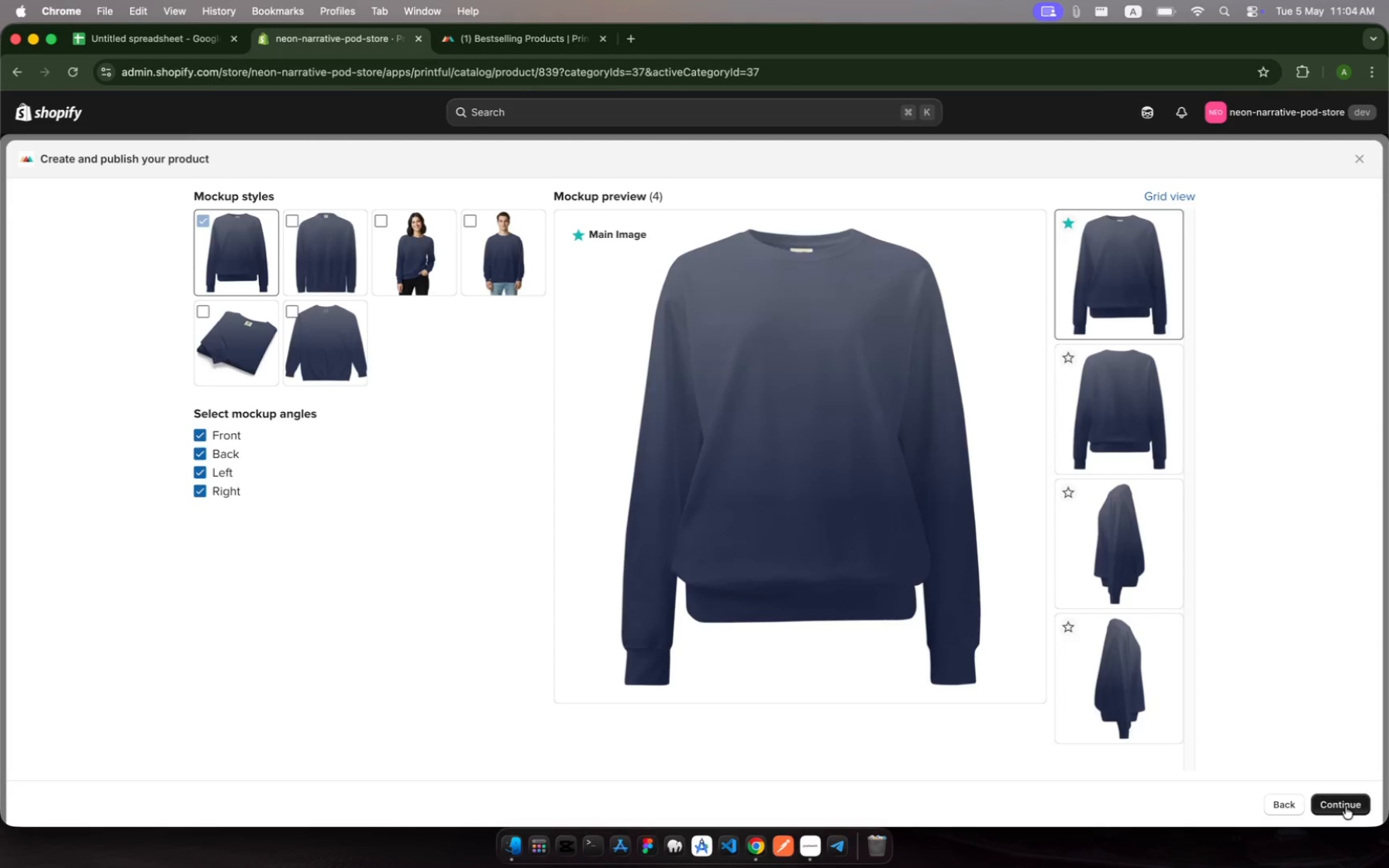 
wait(5.77)
 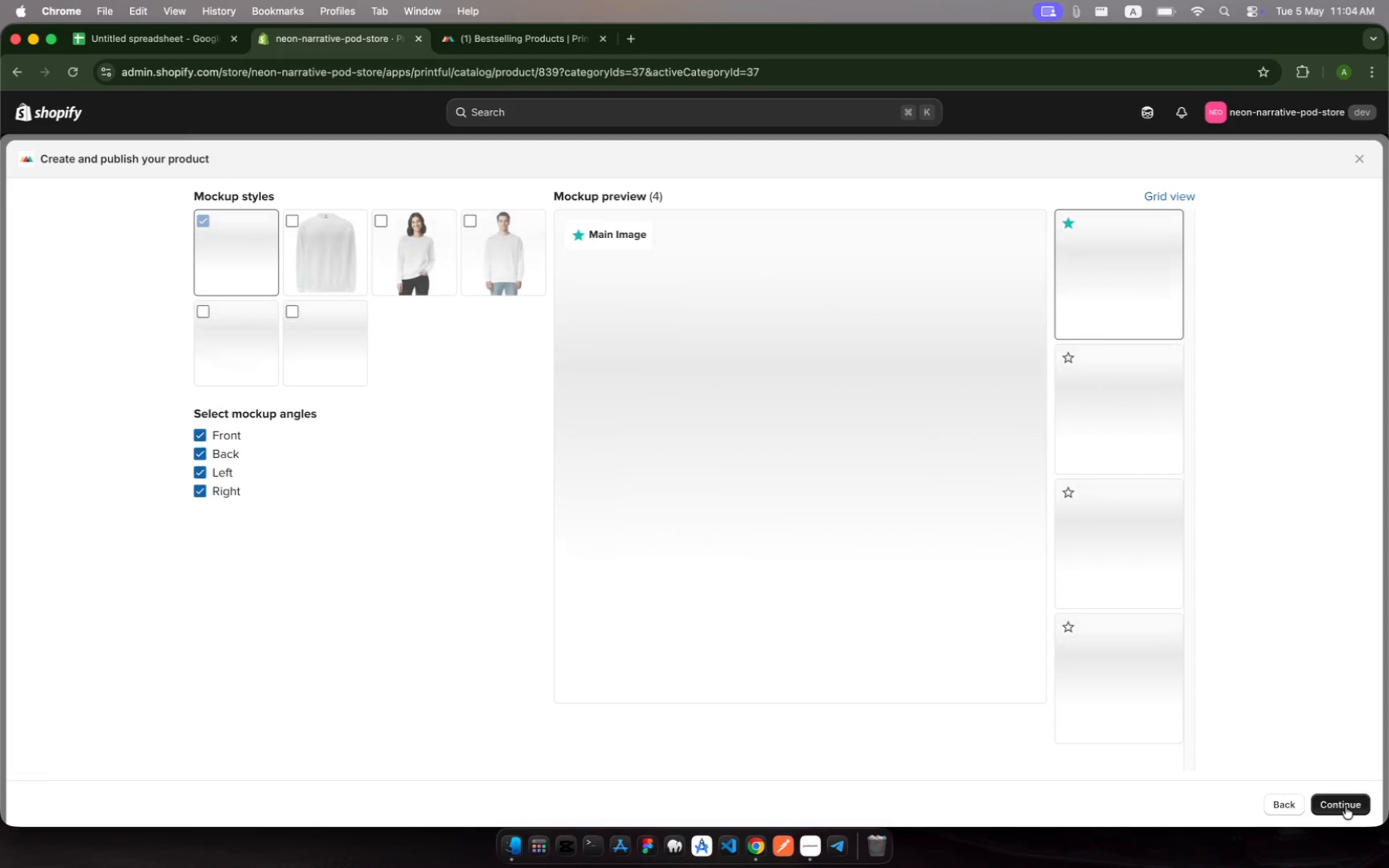 
left_click([1346, 806])
 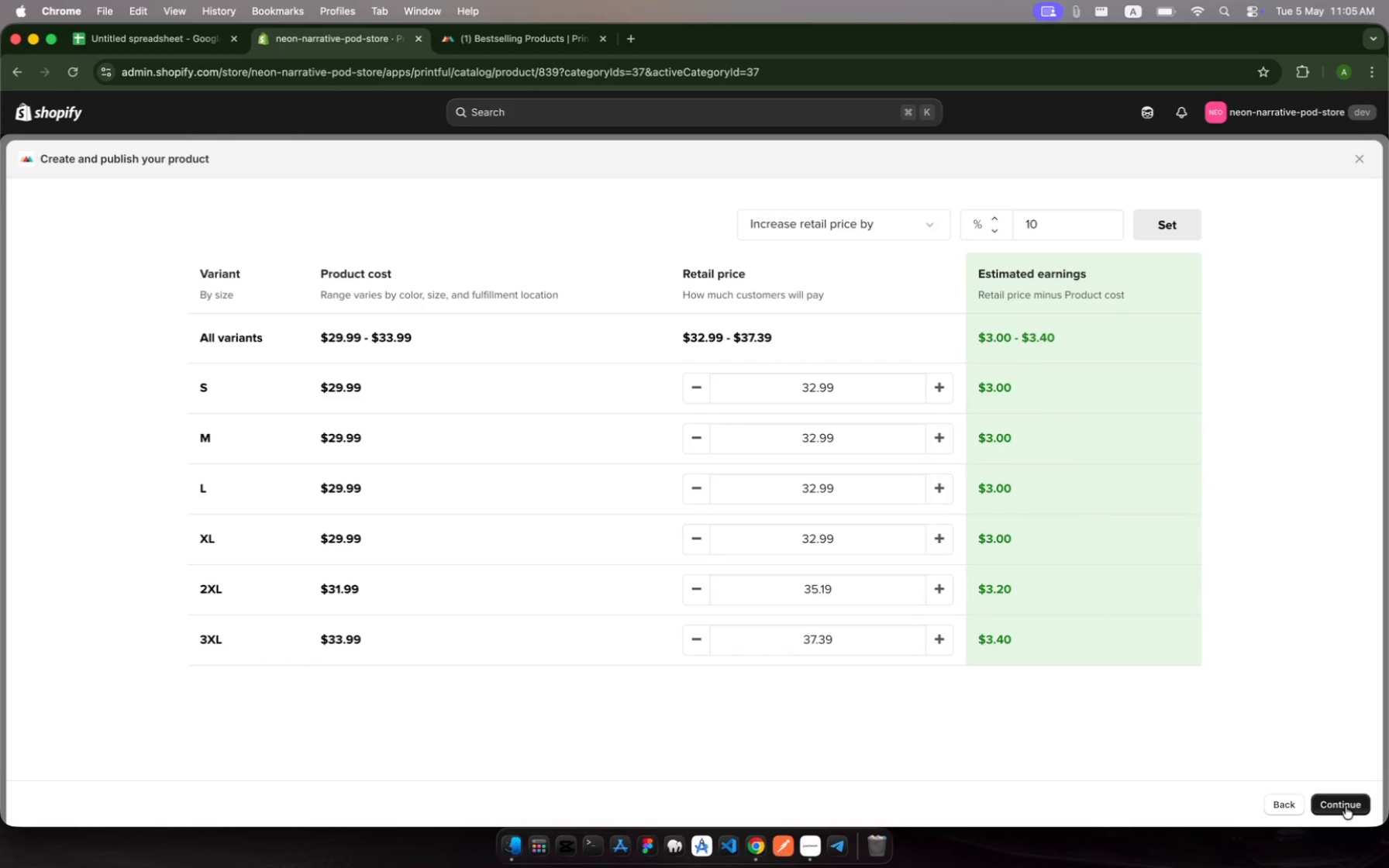 
left_click([1346, 806])
 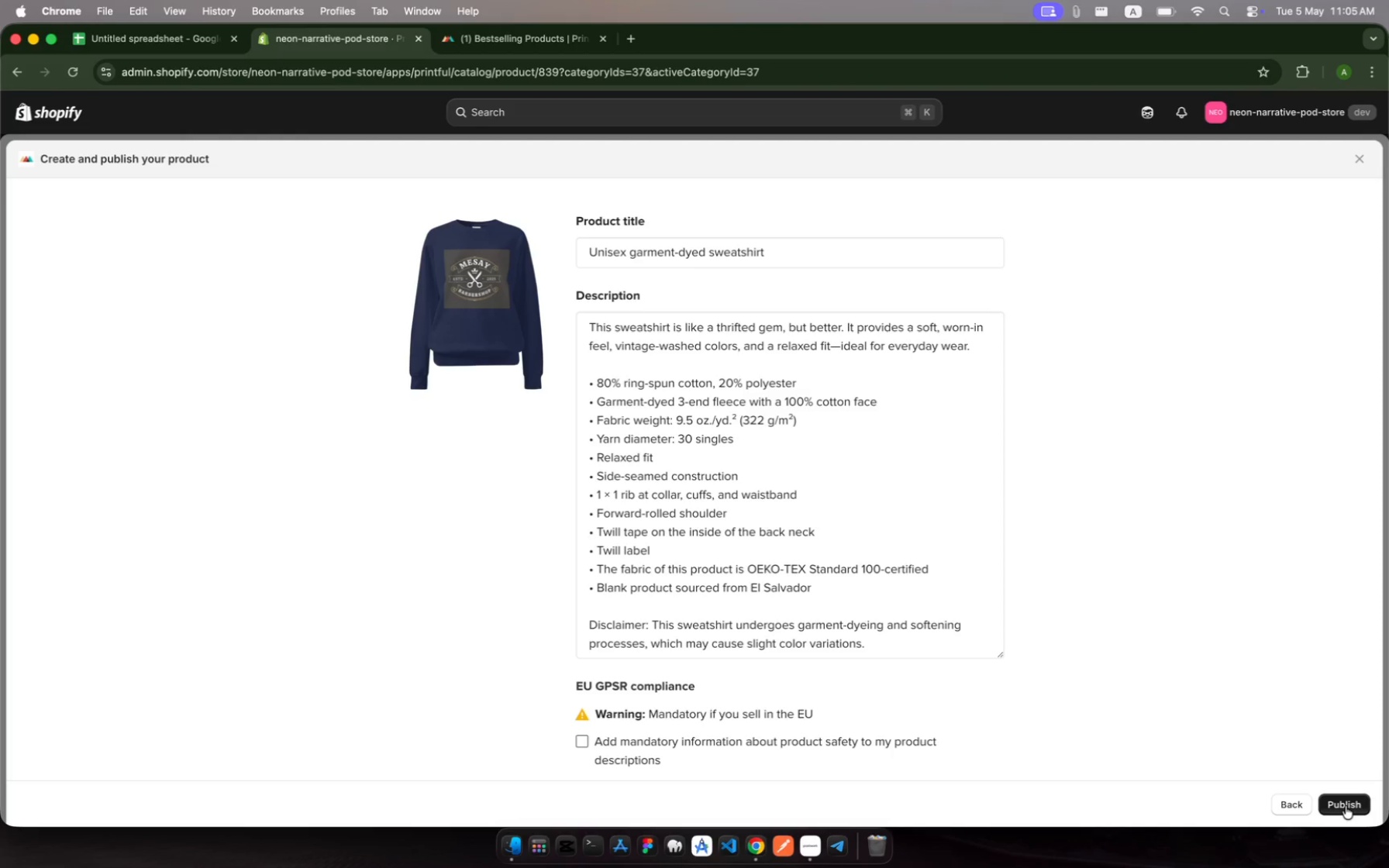 
wait(18.18)
 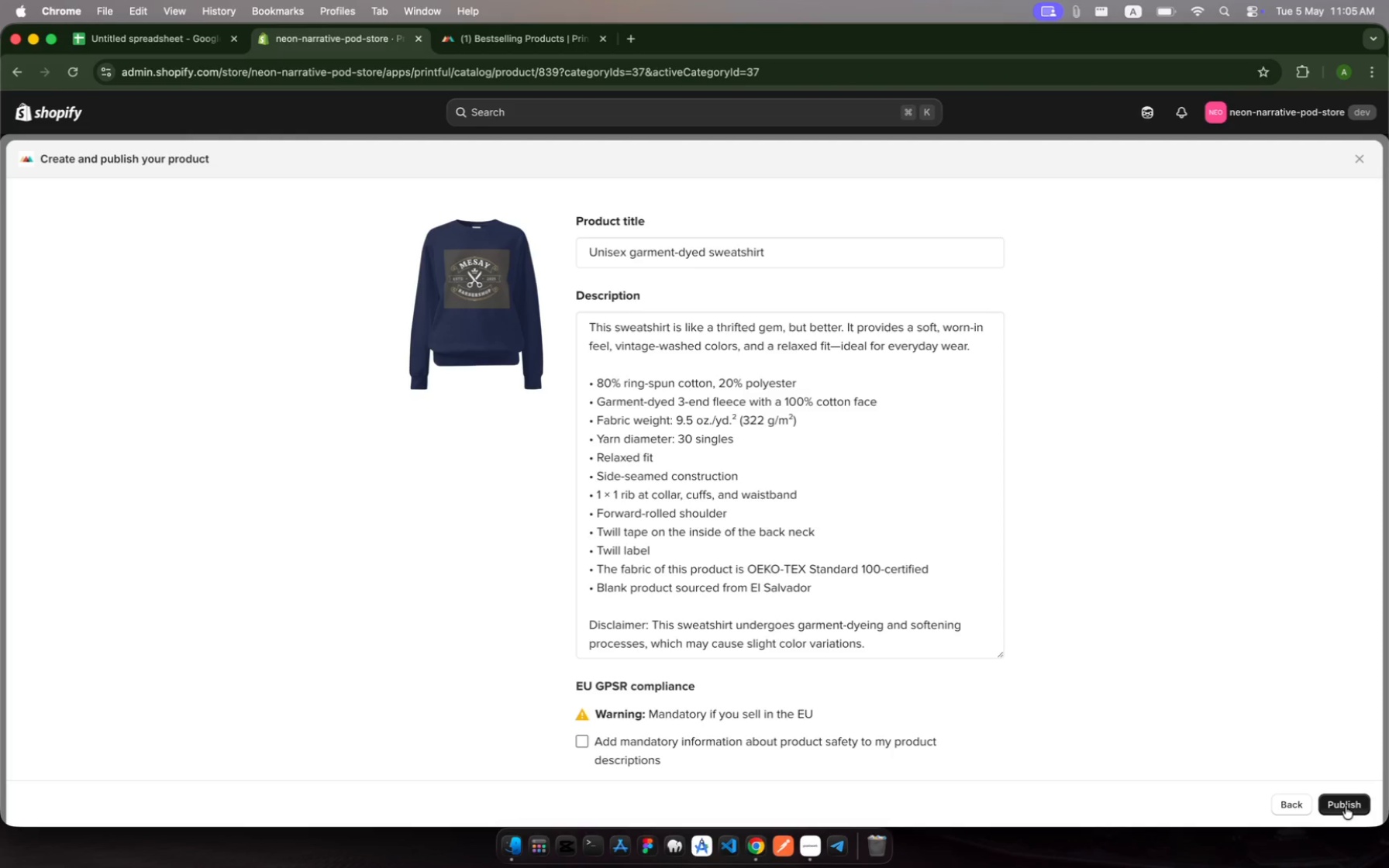 
left_click([1346, 806])
 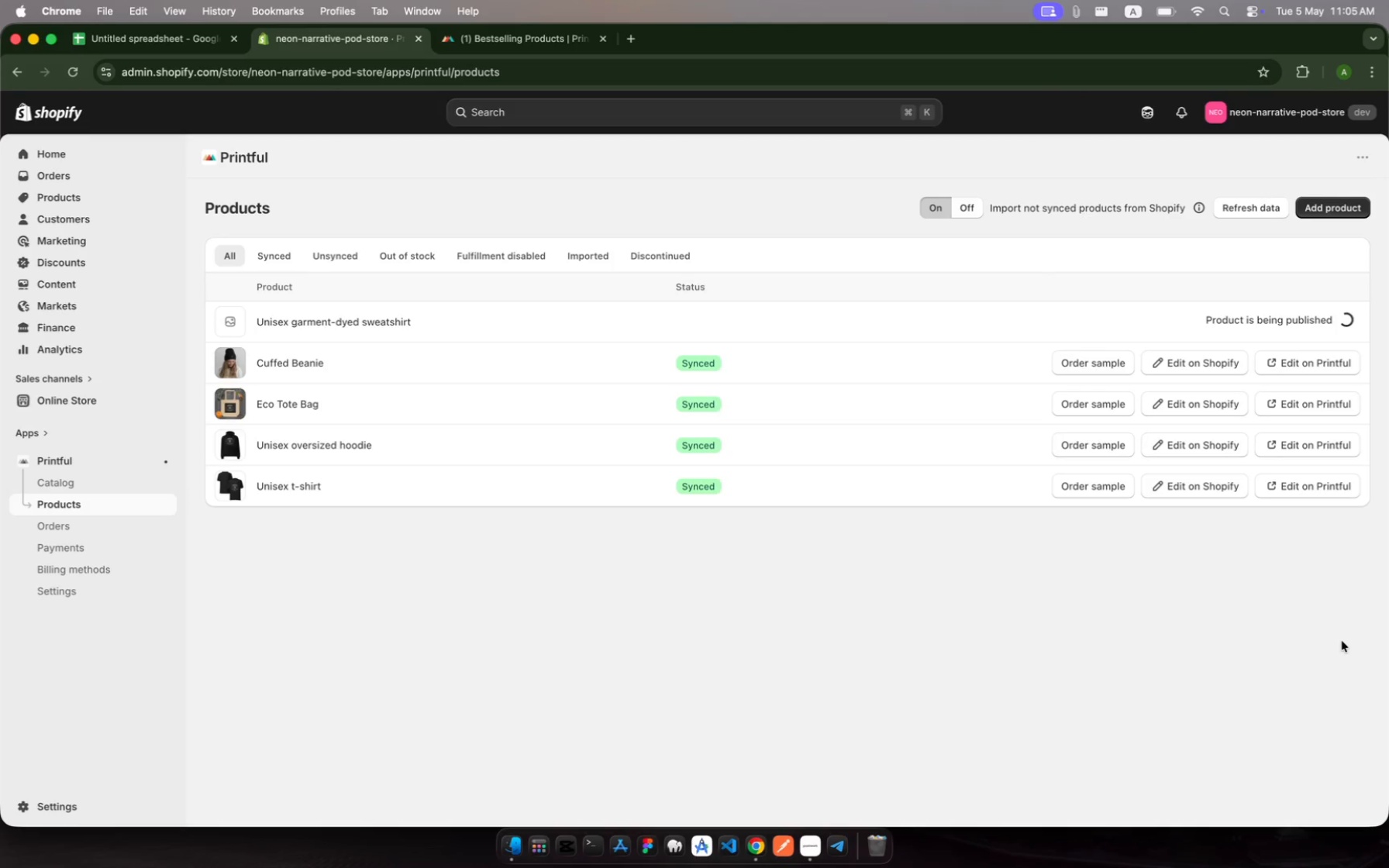 
wait(11.02)
 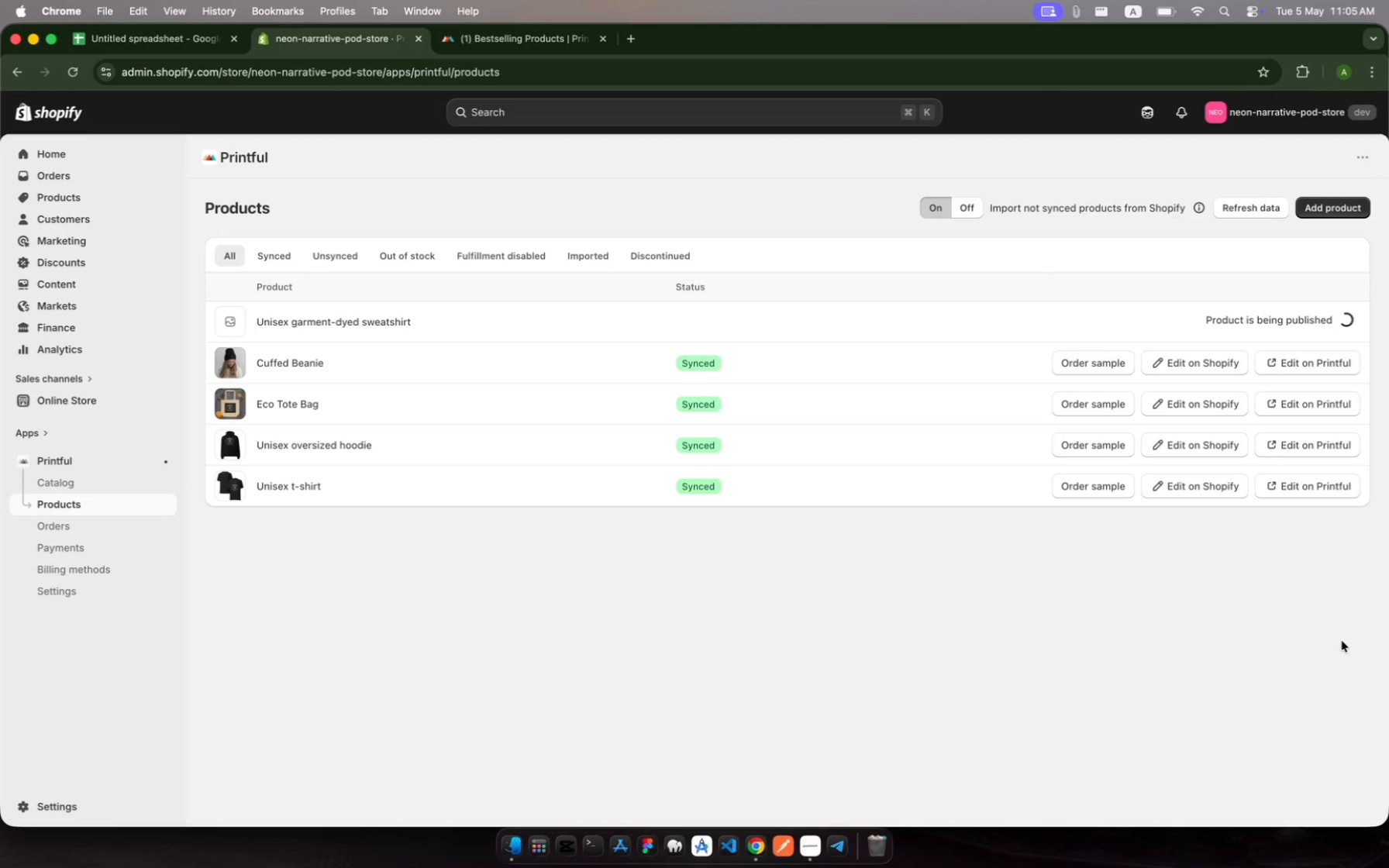 
scroll: coordinate [900, 814], scroll_direction: up, amount: 29.0
 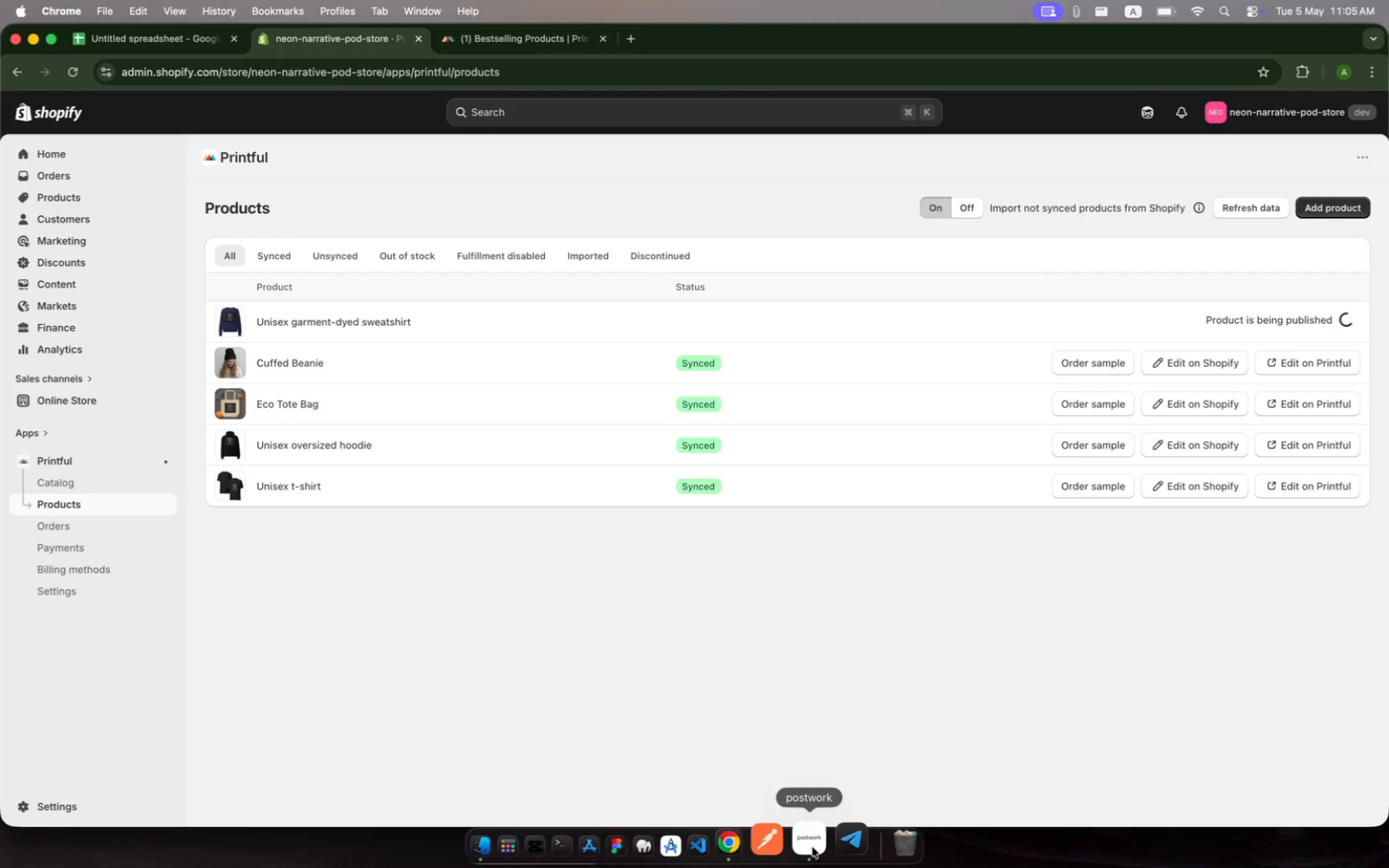 
left_click([812, 847])